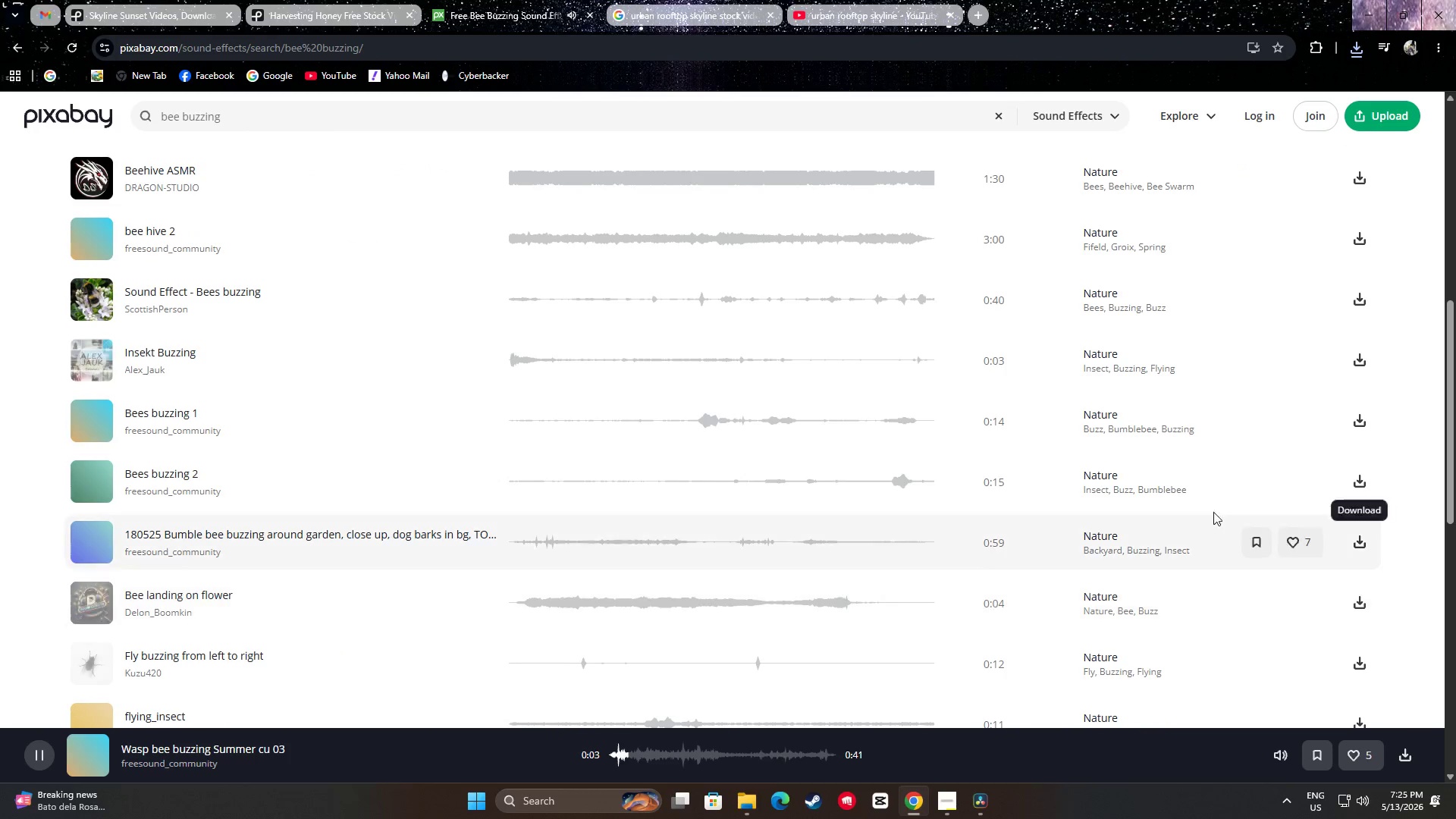 
scroll: coordinate [372, 560], scroll_direction: up, amount: 6.0
 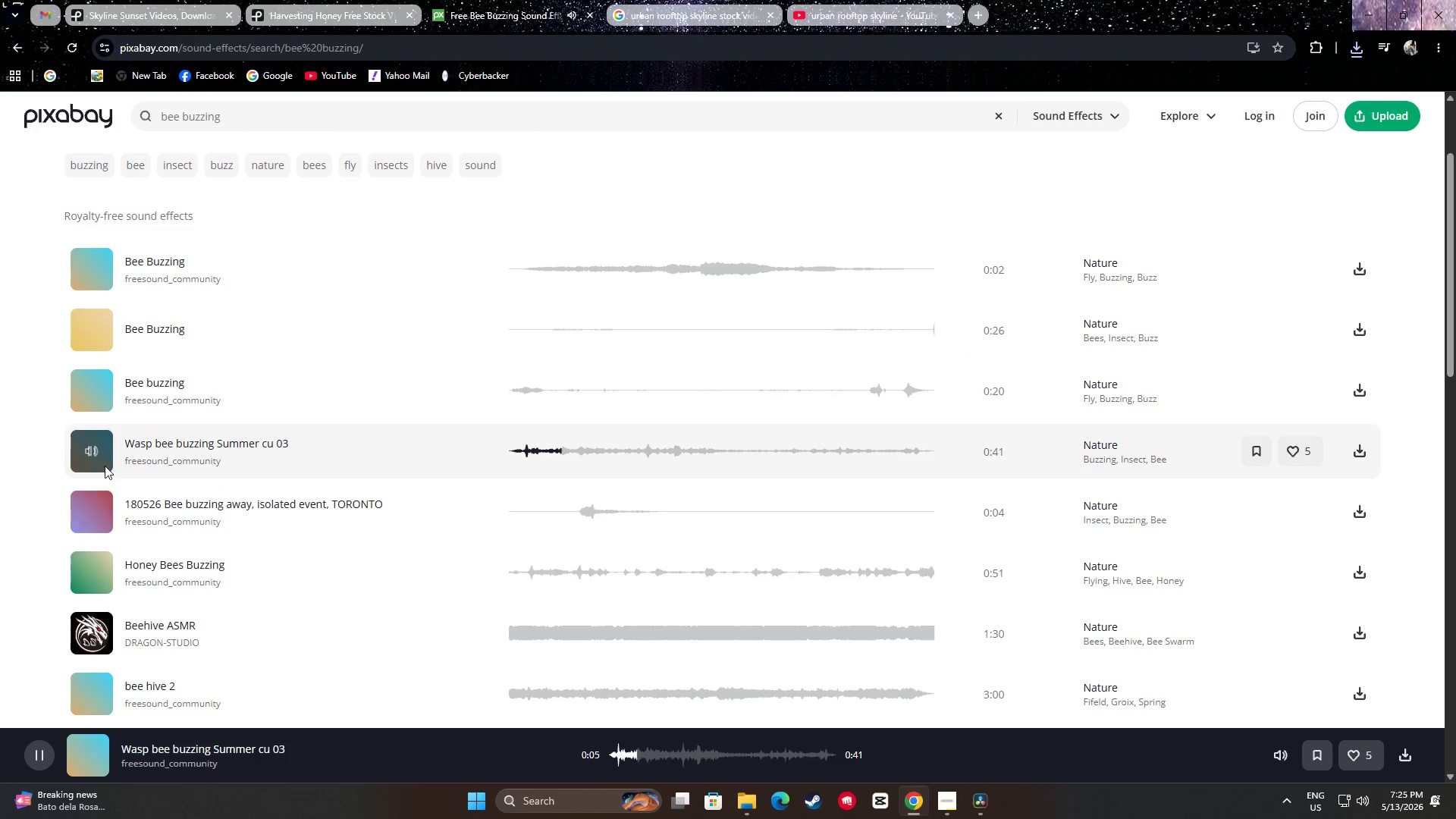 
left_click([92, 452])
 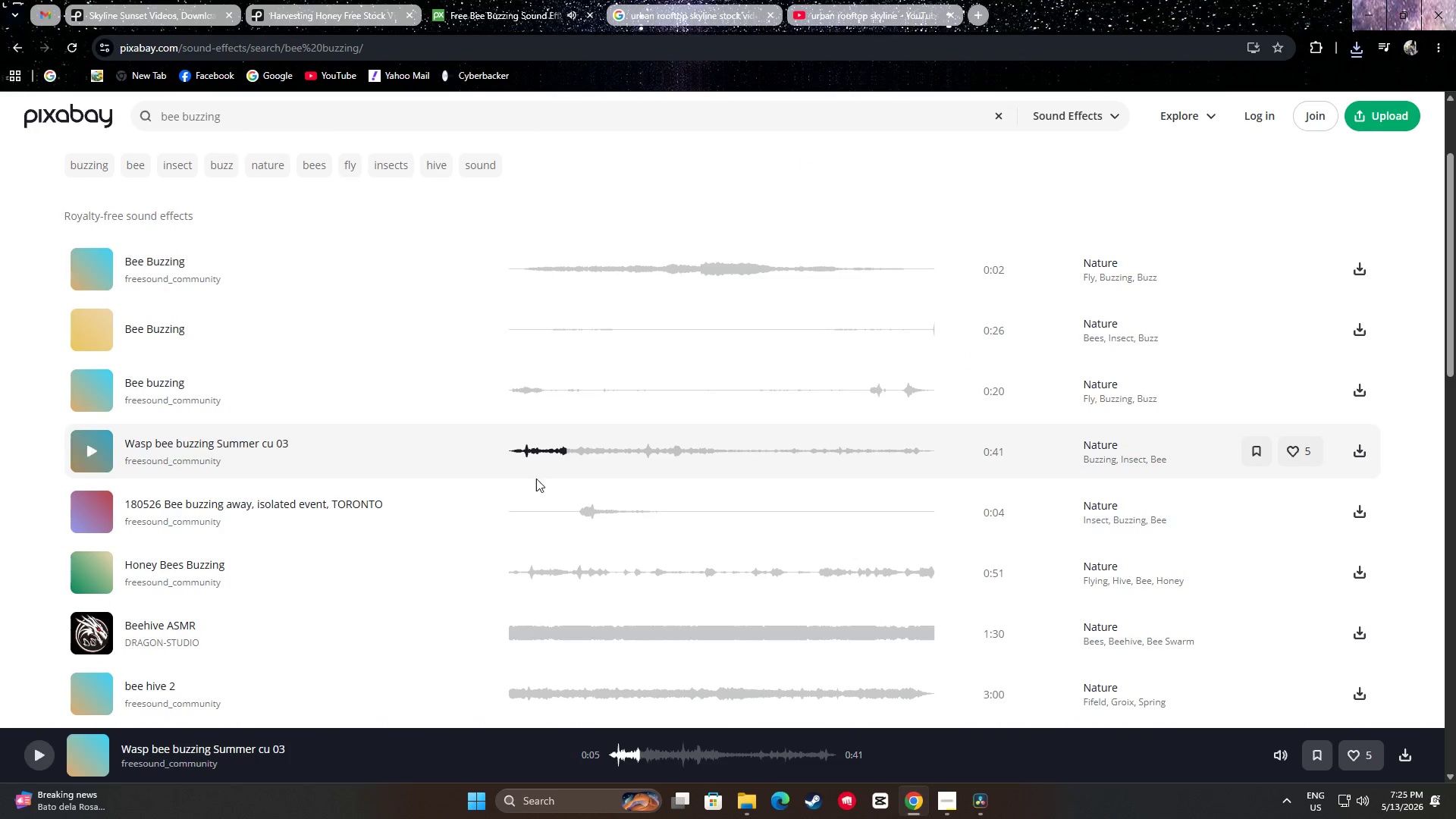 
scroll: coordinate [575, 481], scroll_direction: up, amount: 1.0
 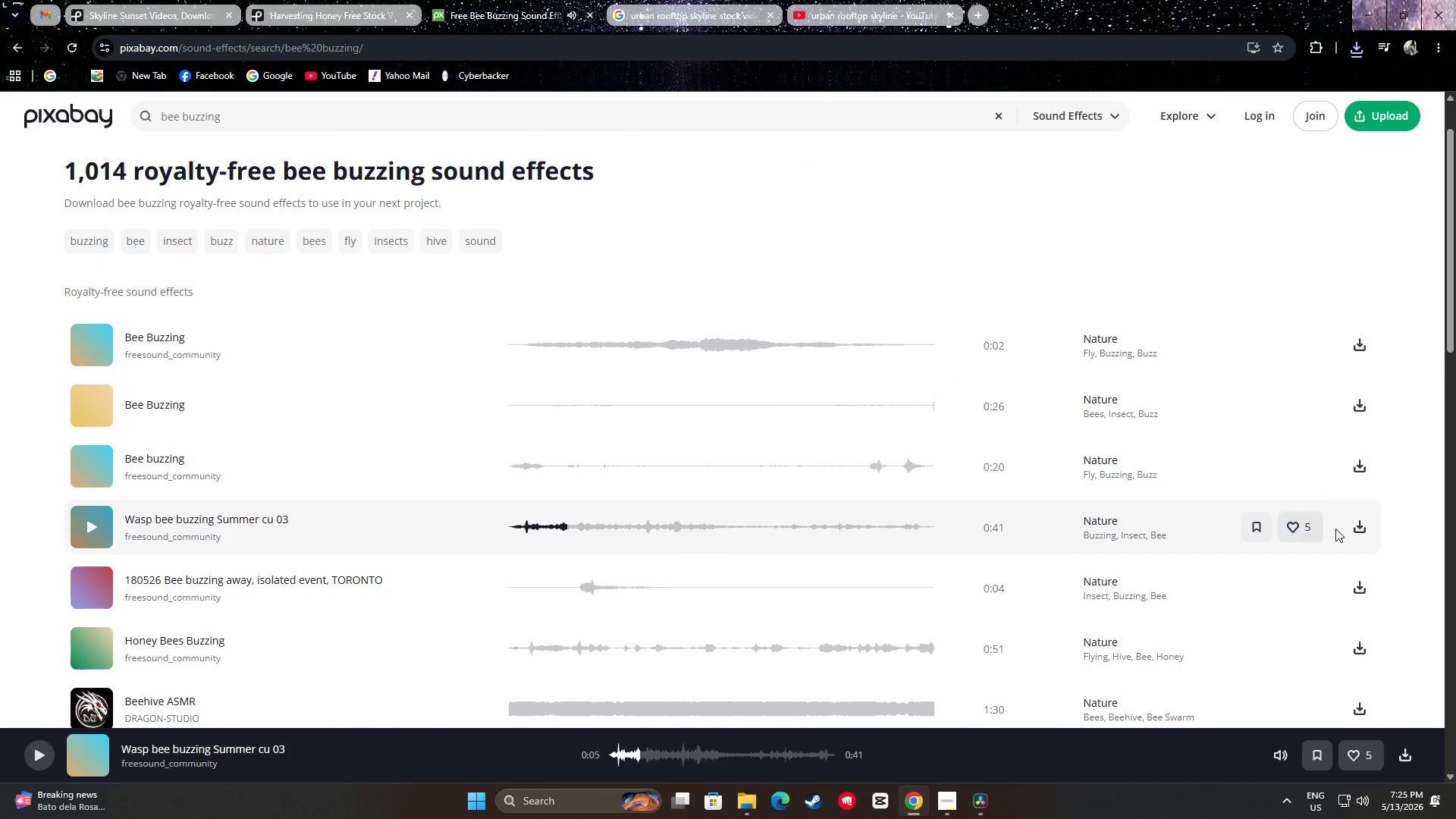 
left_click([1360, 523])
 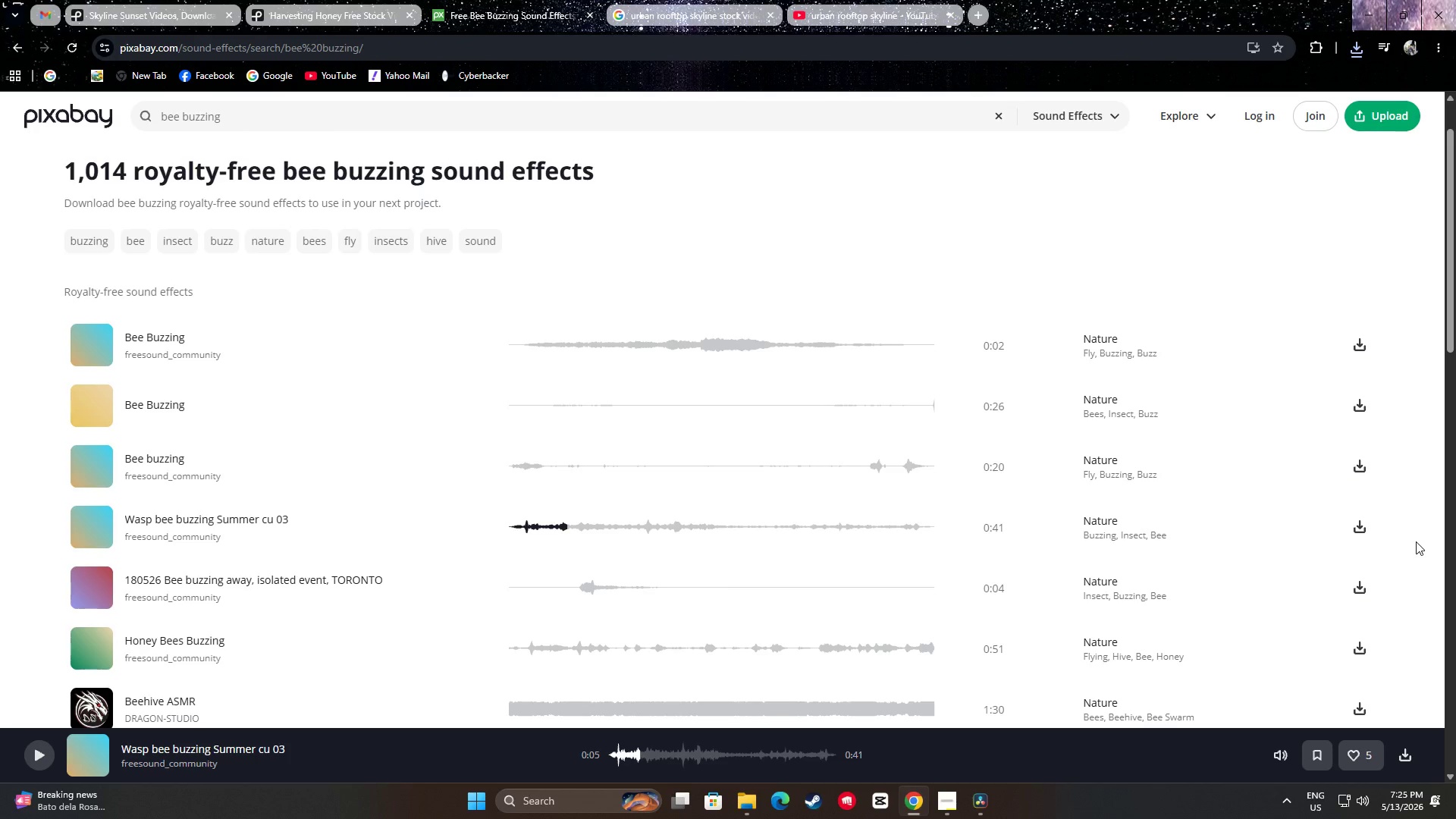 
left_click([1416, 542])
 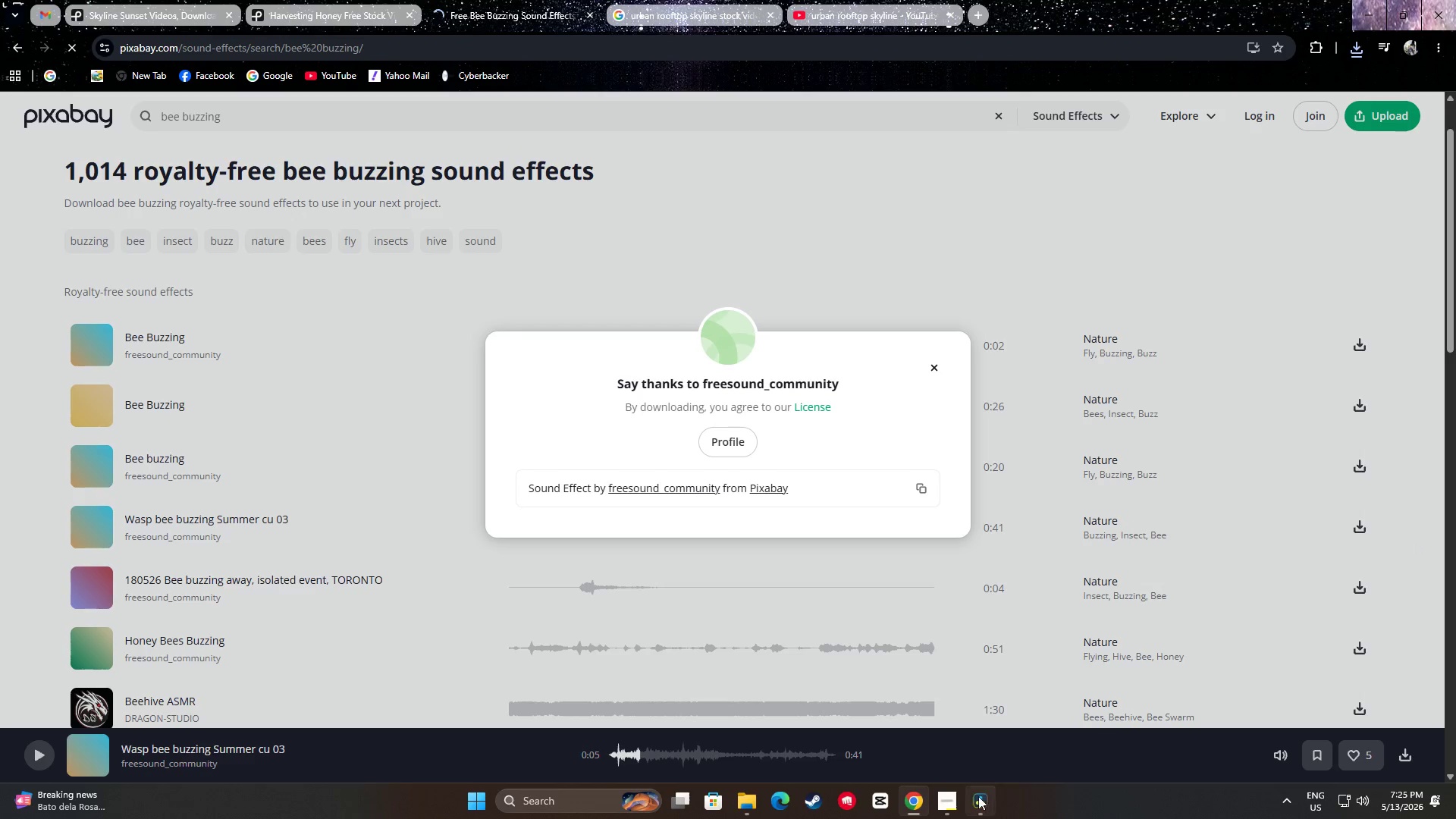 
left_click([978, 797])
 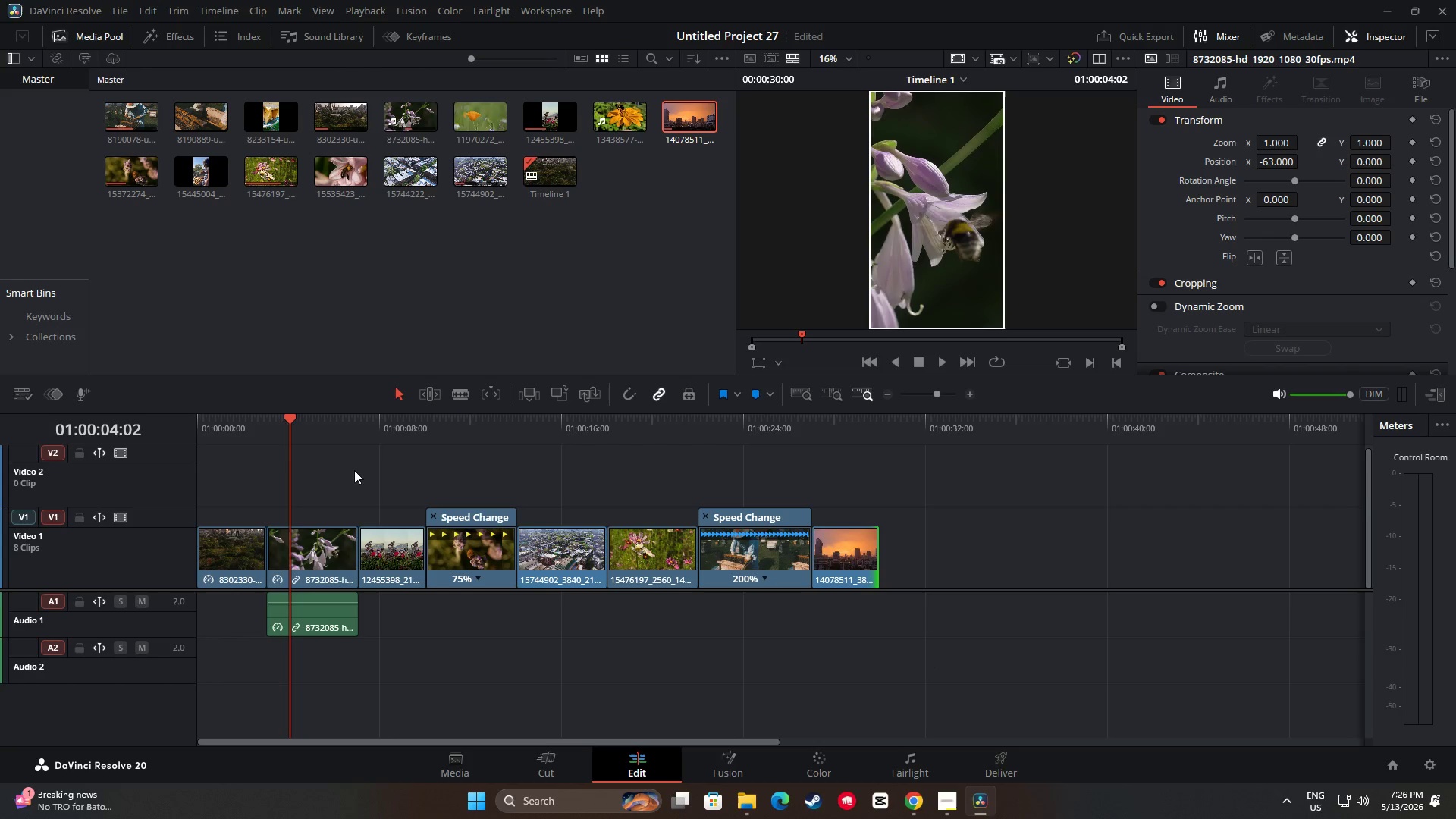 
key(Space)
 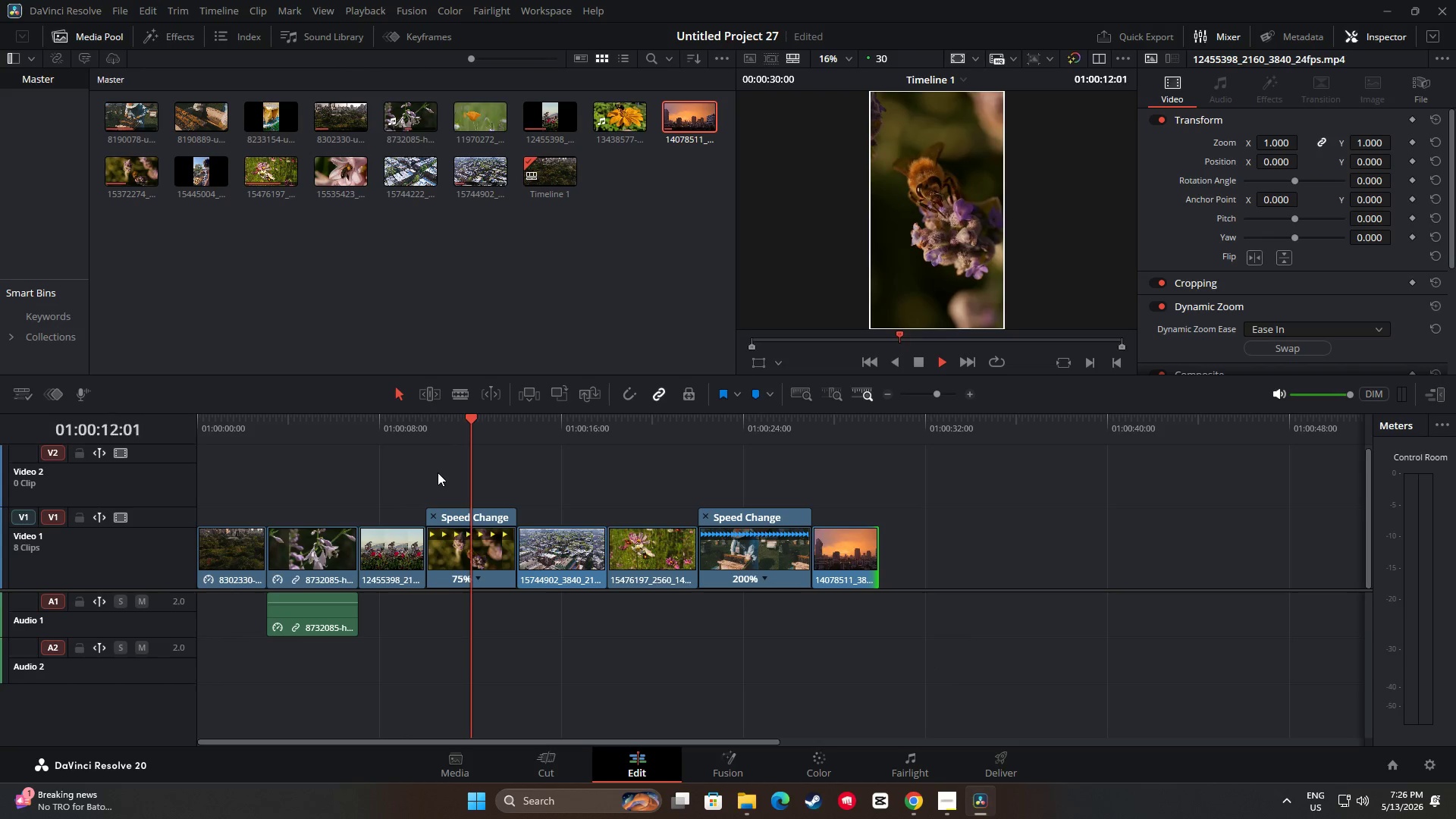 
key(Space)
 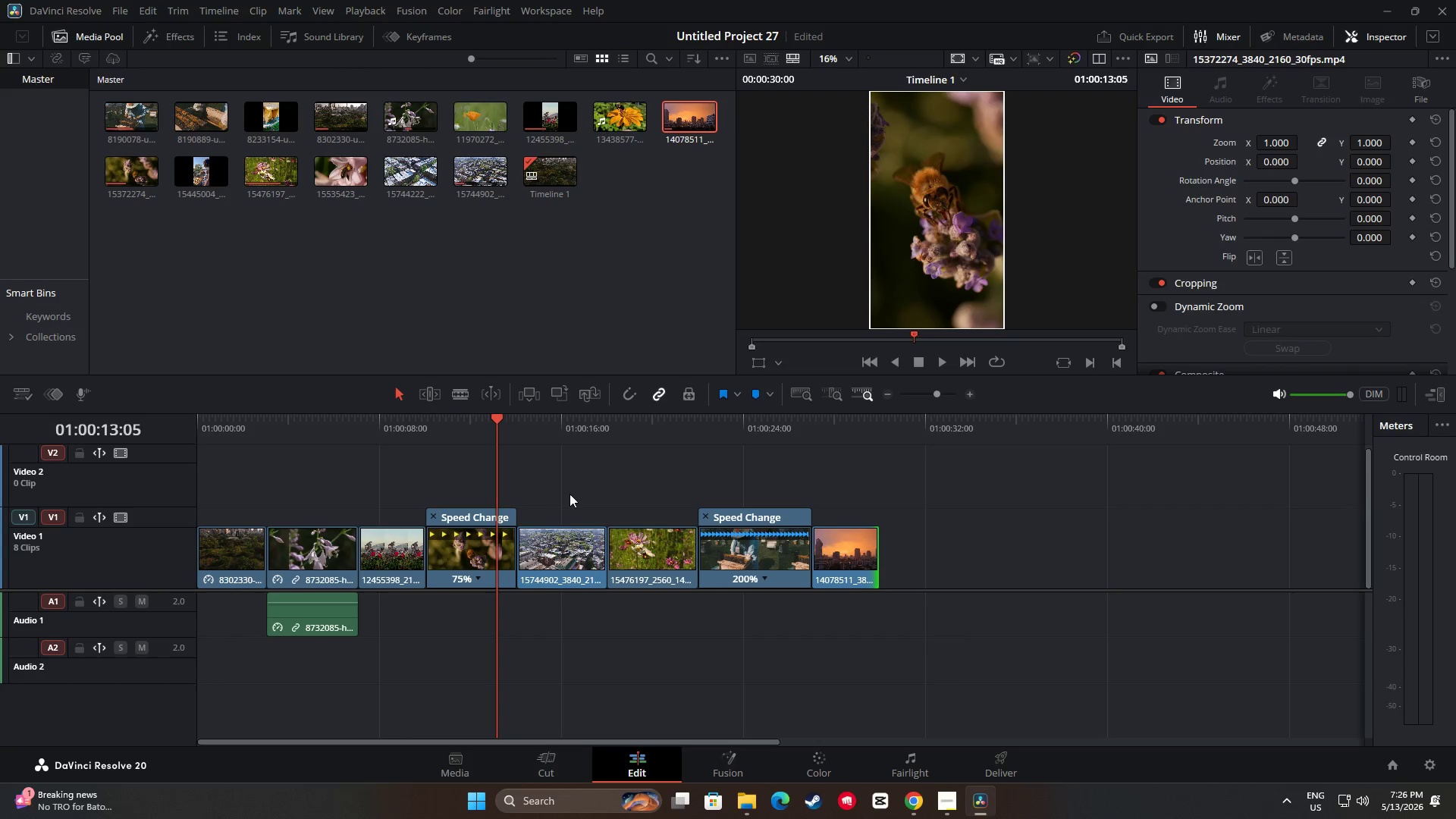 
key(Space)
 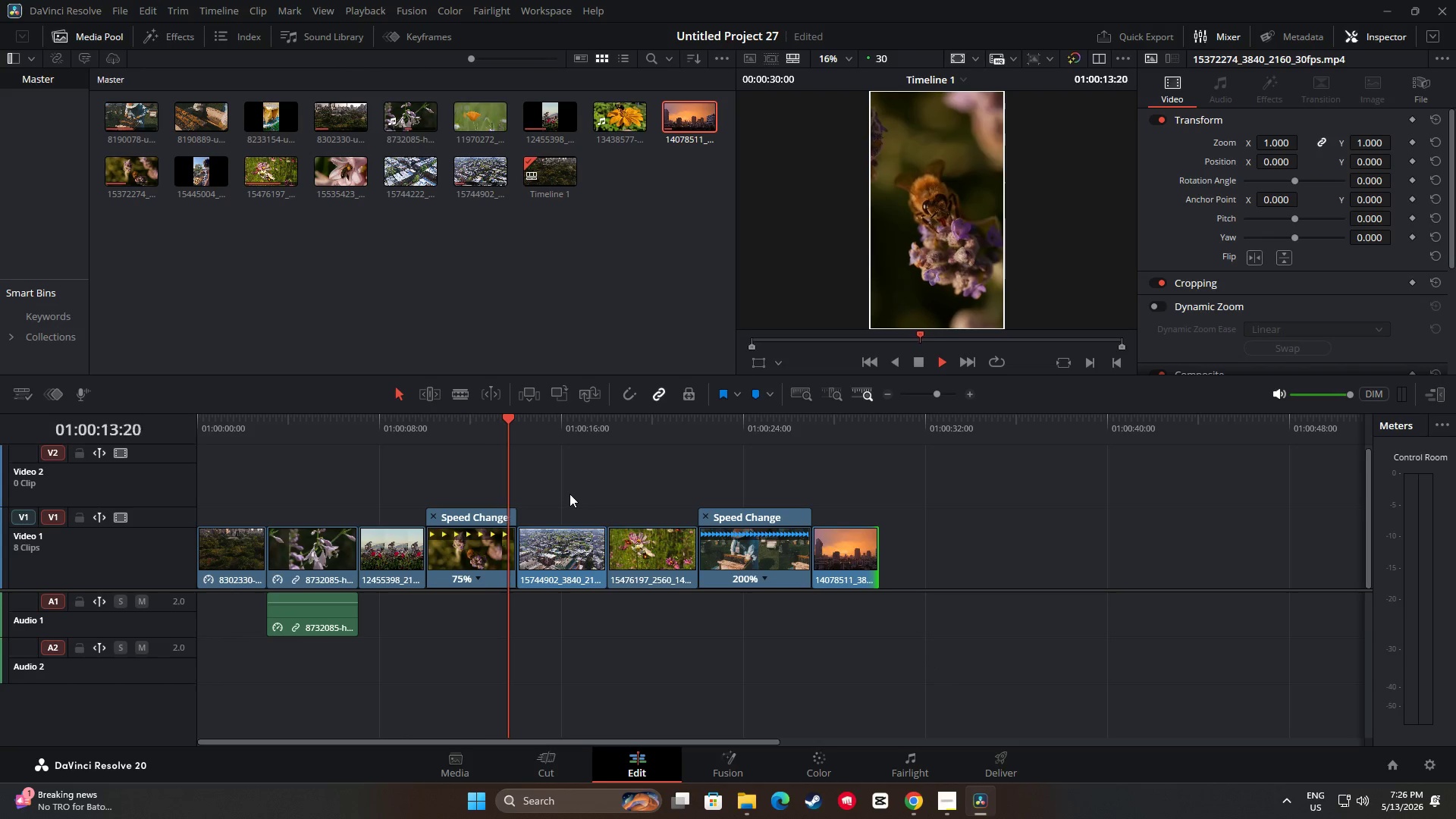 
key(Space)
 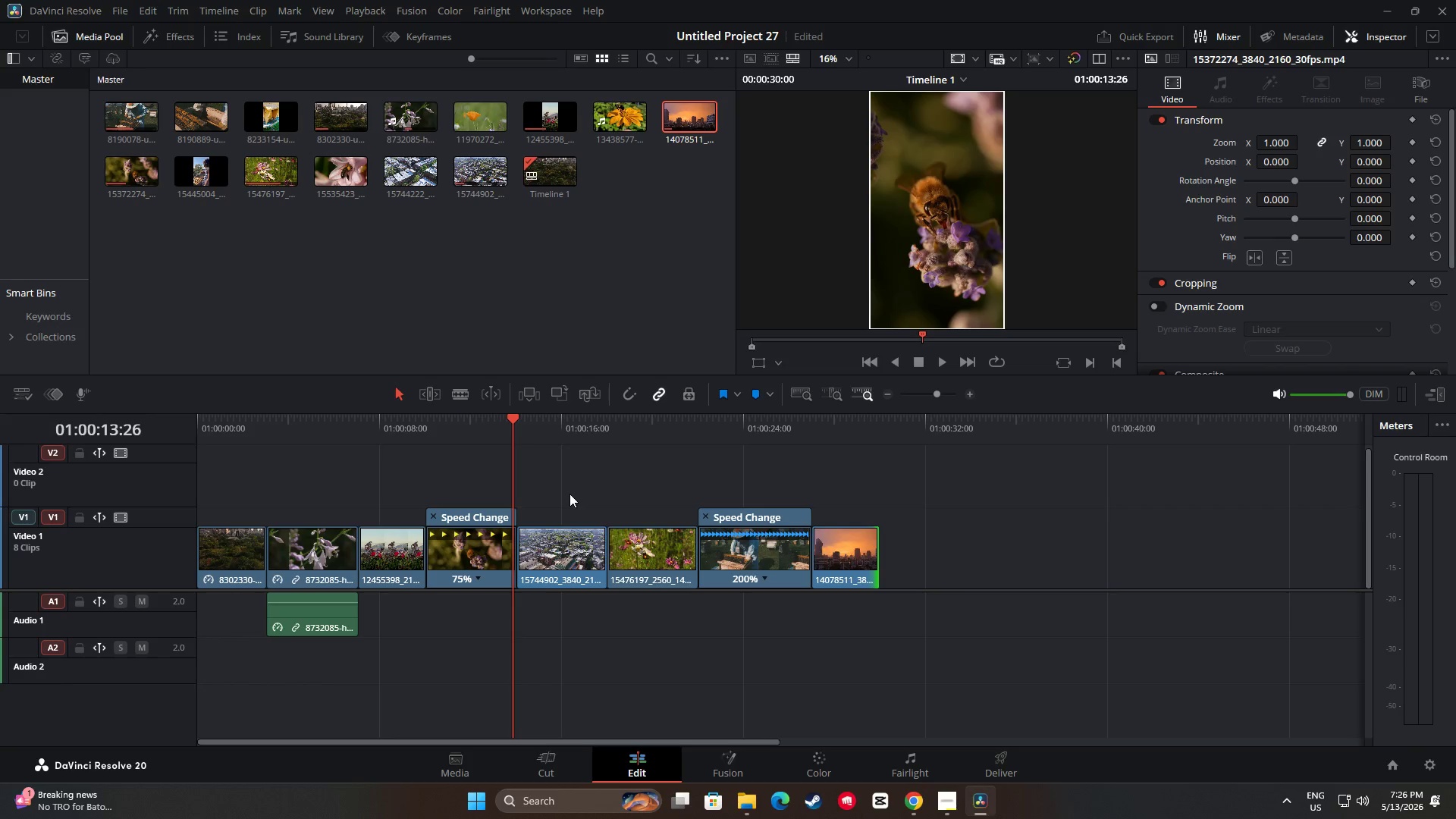 
key(Space)
 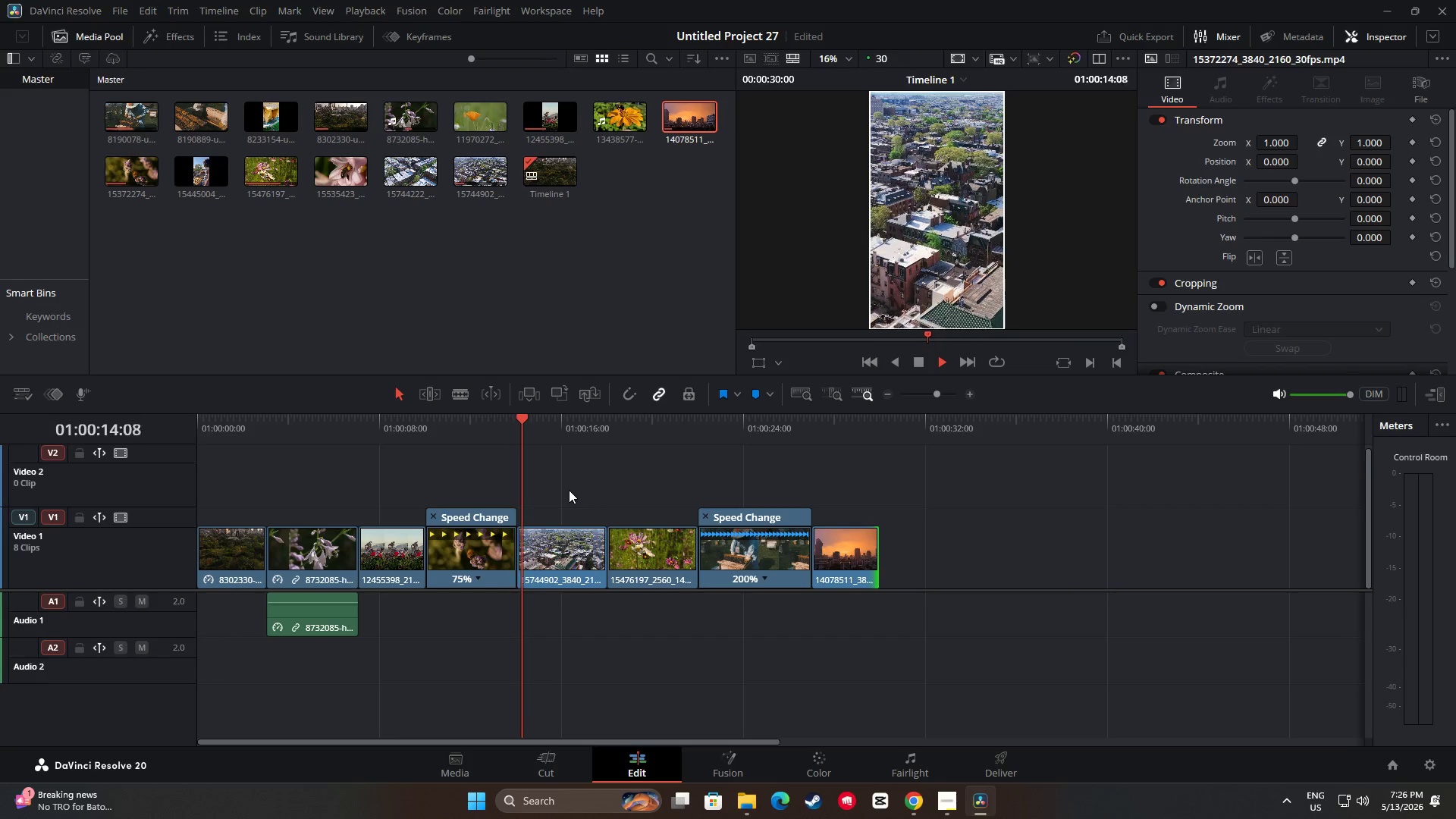 
key(Space)
 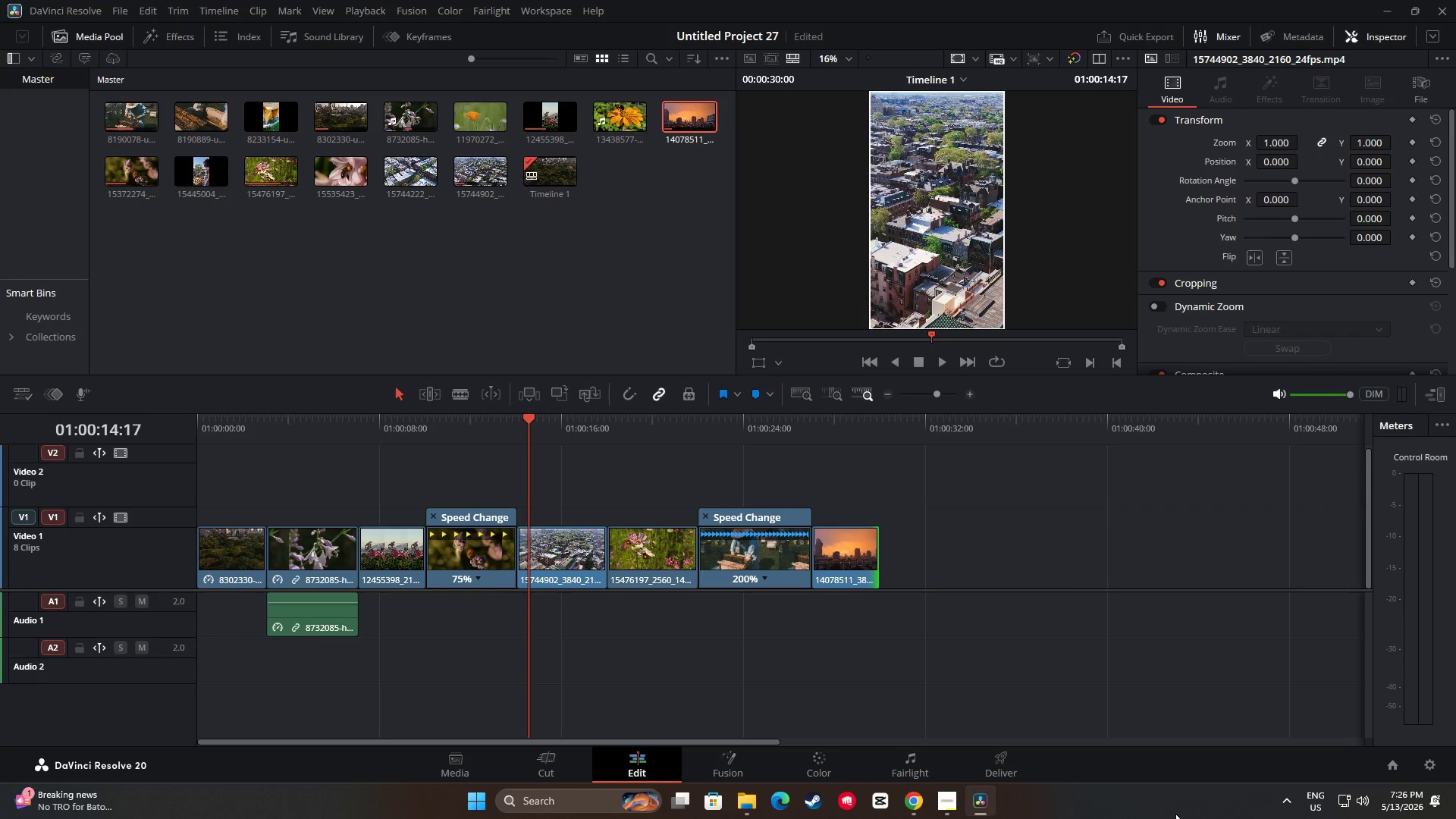 
wait(9.02)
 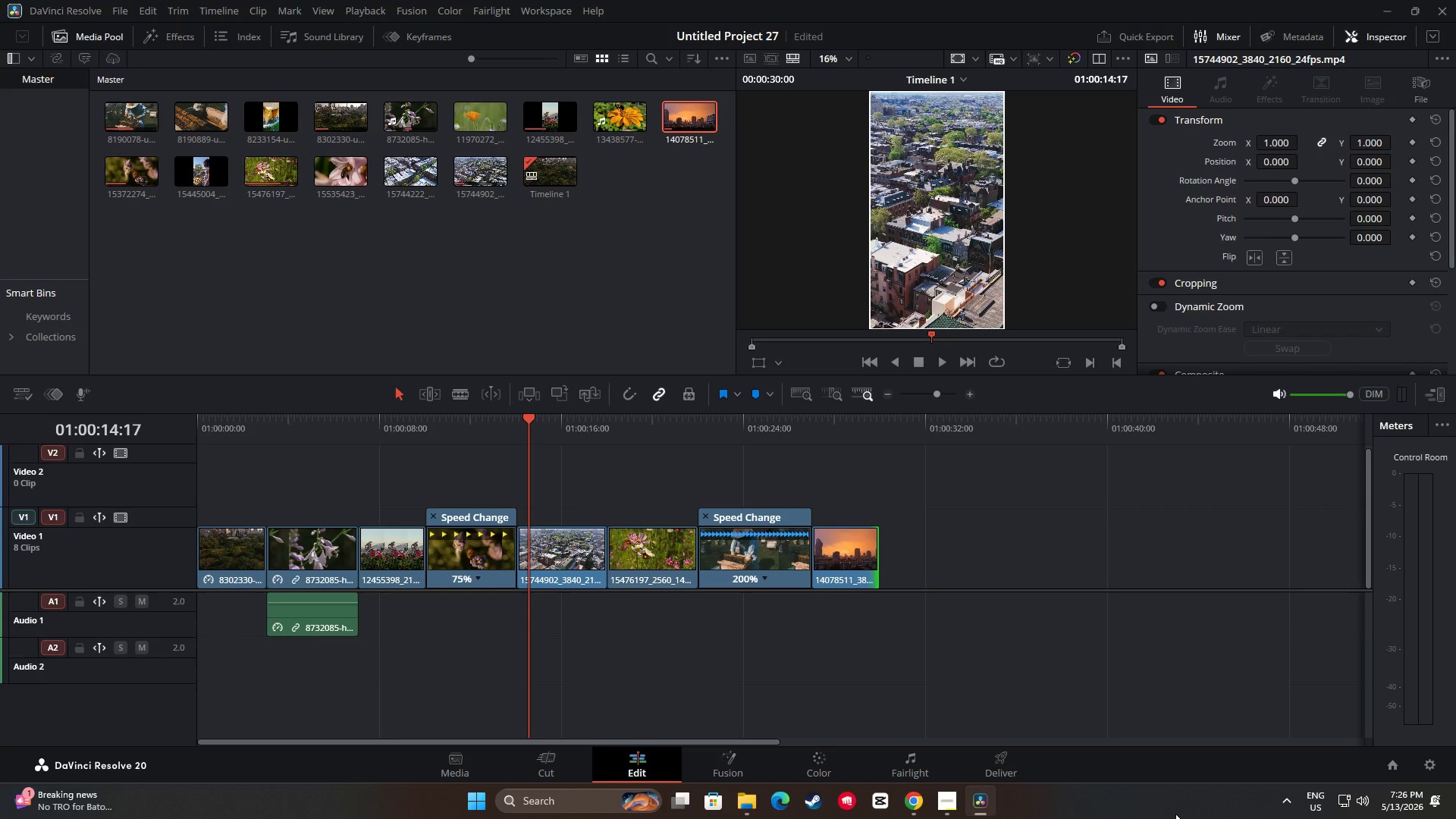 
left_click([909, 805])
 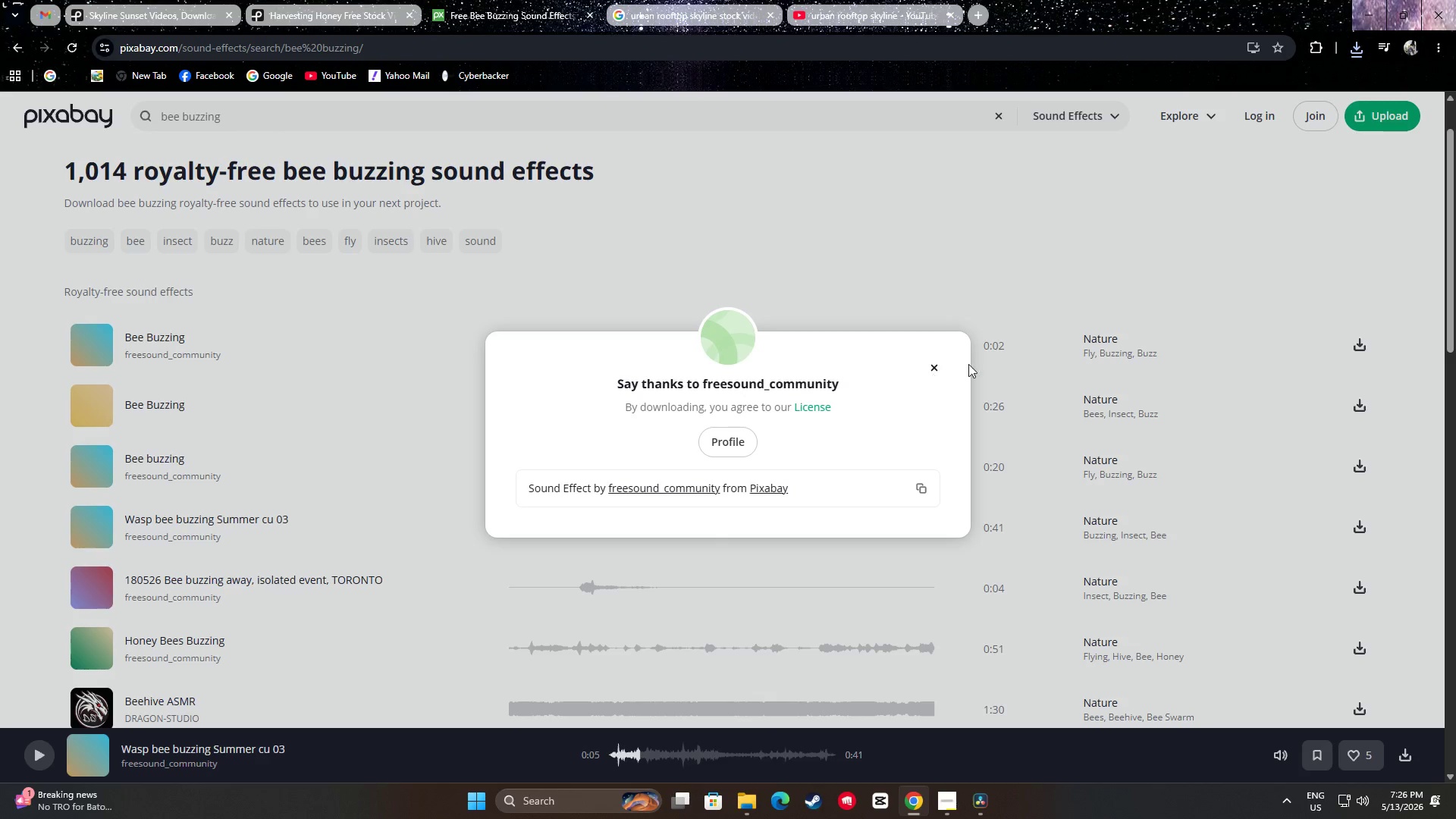 
left_click([929, 371])
 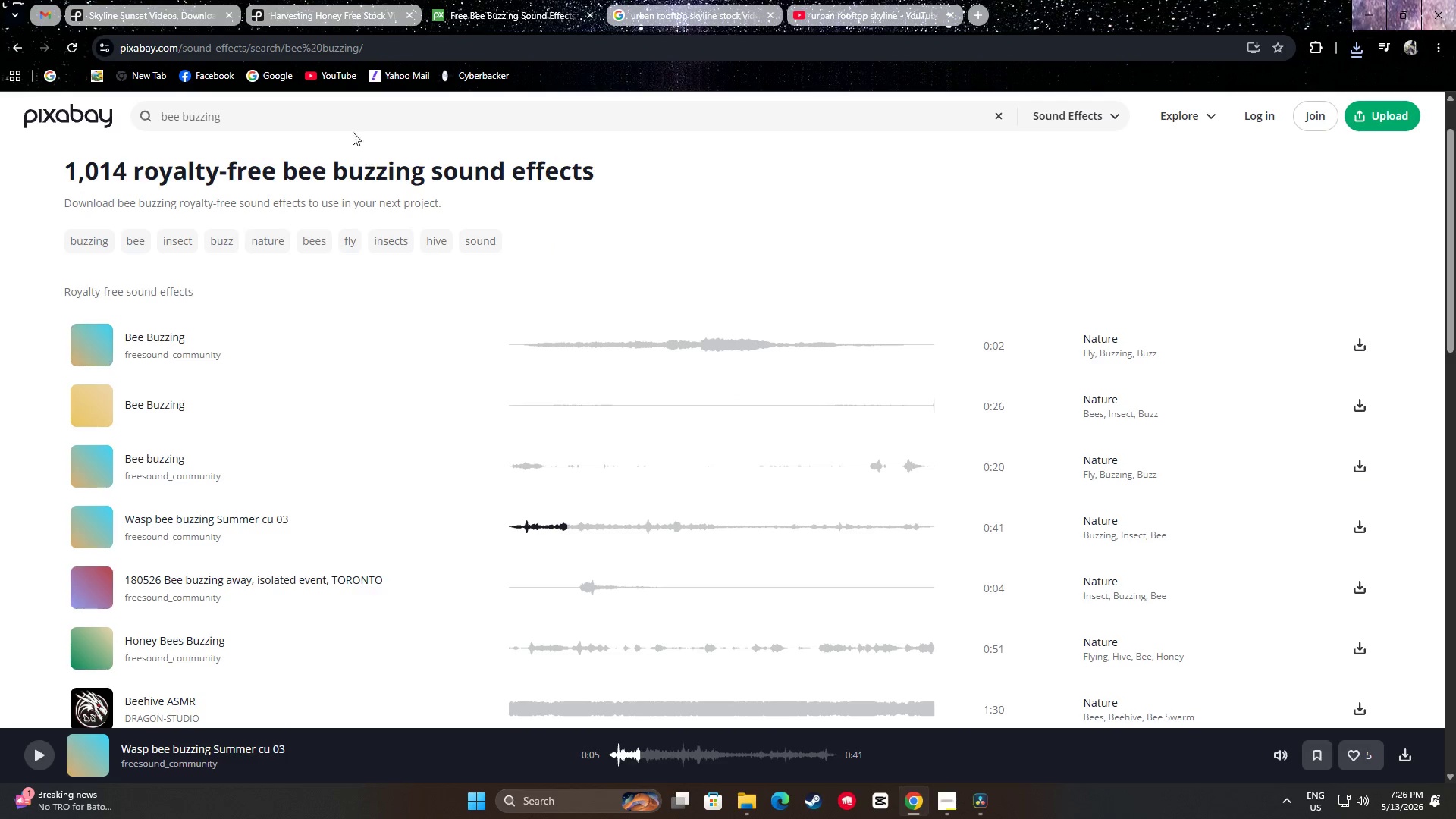 
left_click_drag(start_coordinate=[314, 102], to_coordinate=[271, 113])
 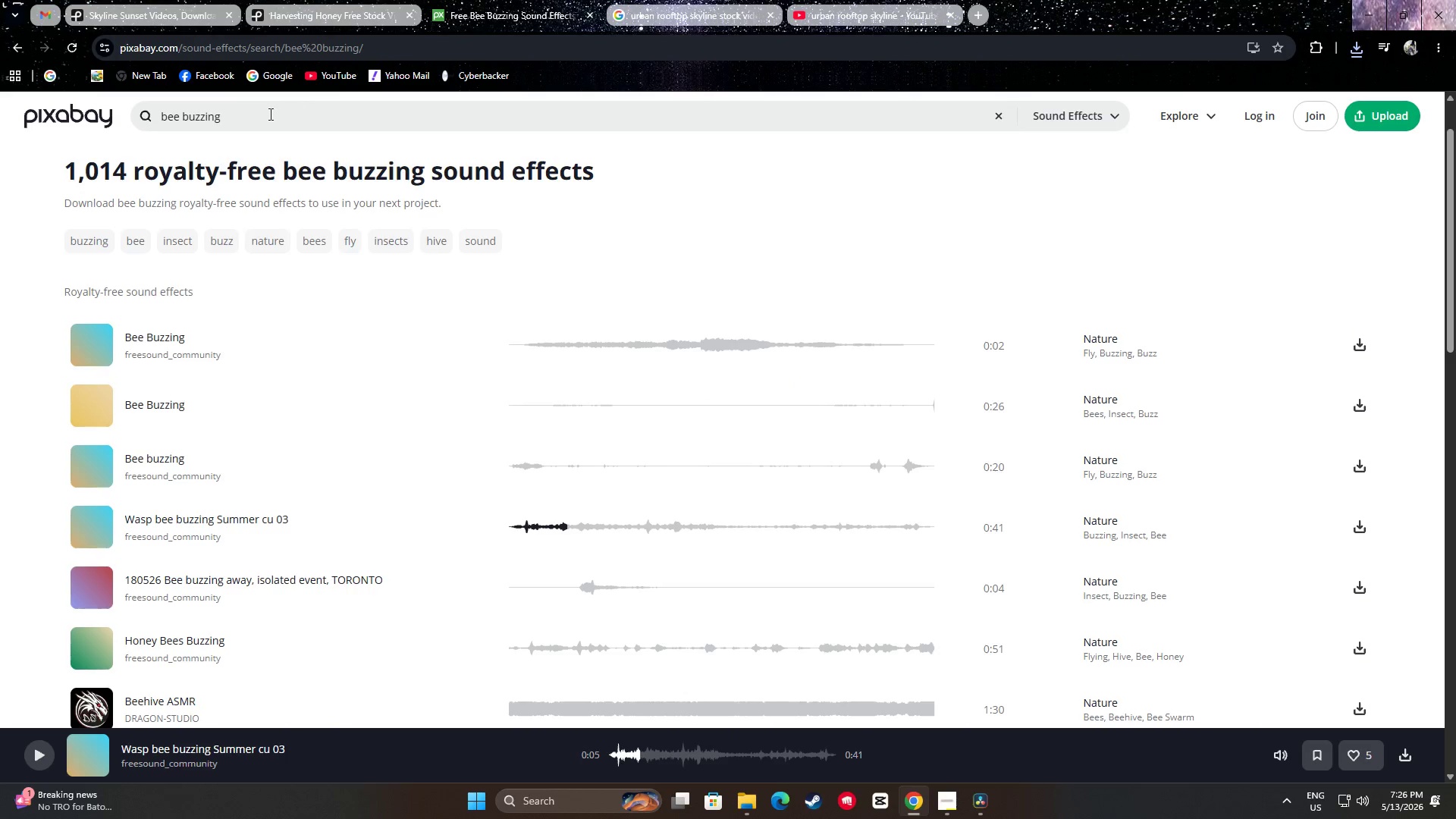 
left_click_drag(start_coordinate=[268, 115], to_coordinate=[117, 105])
 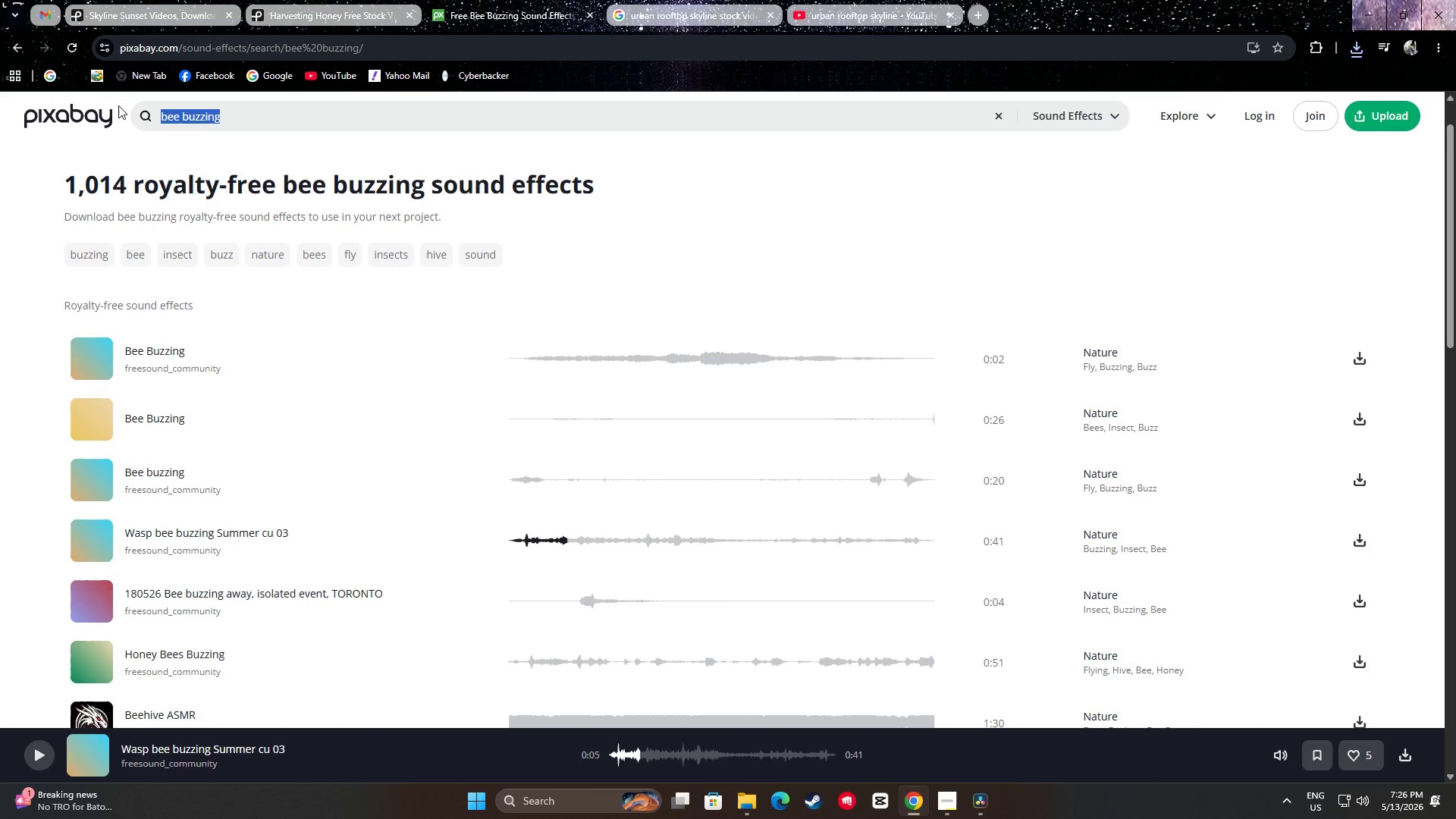 
type(rof)
key(Backspace)
type(oftop w)
 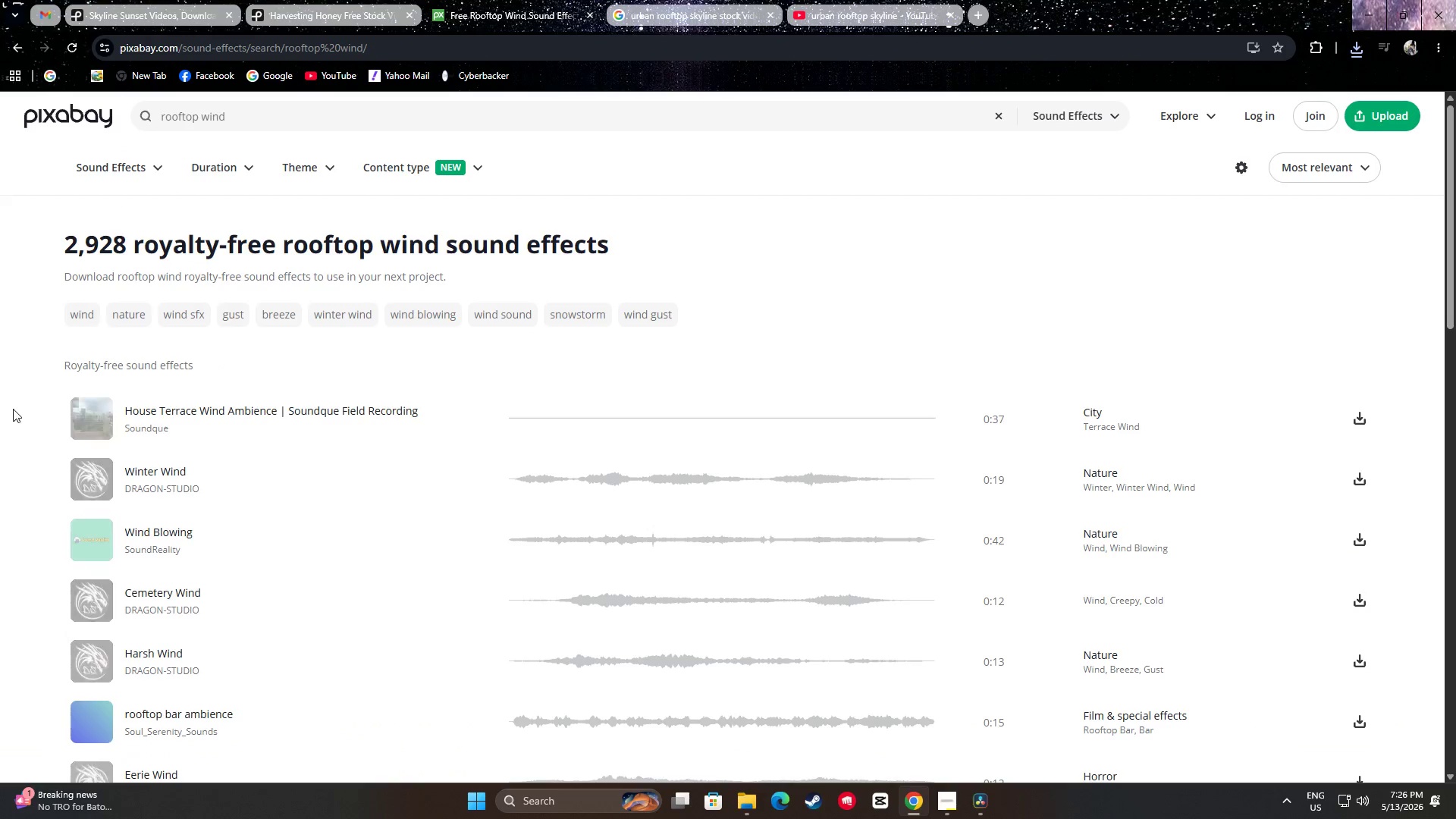 
left_click([93, 418])
 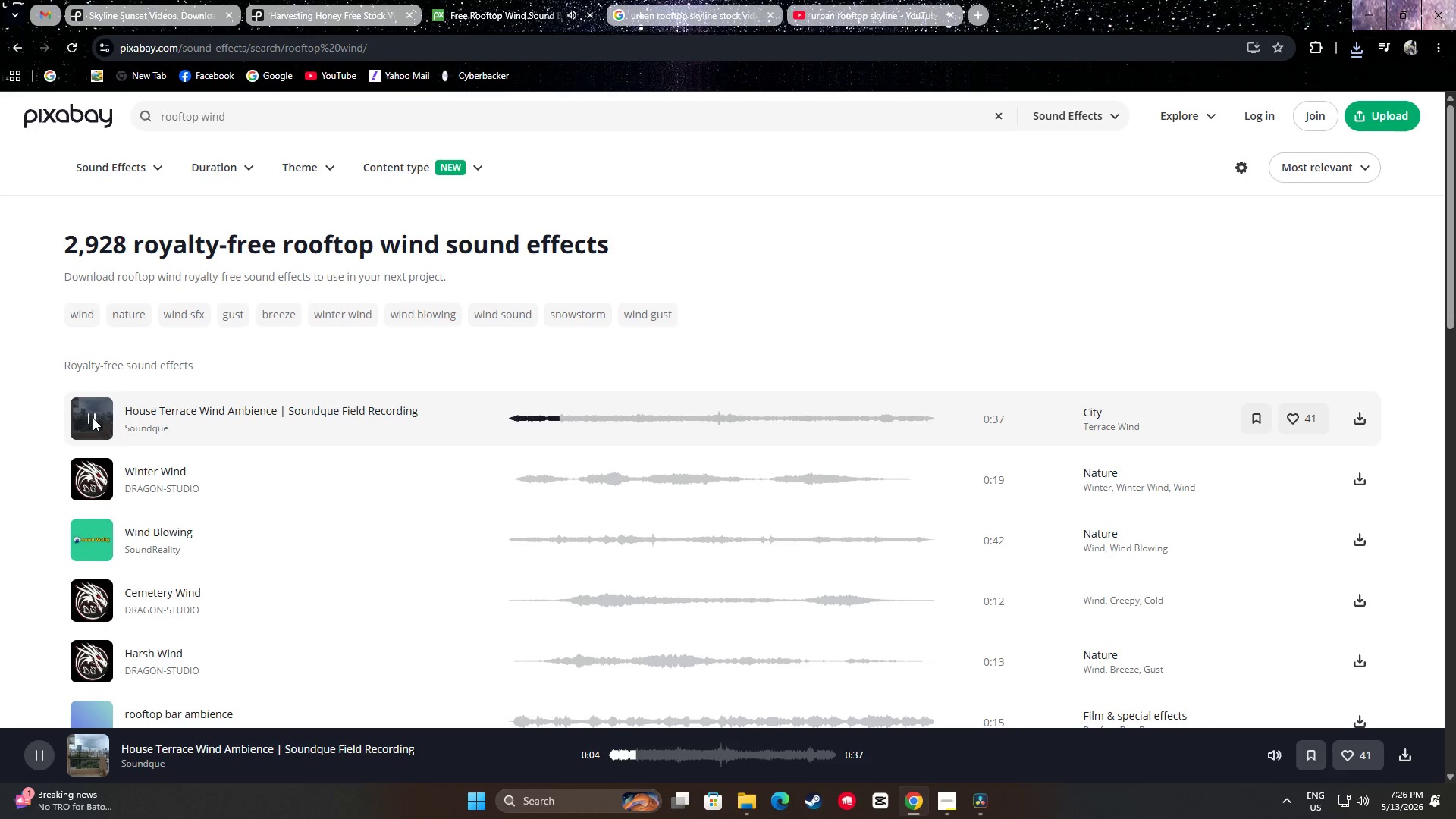 
wait(6.58)
 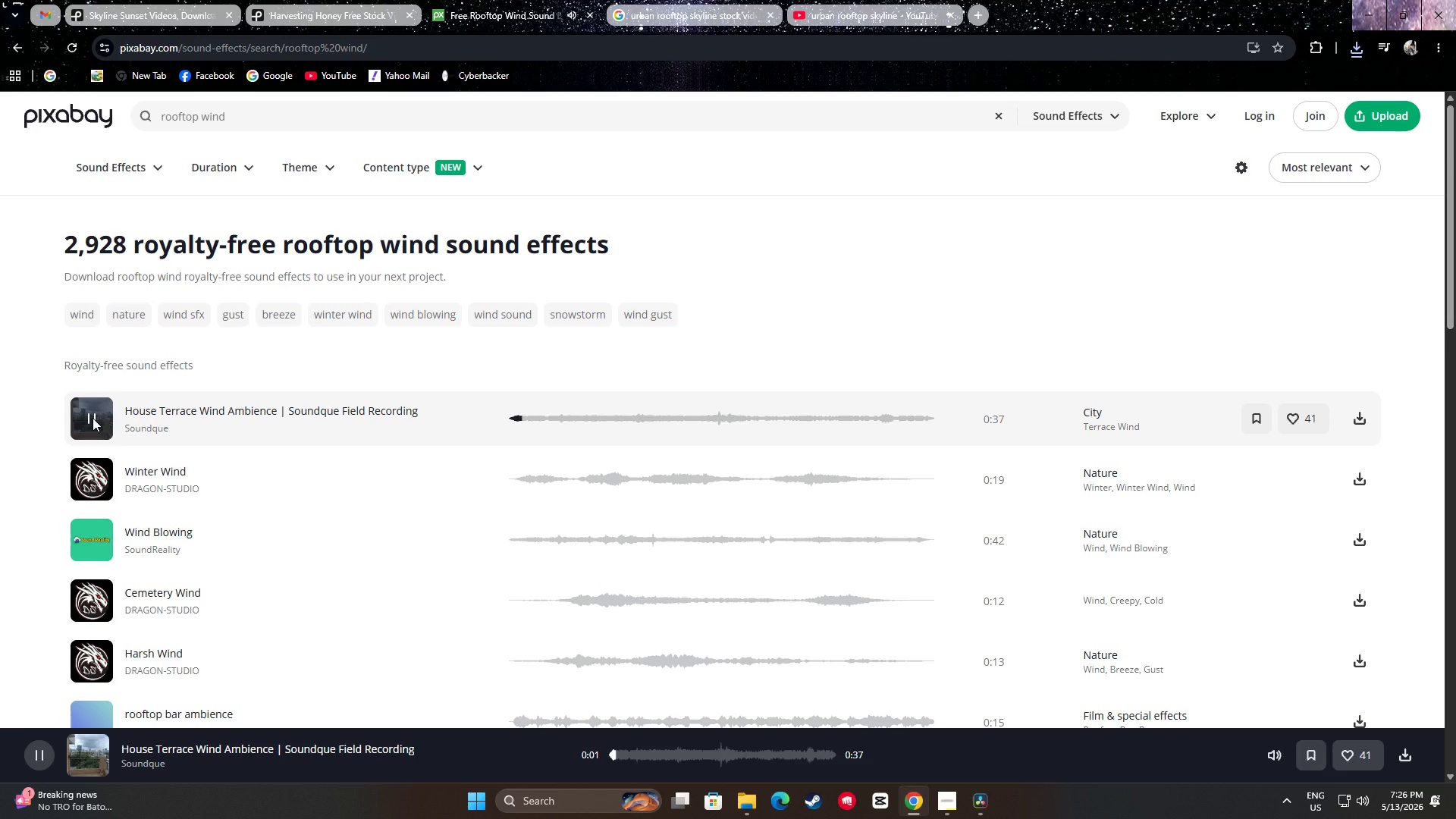 
left_click([93, 418])
 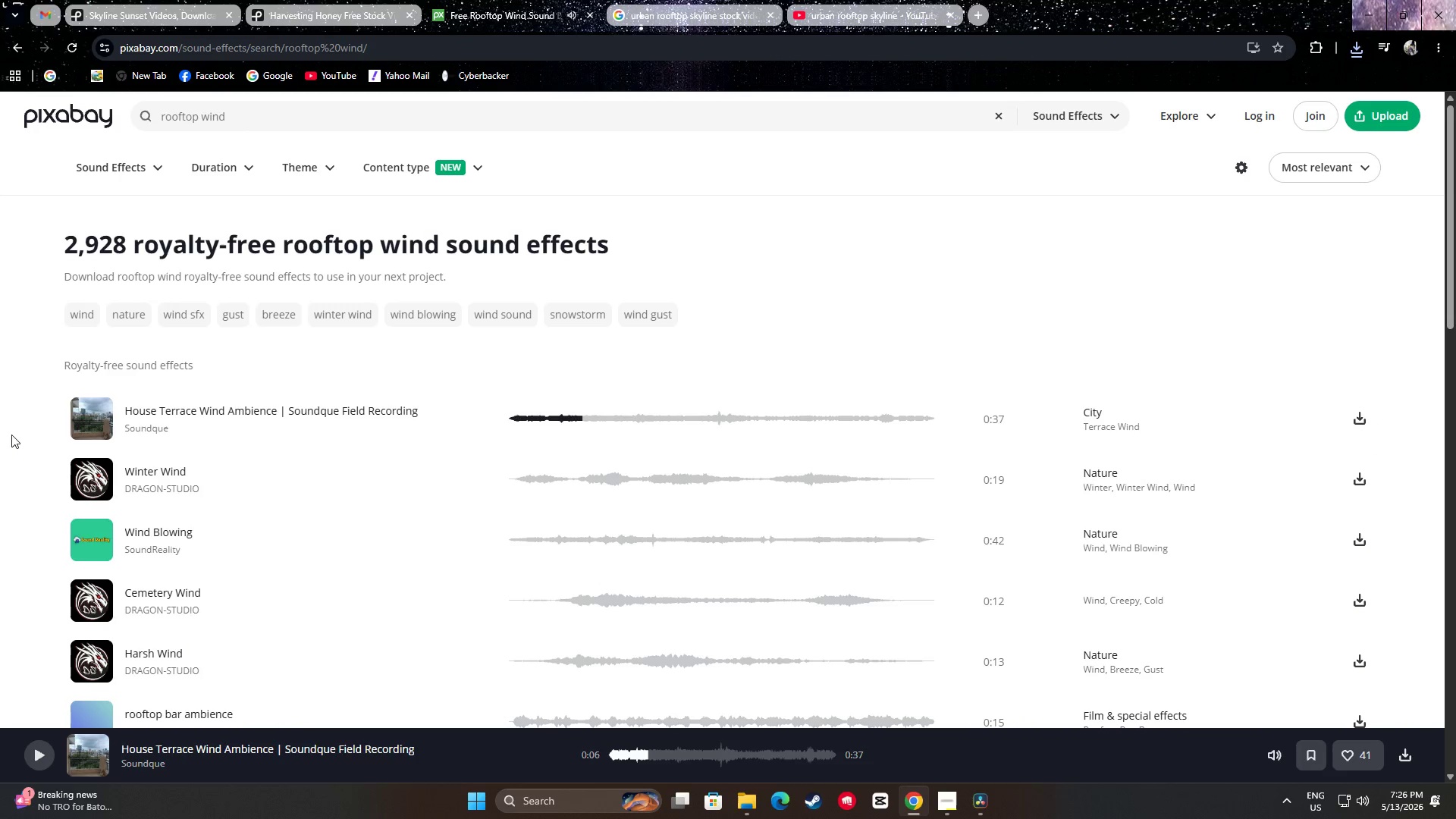 
left_click([11, 435])
 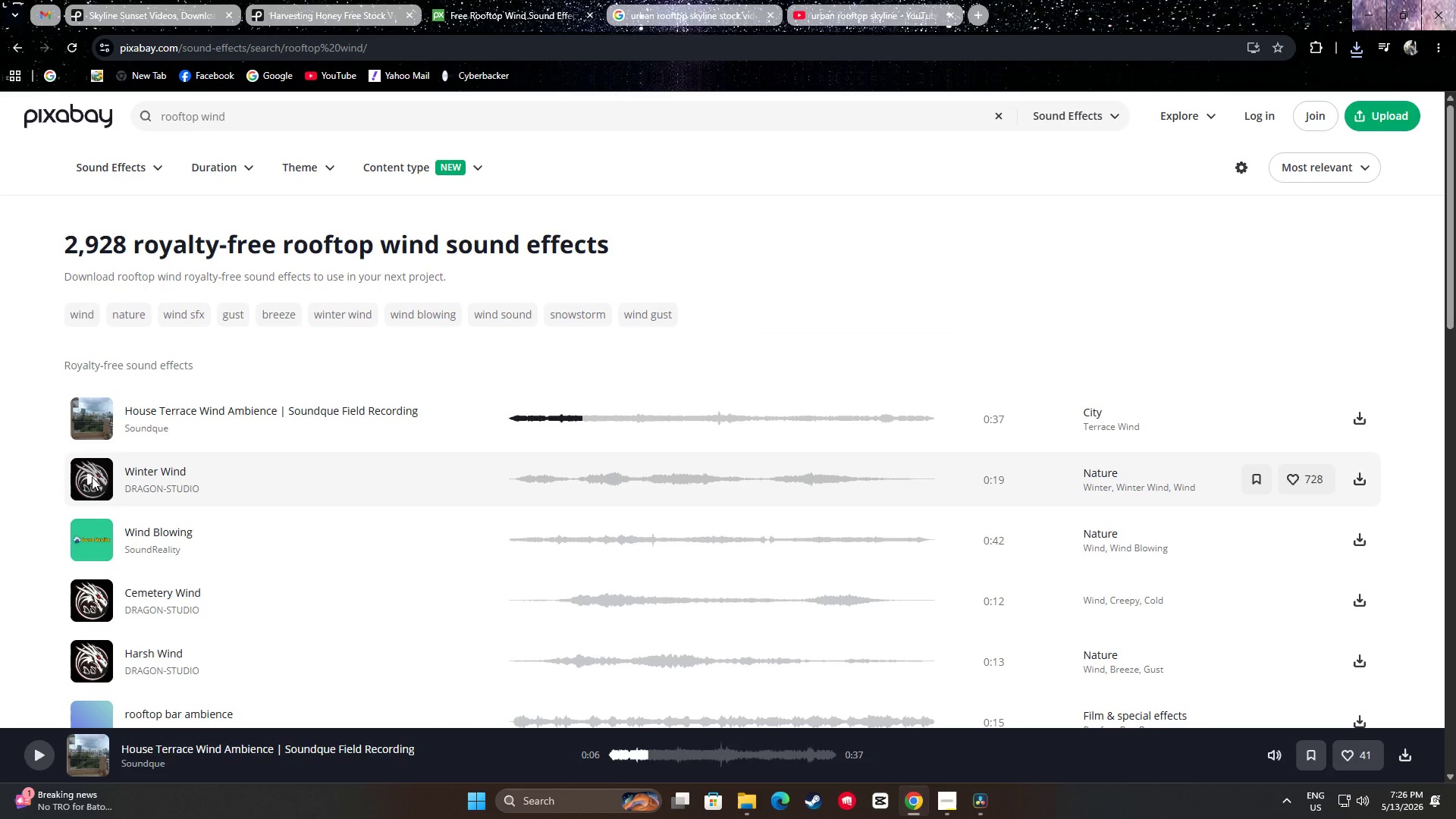 
left_click([89, 480])
 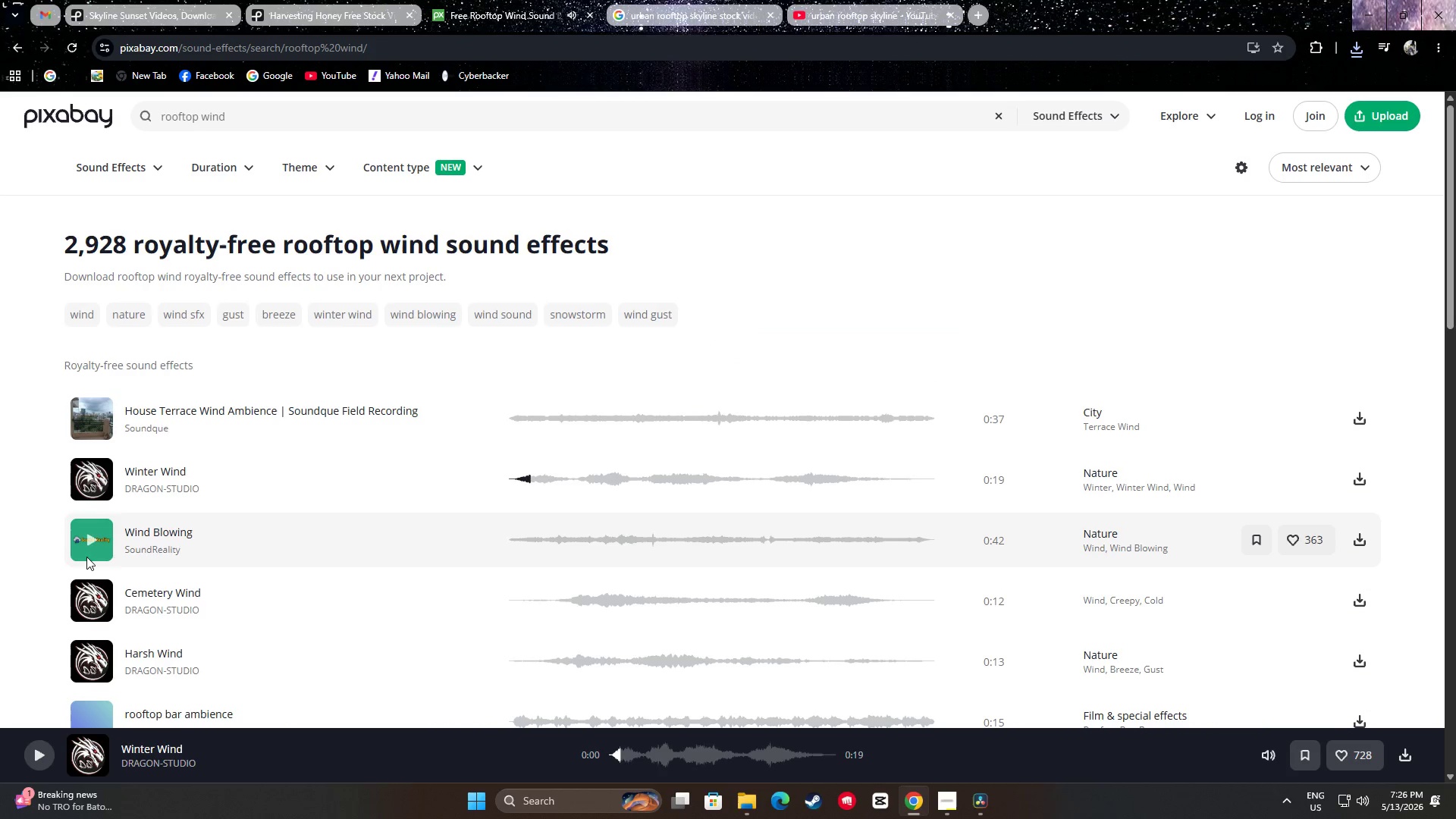 
left_click([89, 539])
 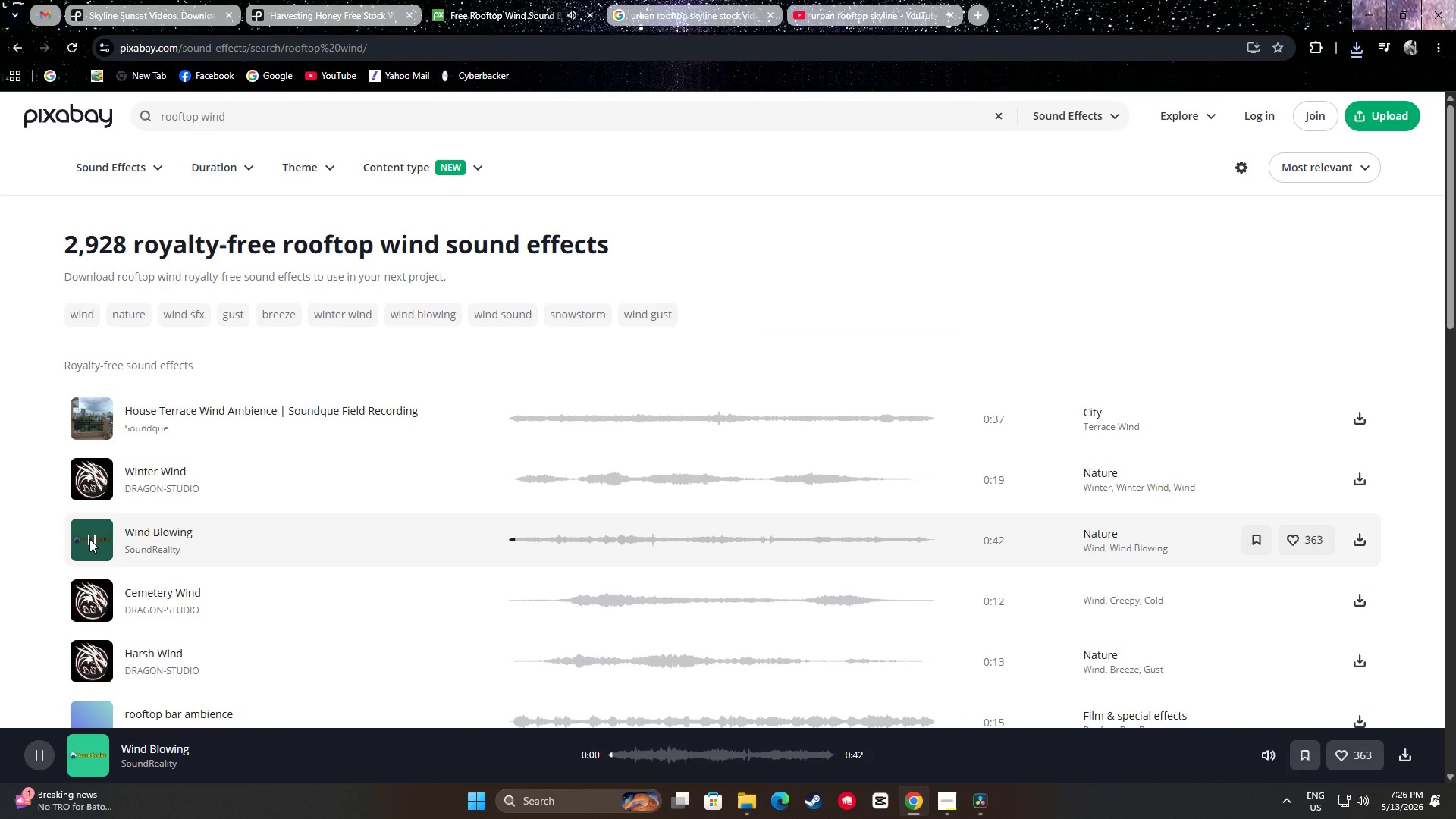 
right_click([89, 539])
 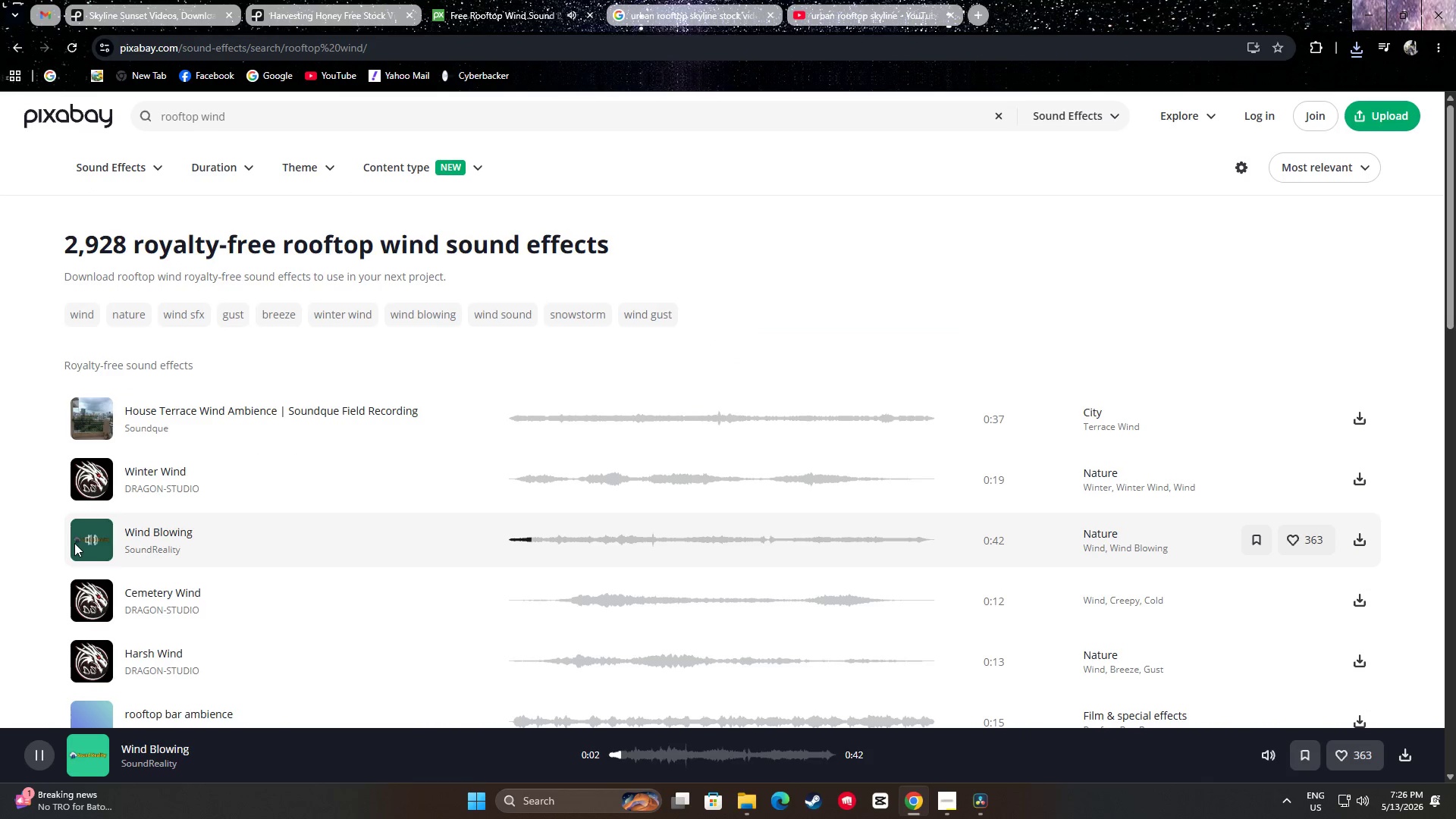 
left_click([91, 538])
 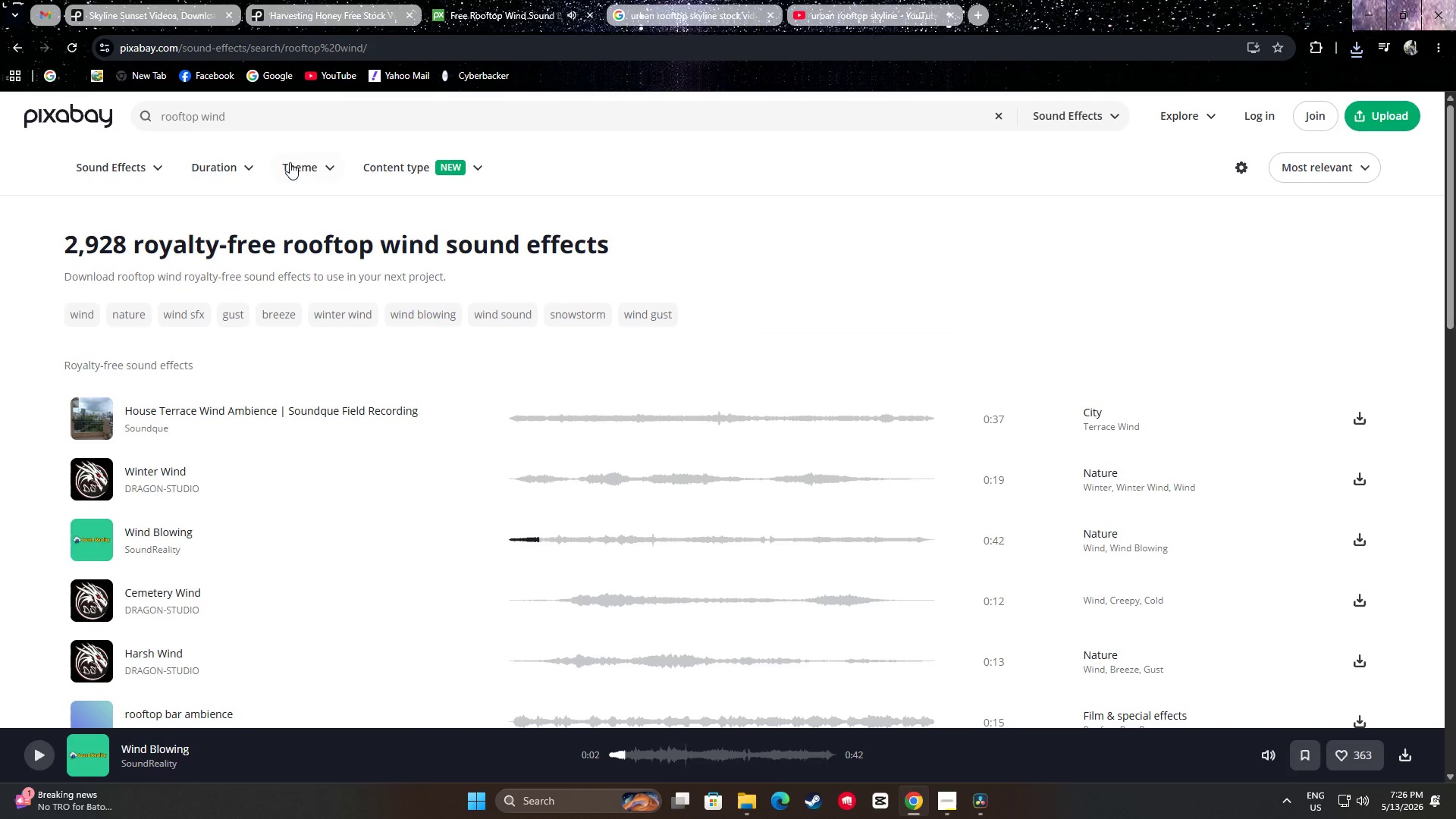 
left_click_drag(start_coordinate=[327, 103], to_coordinate=[155, 115])
 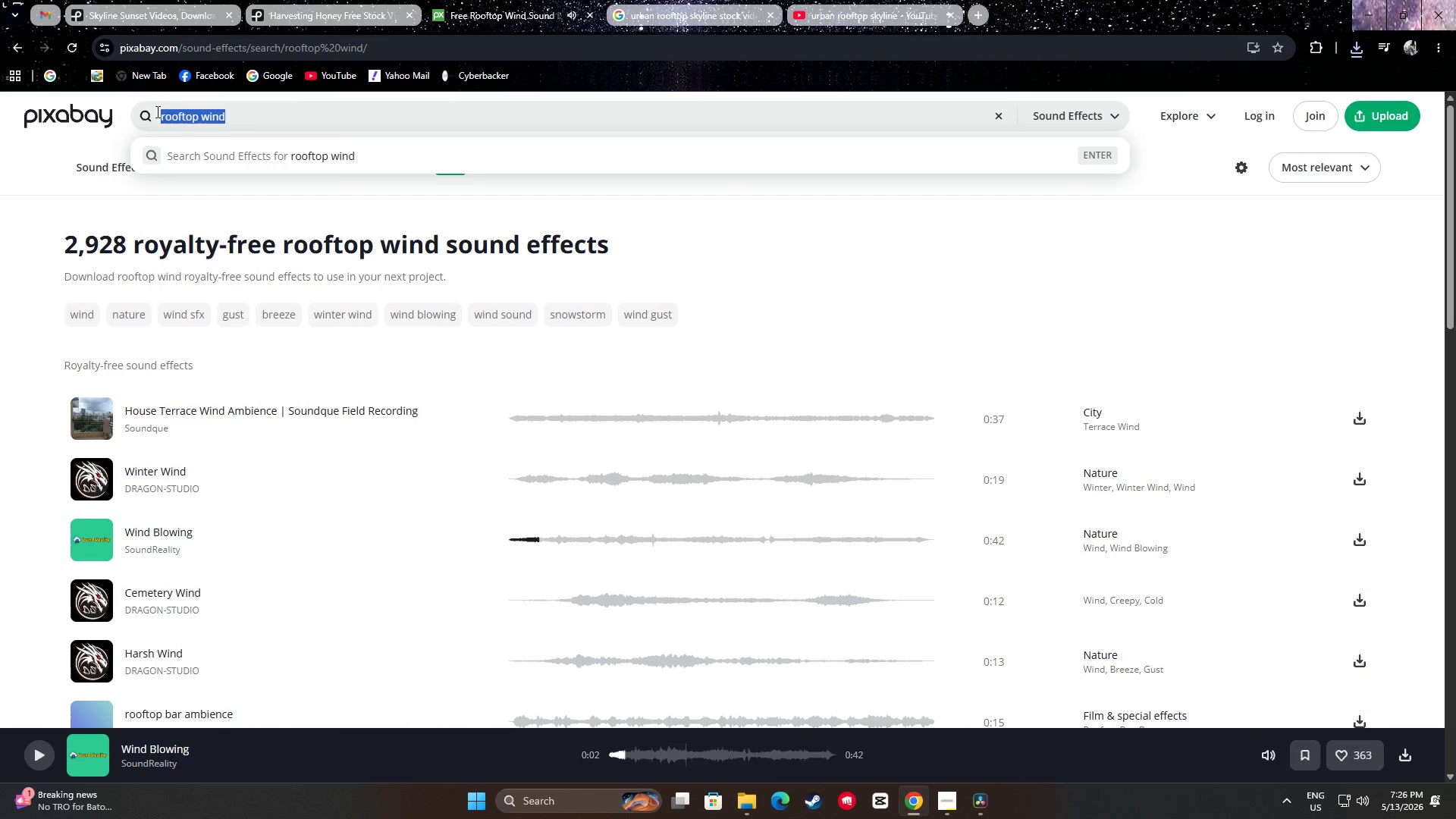 
type(soft traffic rumble)
 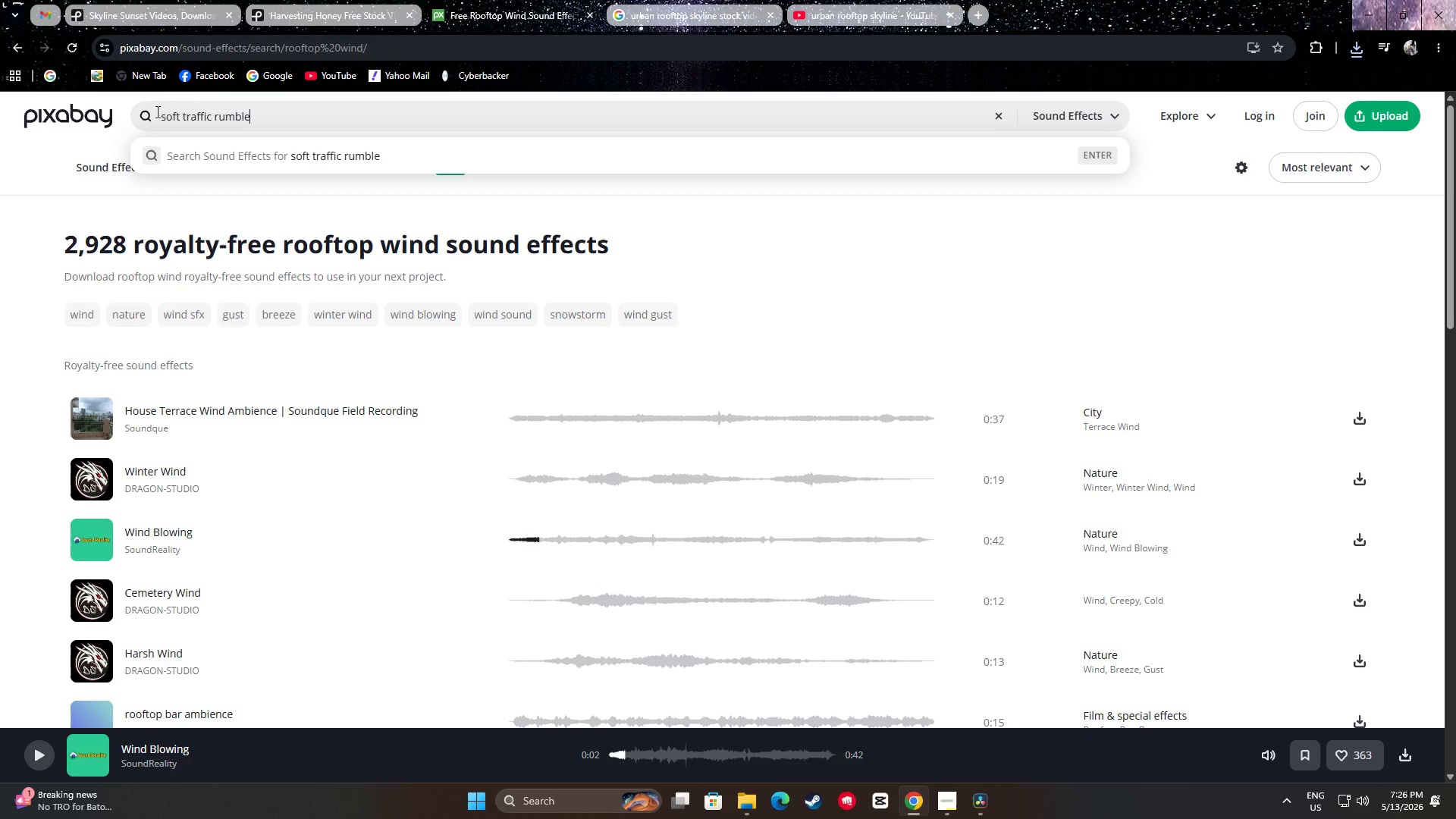 
key(Enter)
 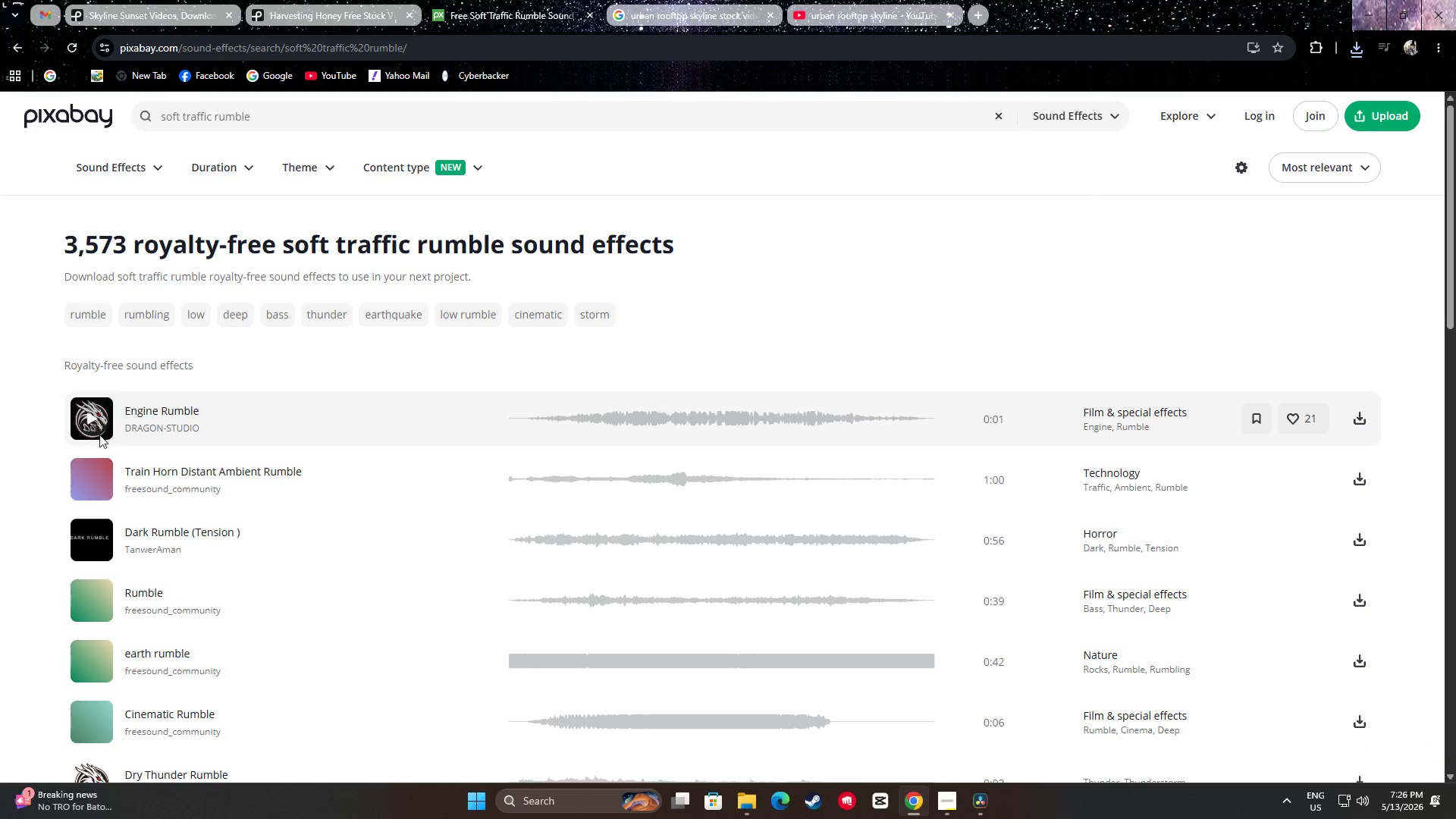 
left_click([99, 410])
 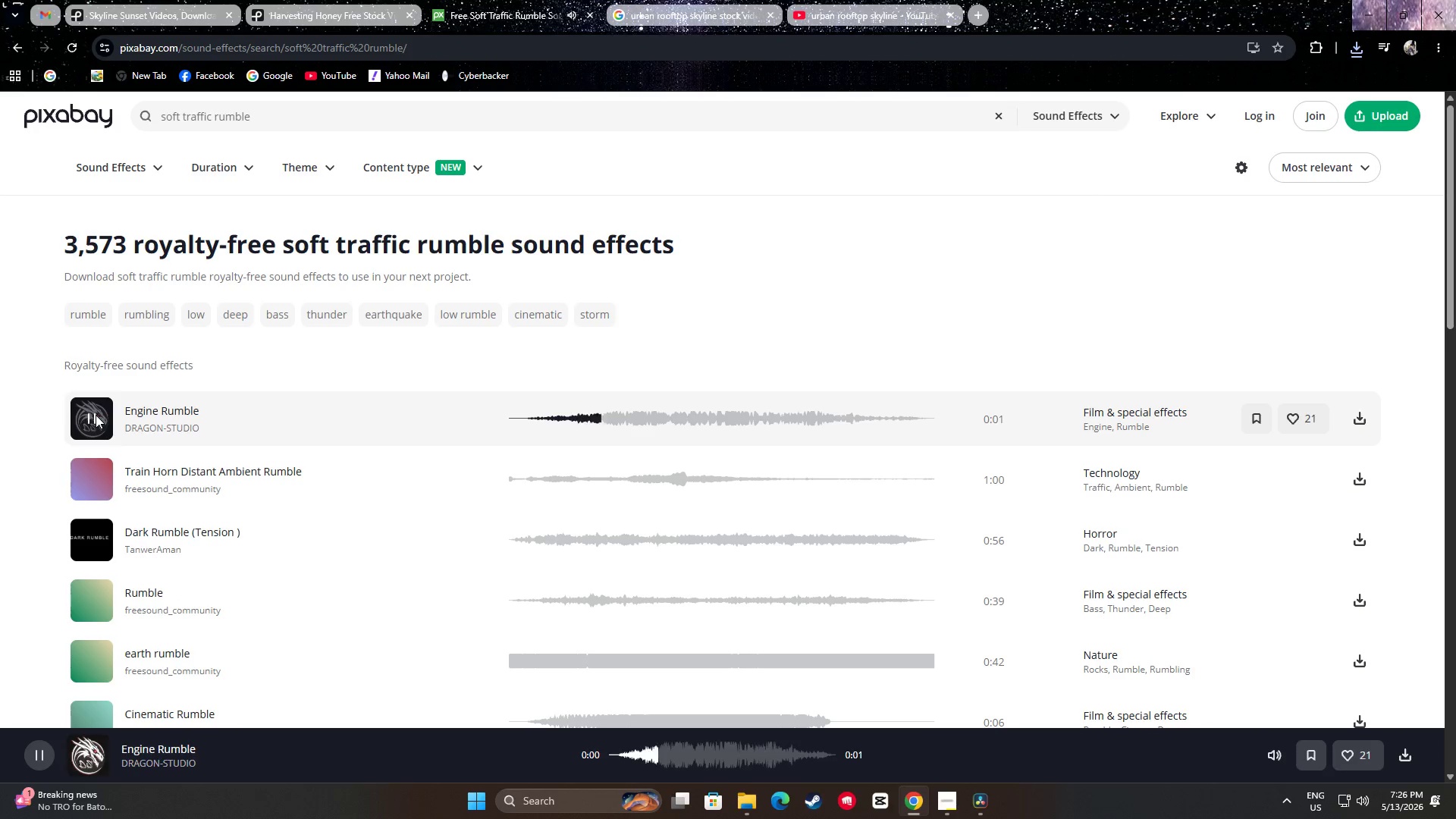 
left_click([93, 417])
 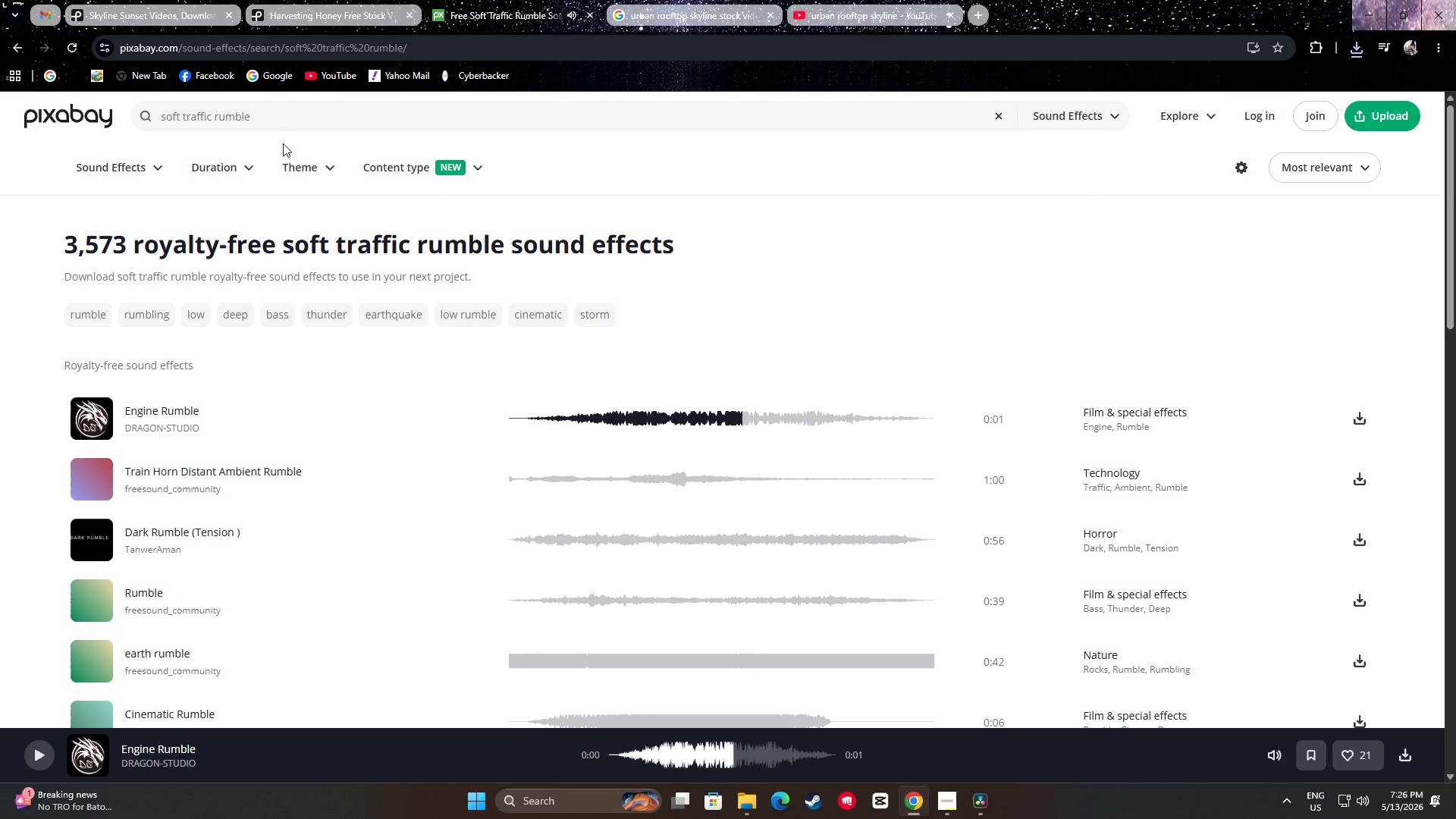 
left_click_drag(start_coordinate=[282, 125], to_coordinate=[146, 116])
 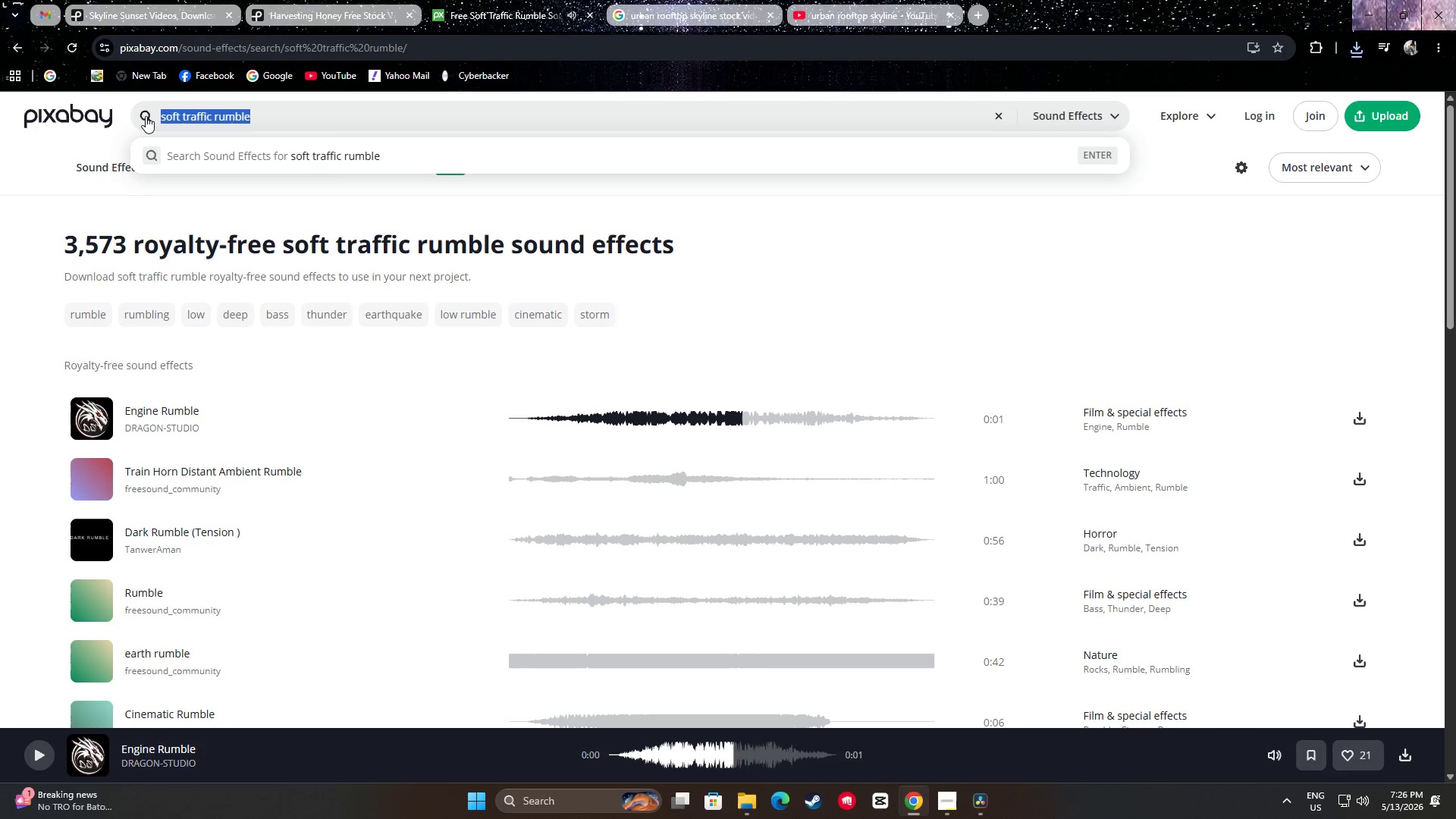 
type(city a)
 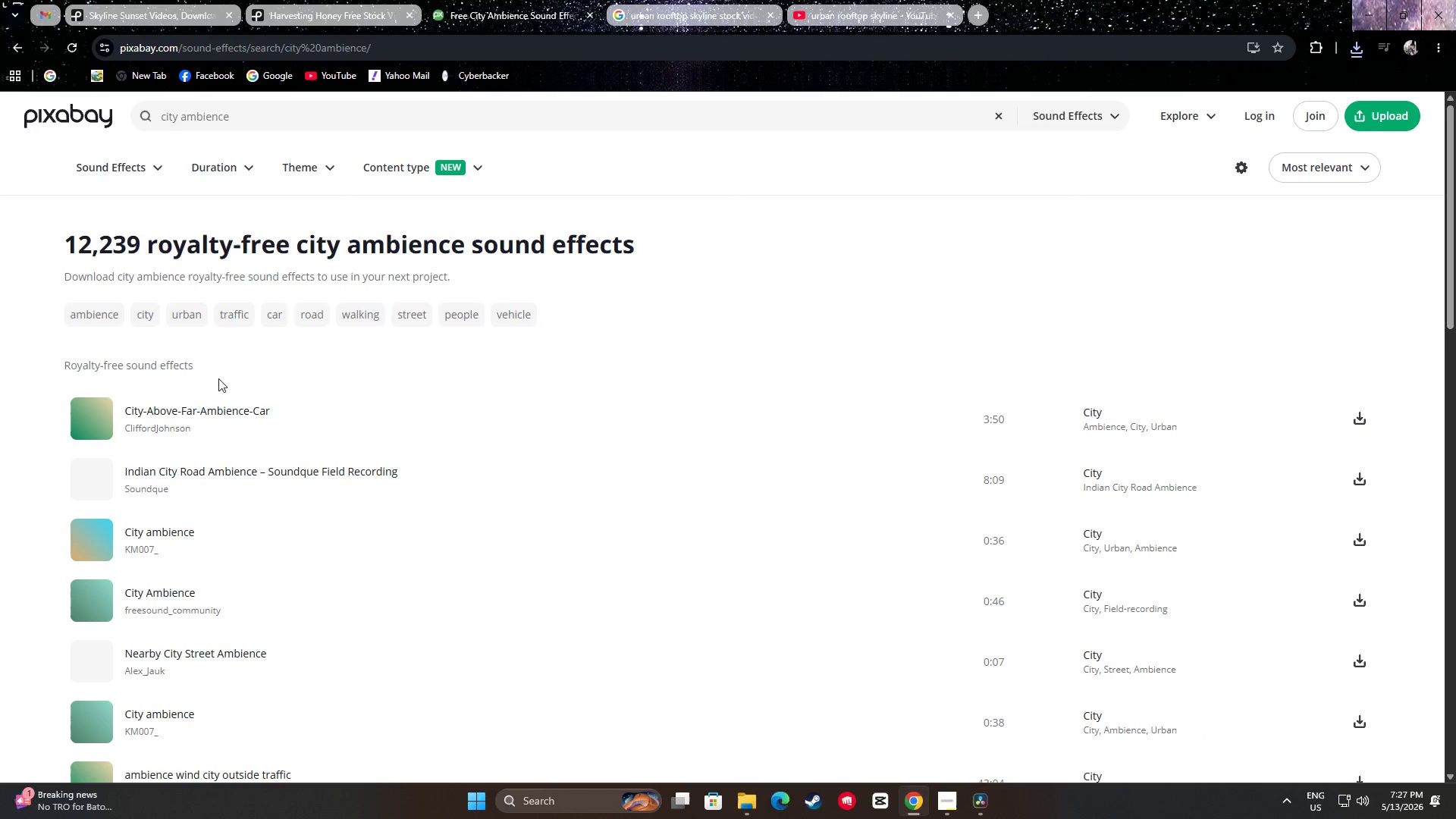 
left_click([77, 420])
 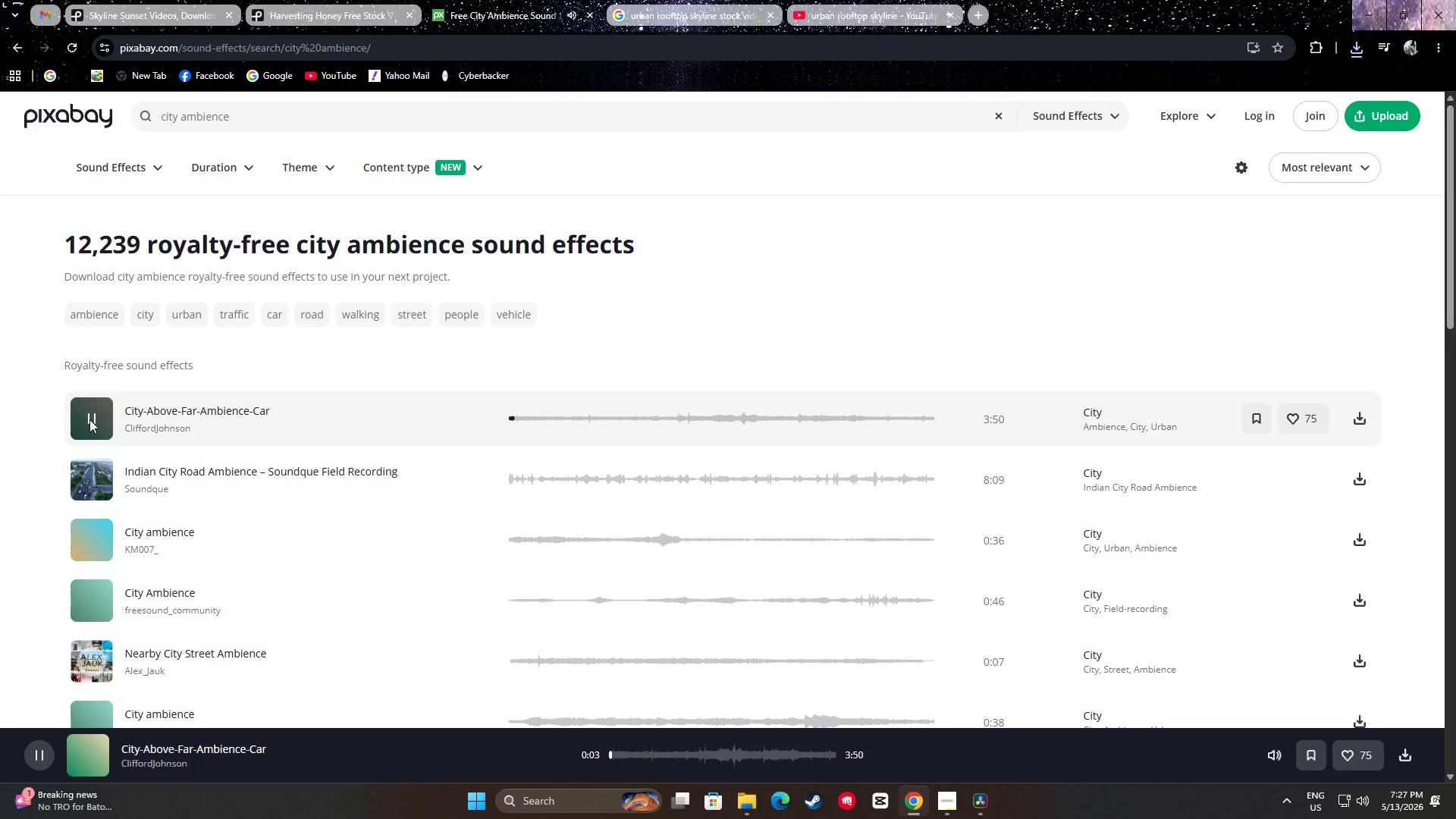 
wait(8.58)
 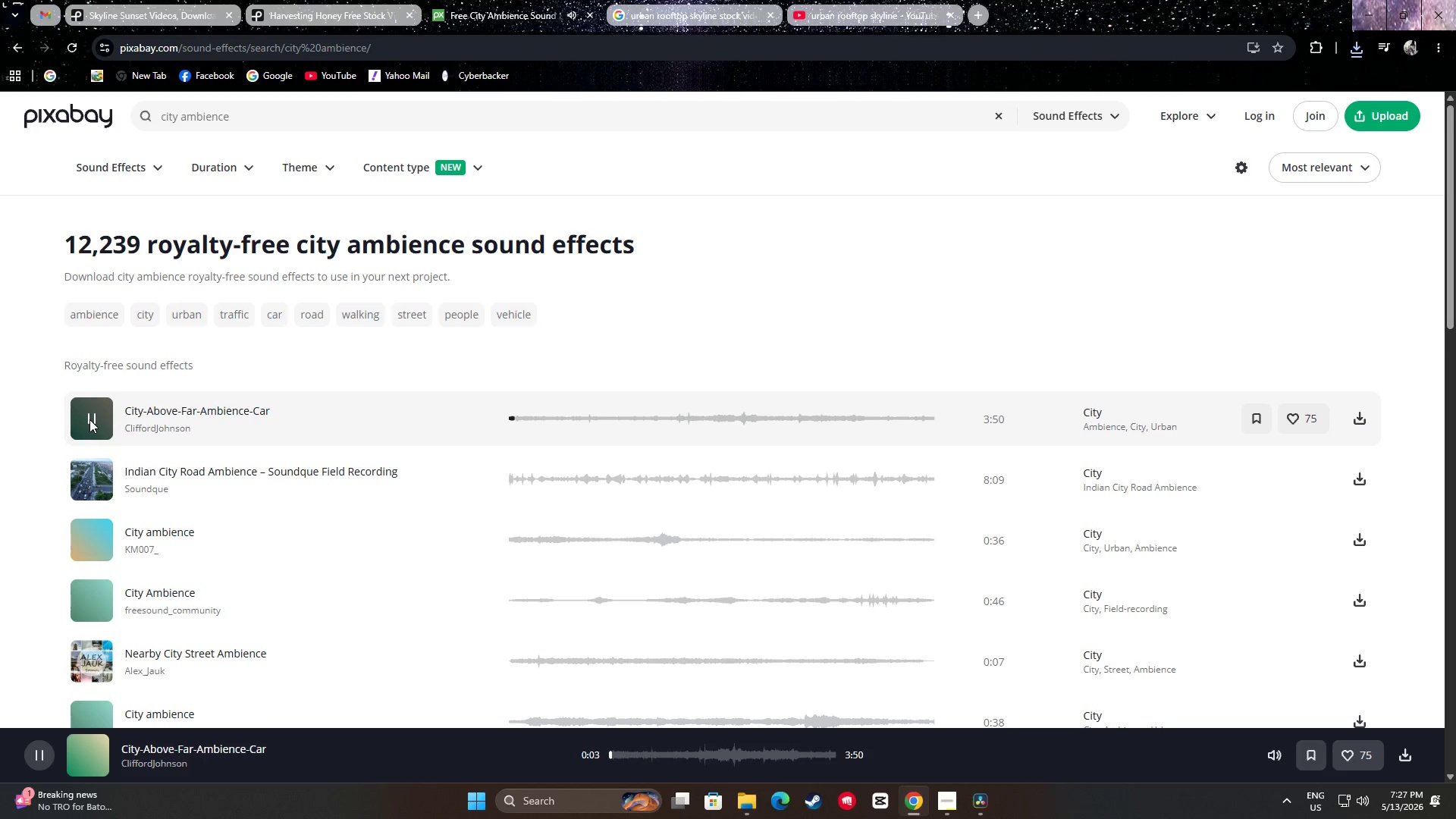 
left_click([89, 419])
 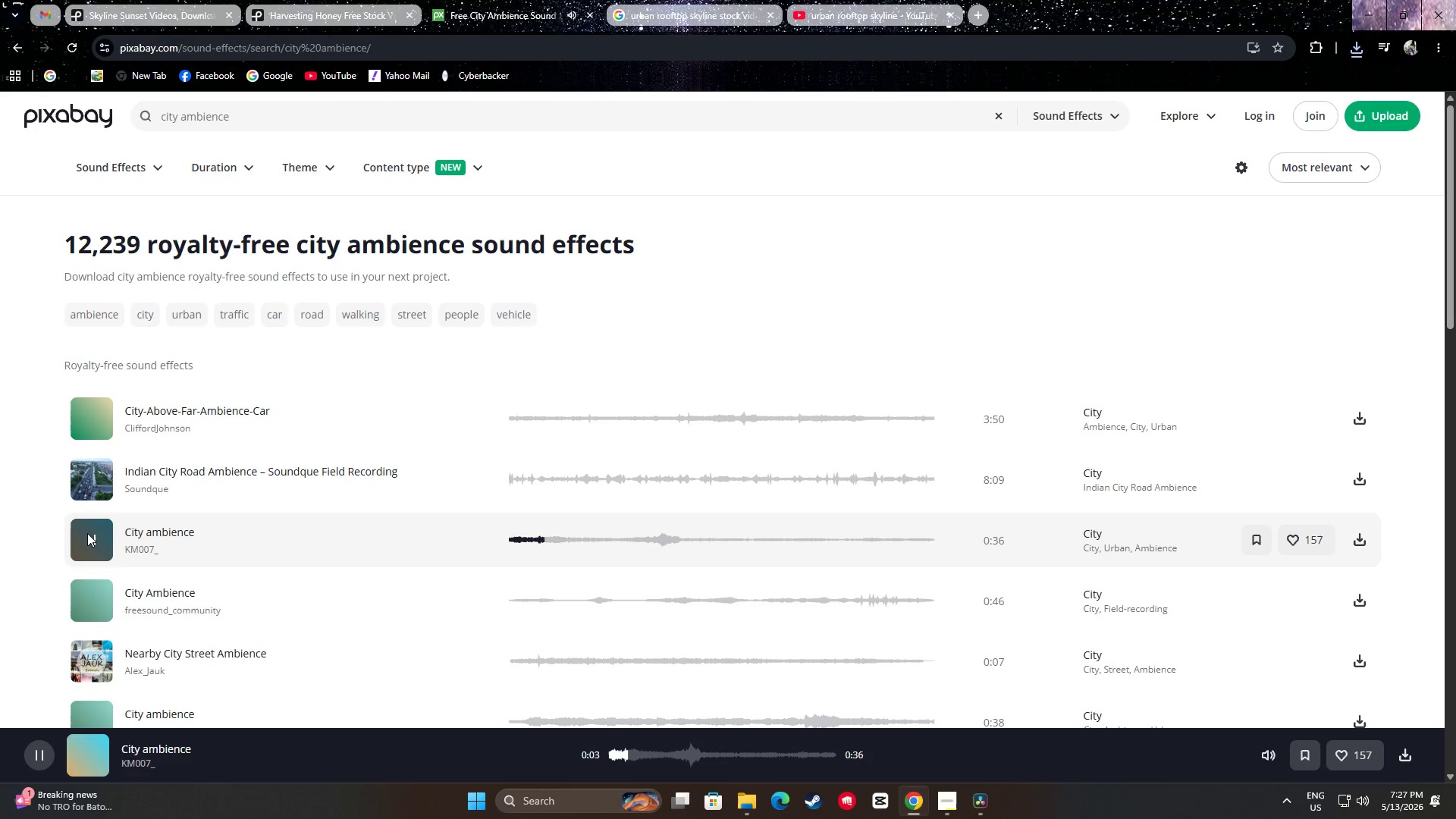 
wait(7.23)
 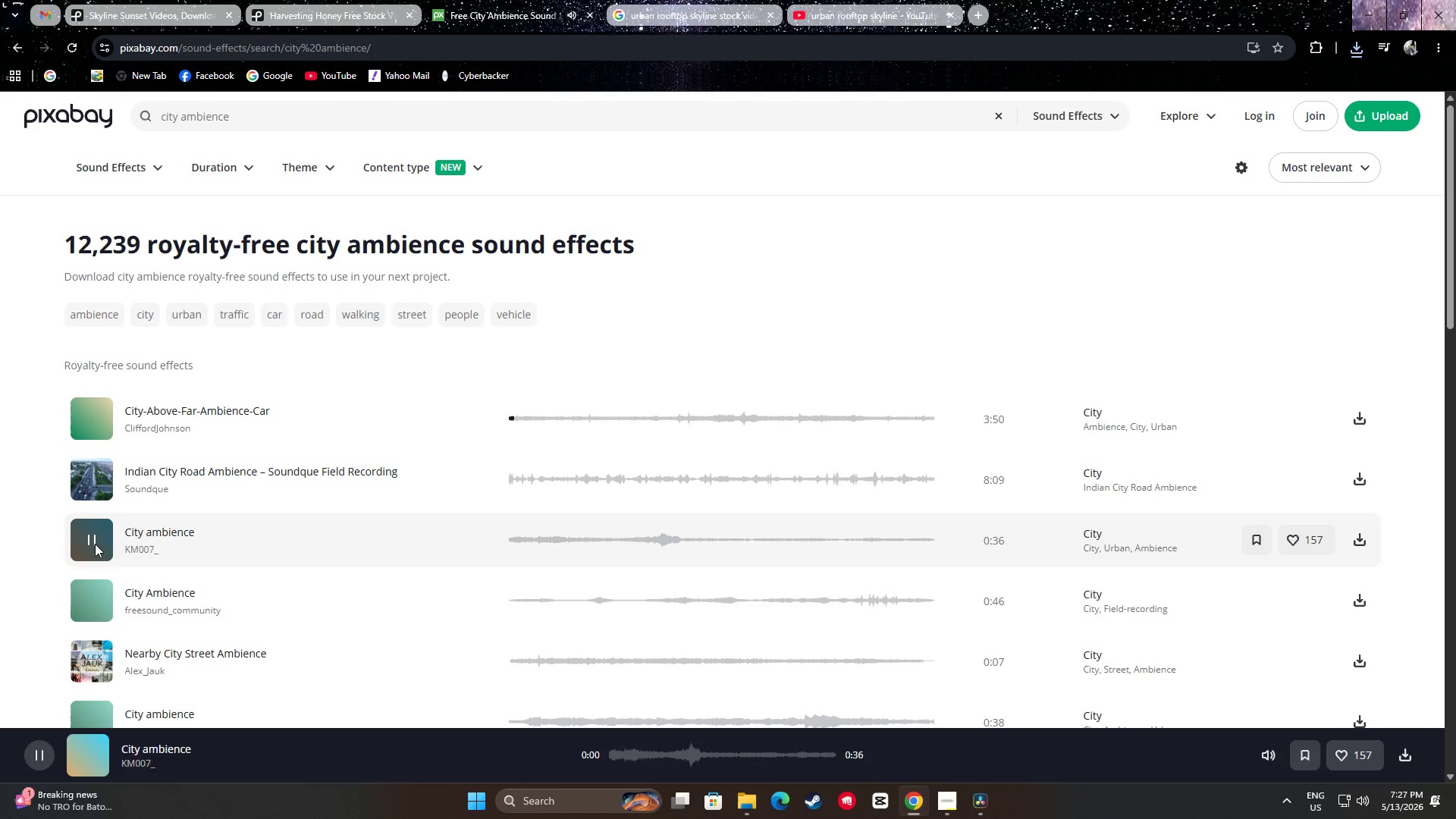 
left_click([90, 536])
 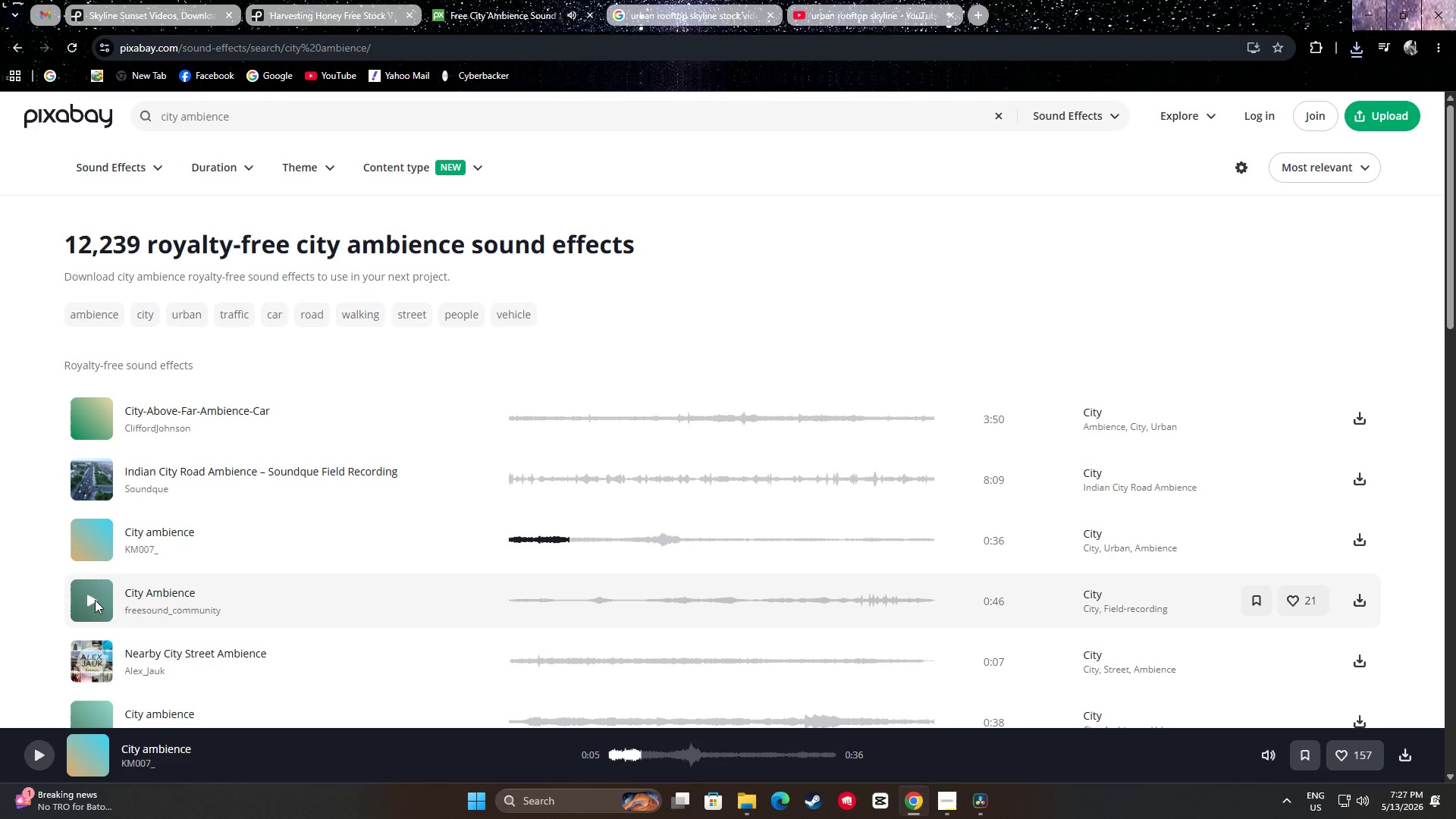 
left_click([93, 602])
 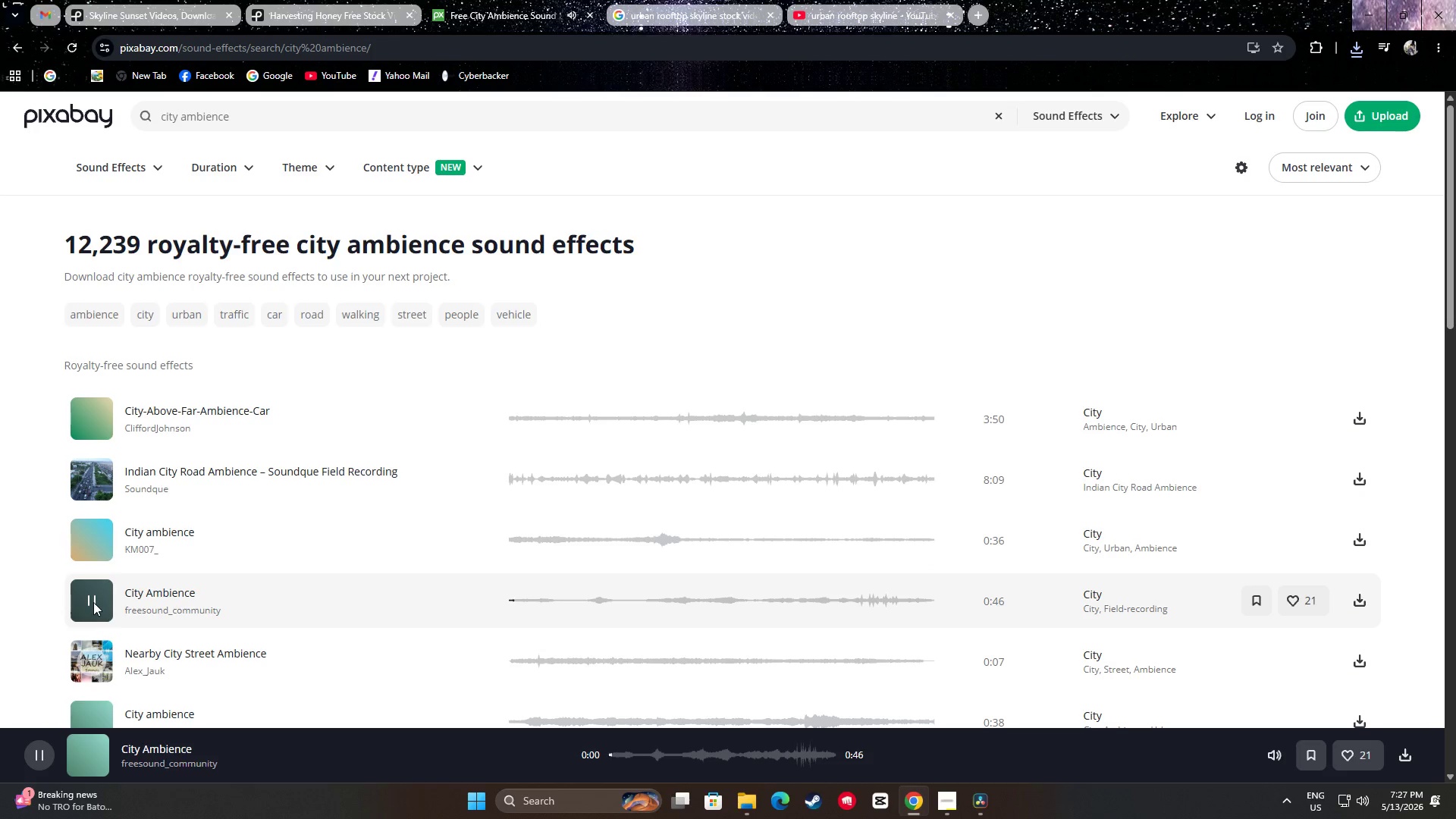 
left_click([94, 602])
 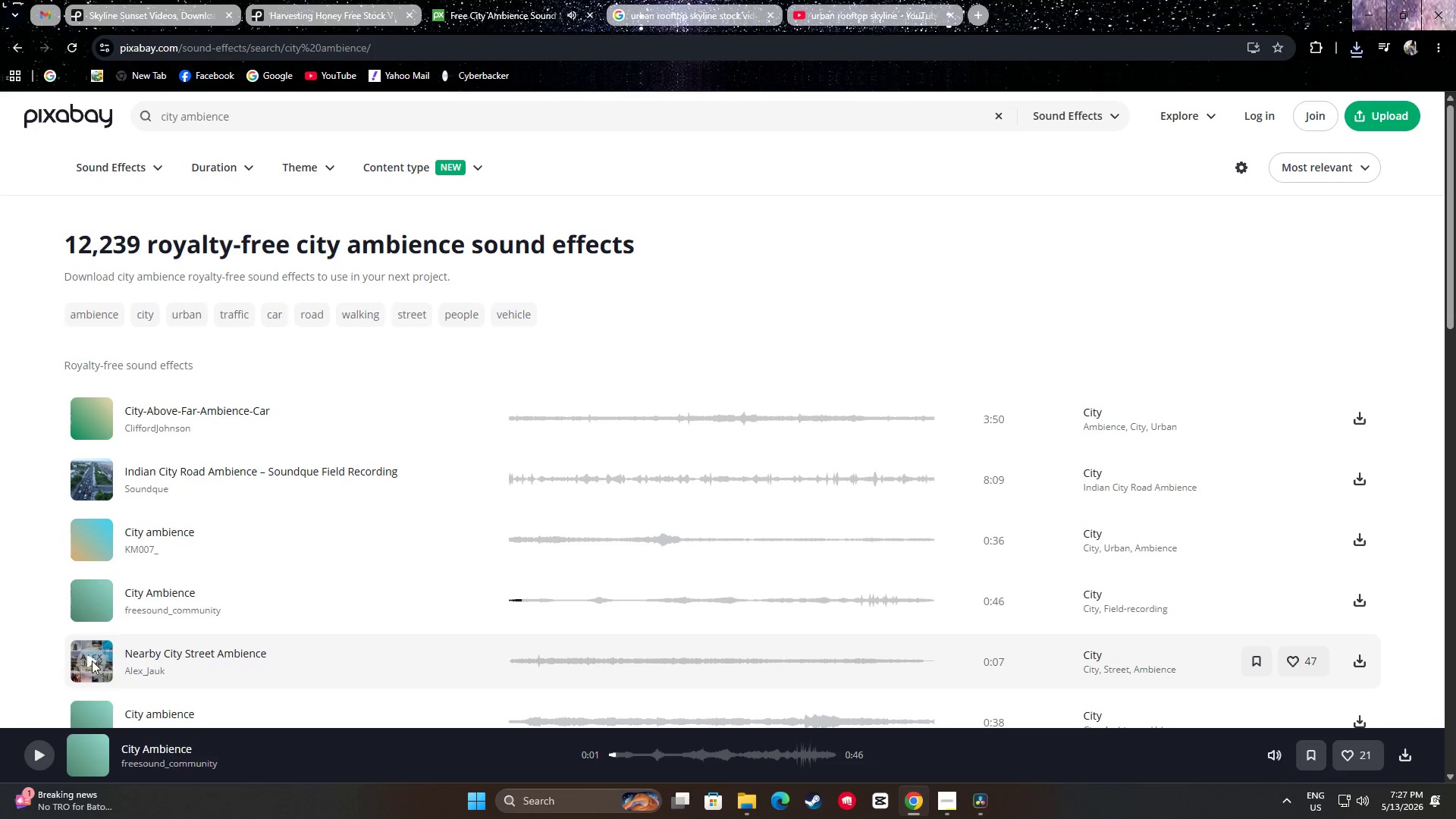 
left_click([91, 661])
 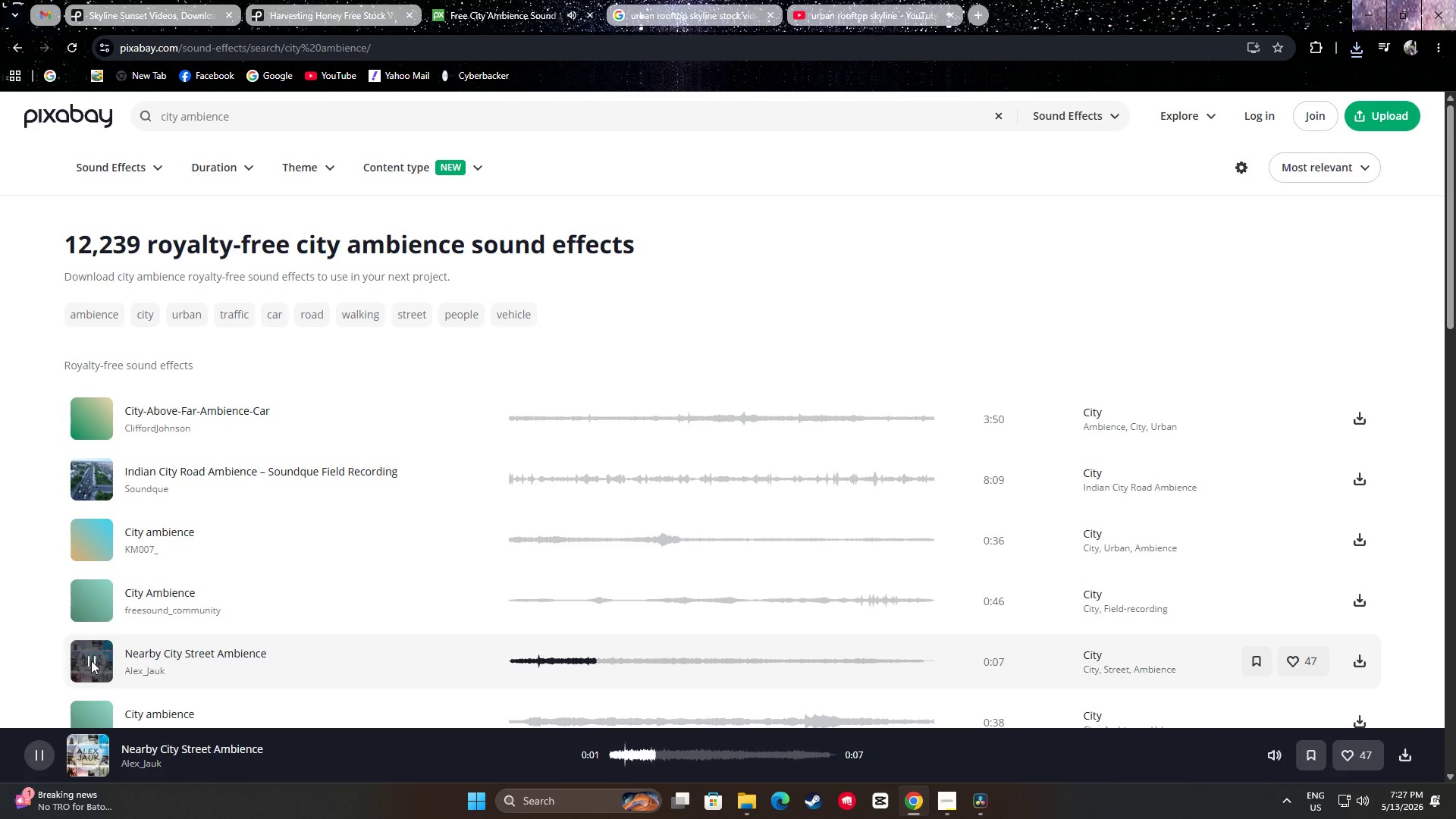 
left_click([91, 661])
 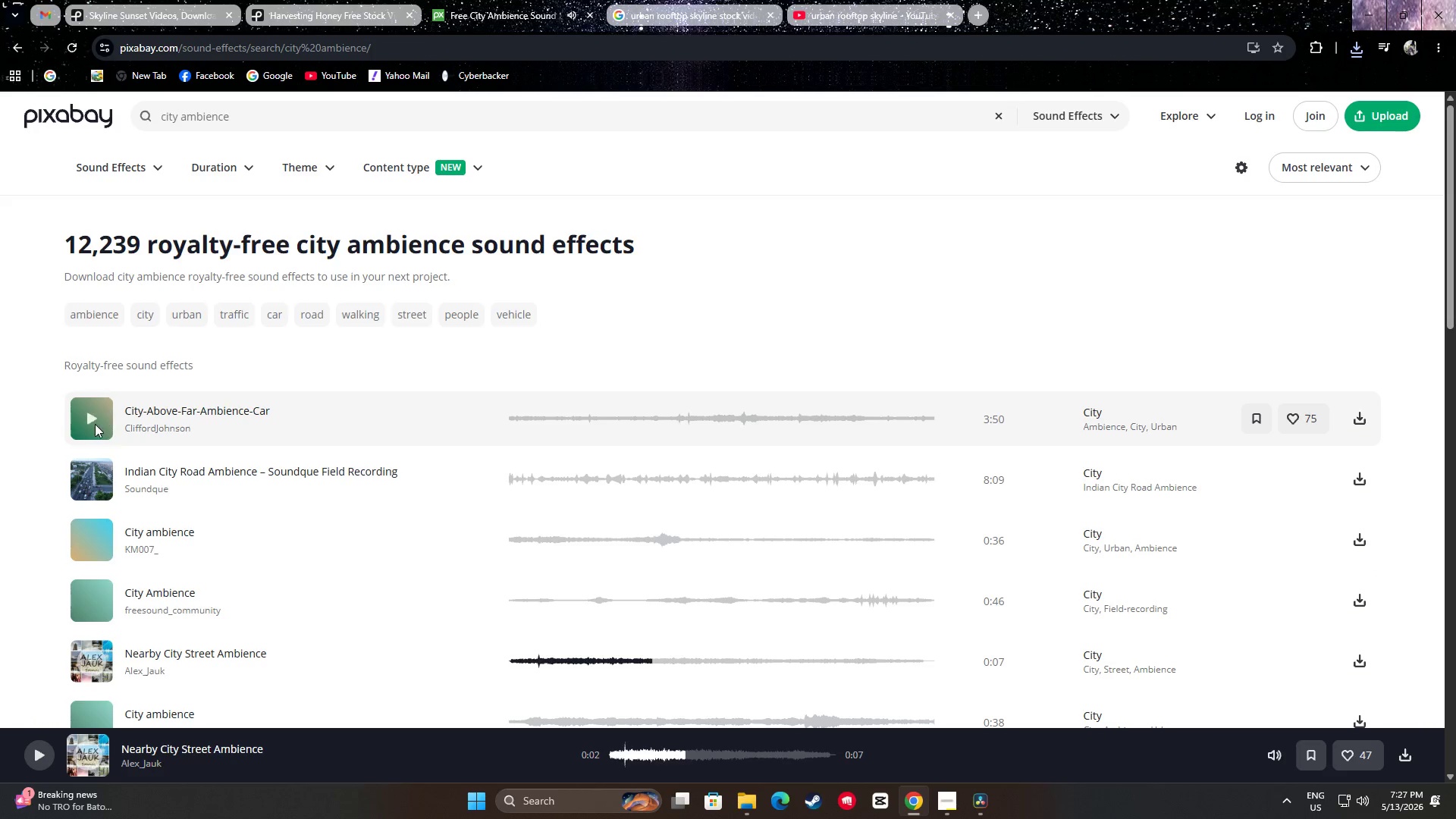 
left_click([93, 419])
 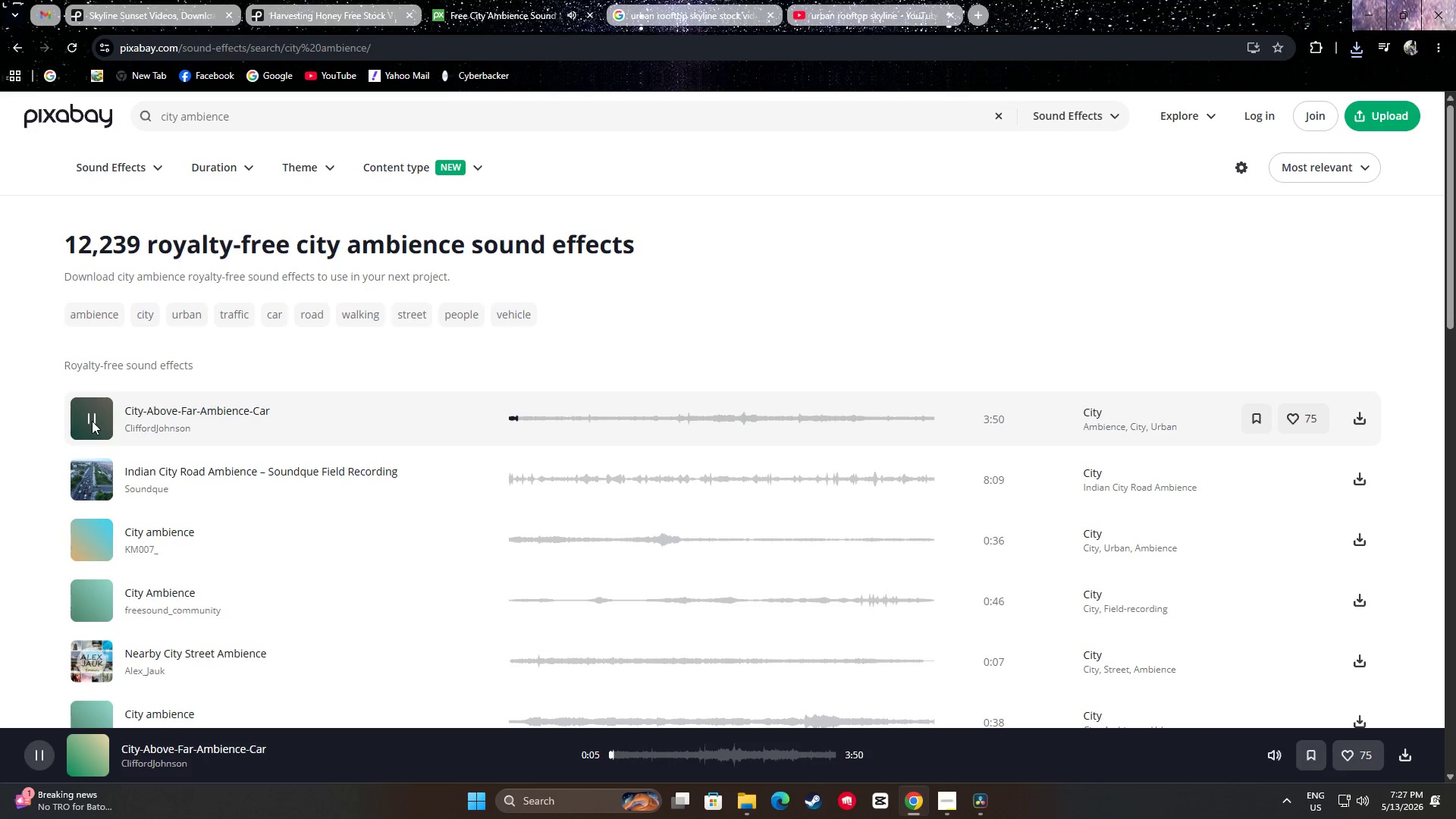 
wait(7.36)
 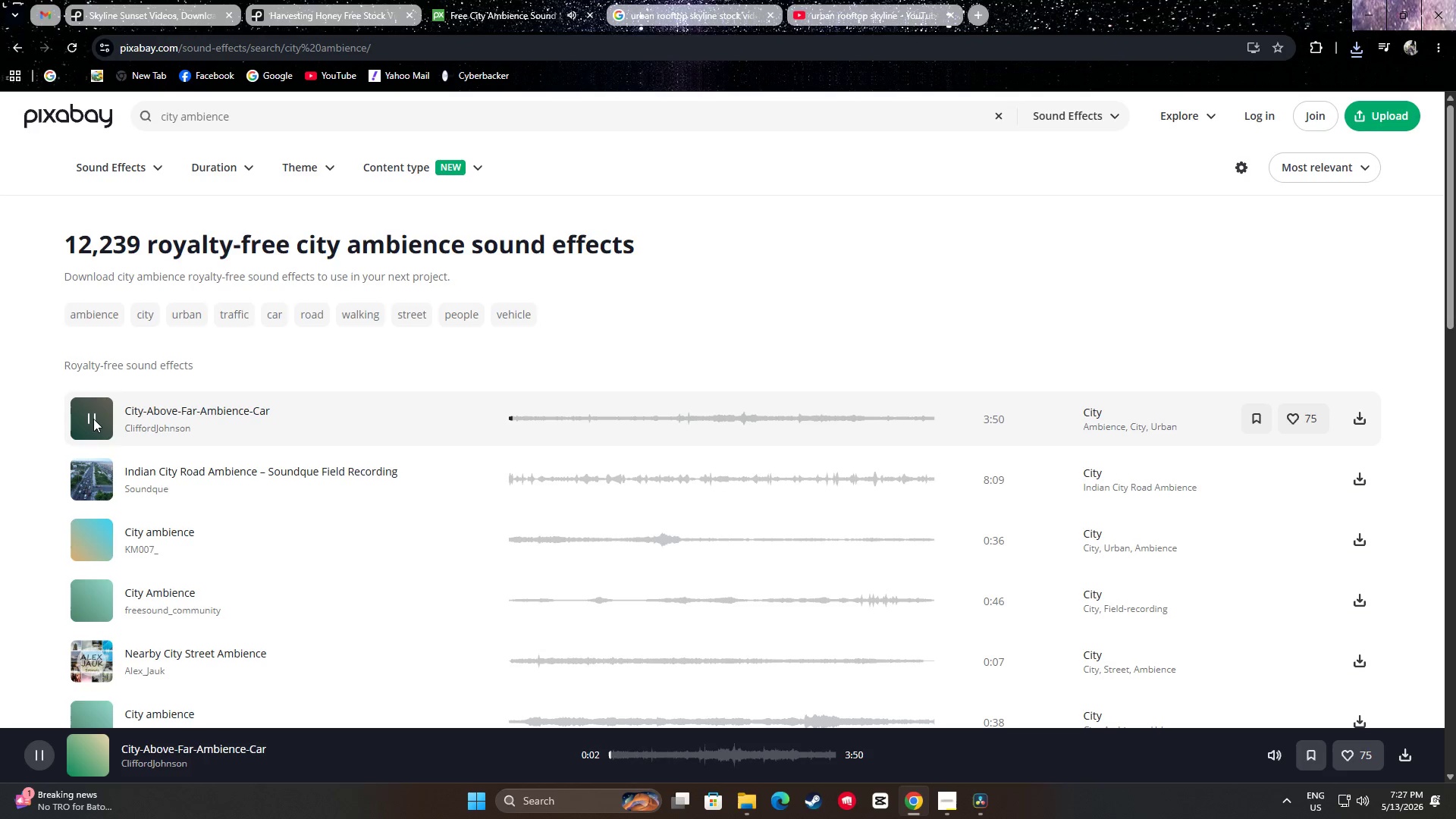 
left_click([92, 416])
 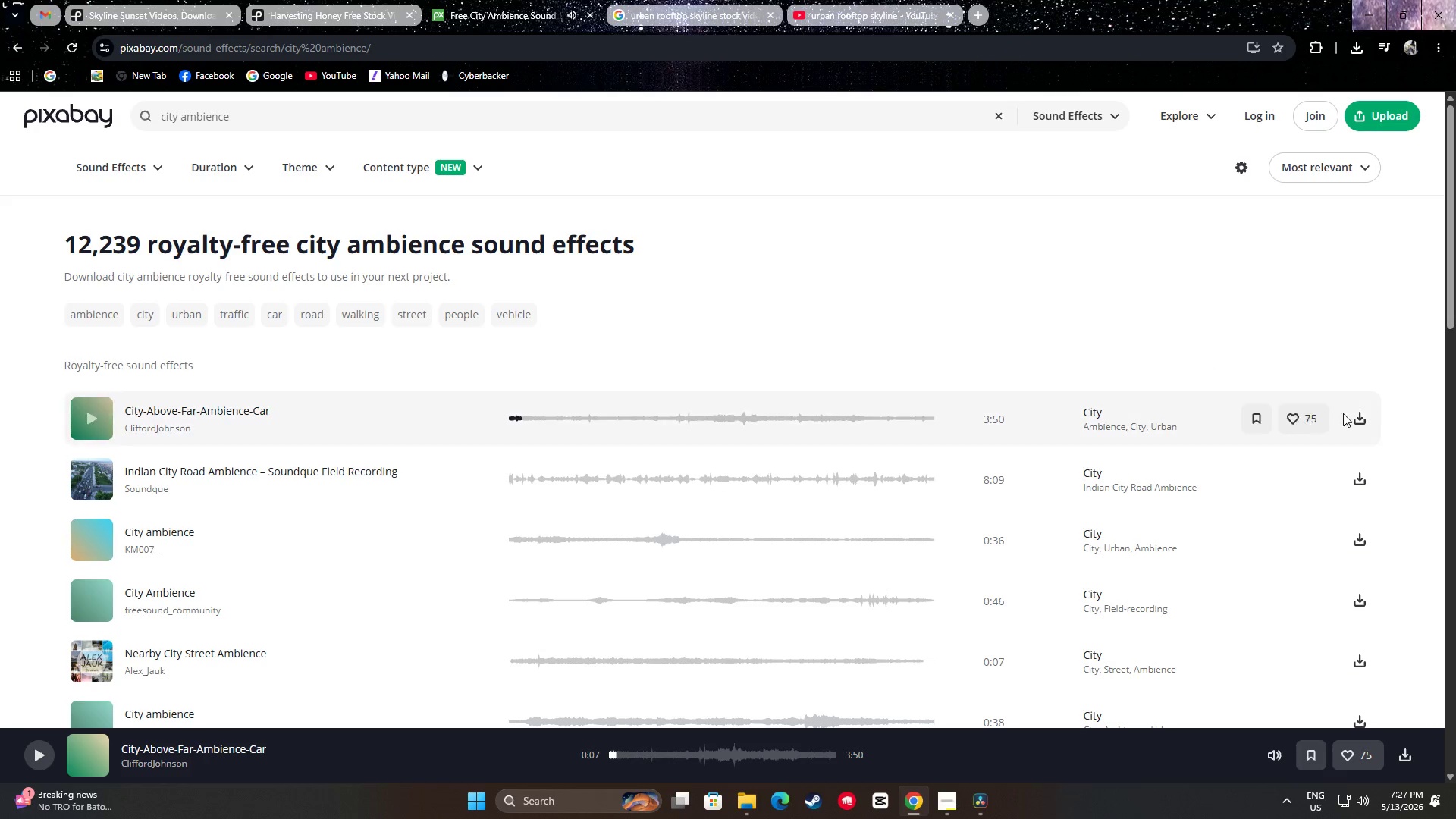 
left_click([1360, 416])
 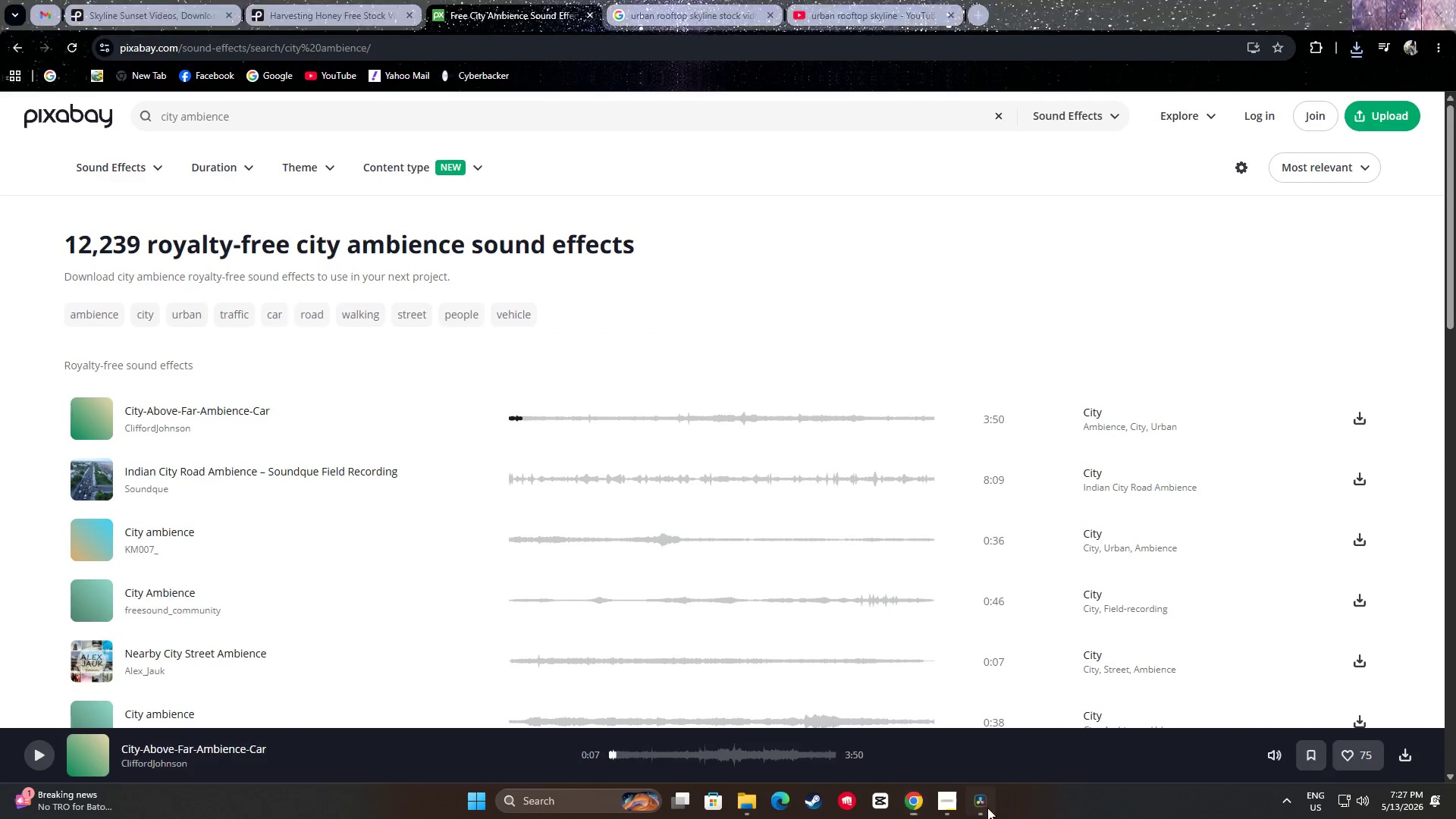 
left_click([755, 797])
 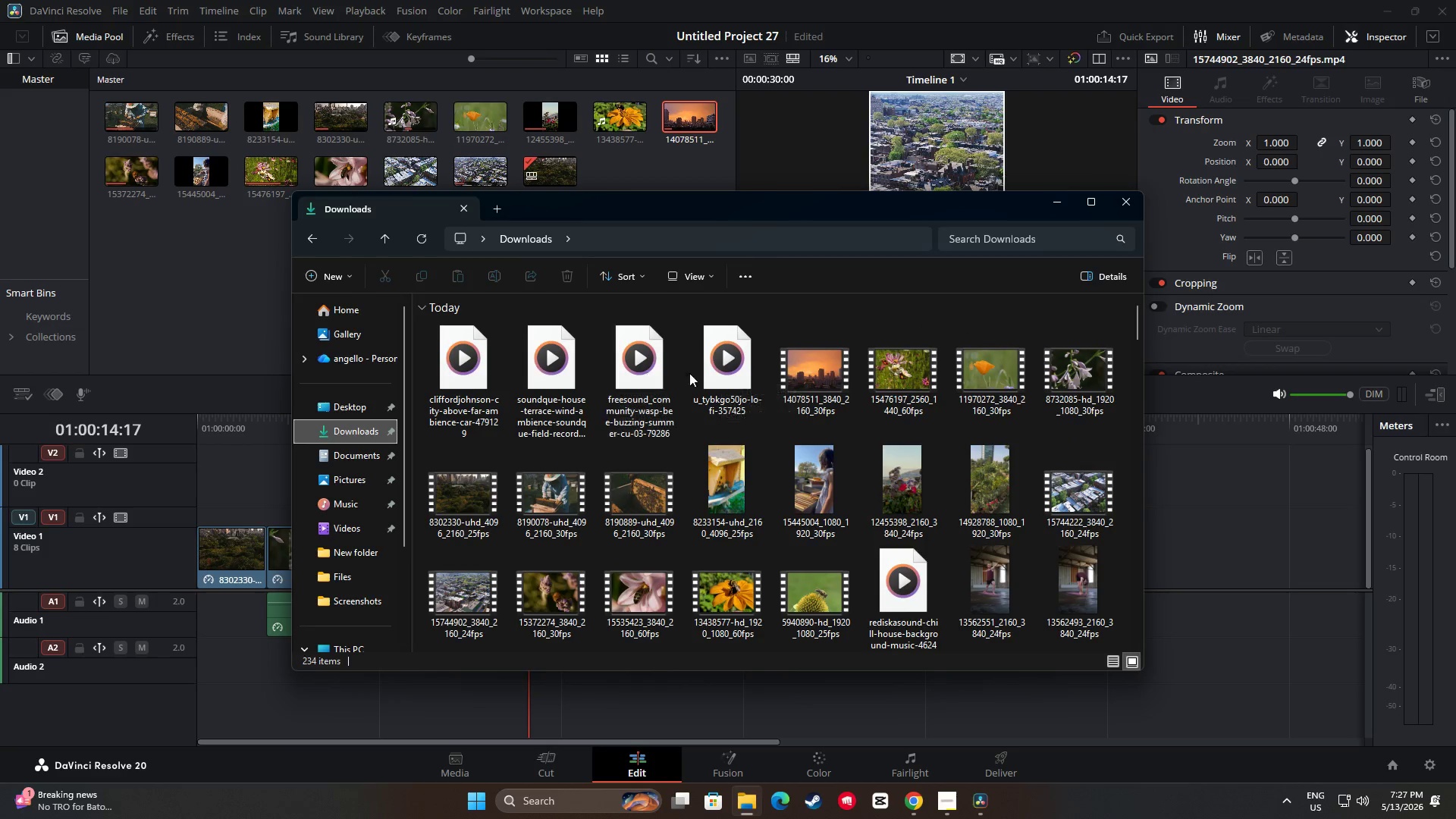 
left_click_drag(start_coordinate=[739, 379], to_coordinate=[187, 612])
 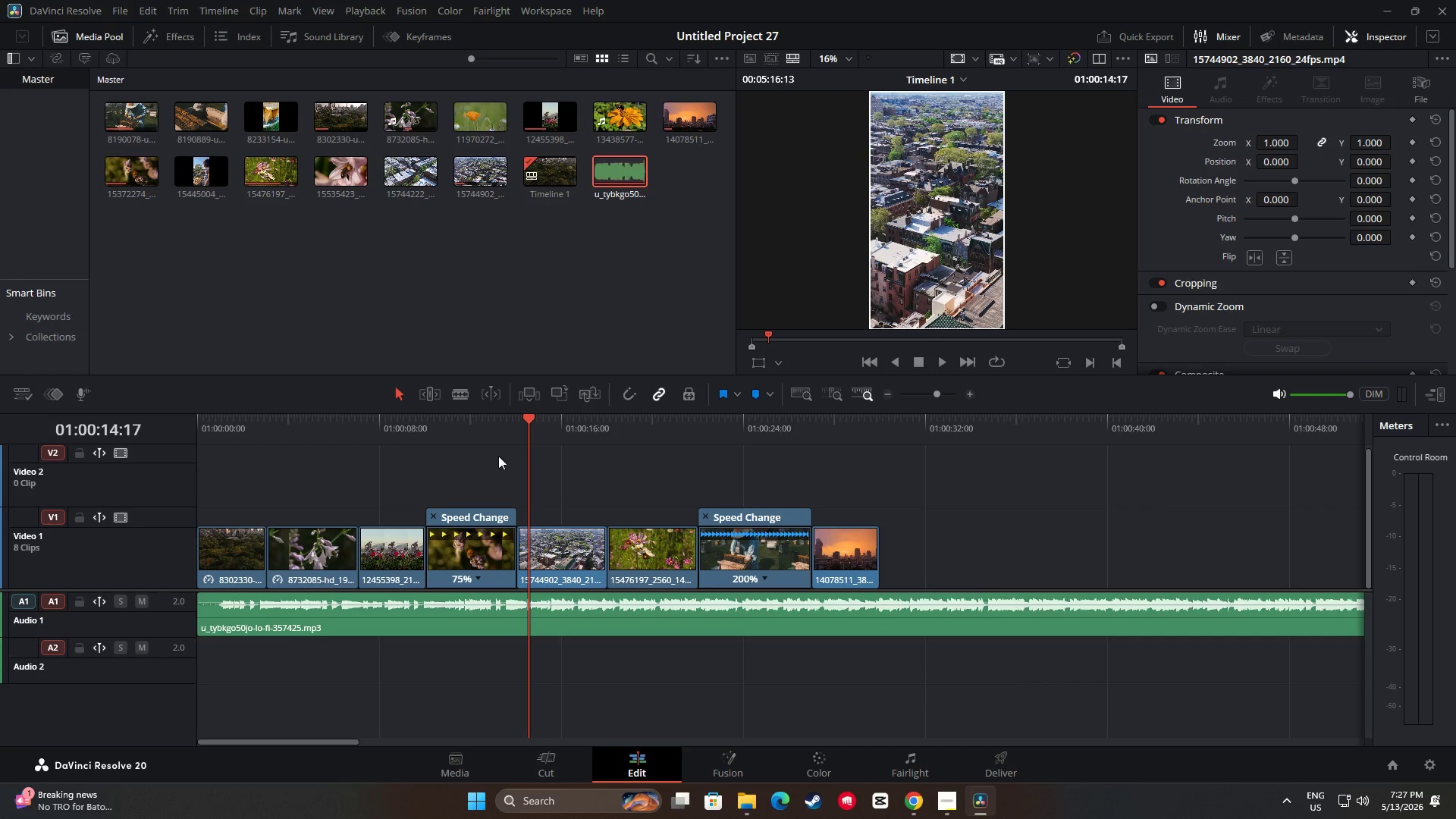 
left_click_drag(start_coordinate=[529, 428], to_coordinate=[101, 451])
 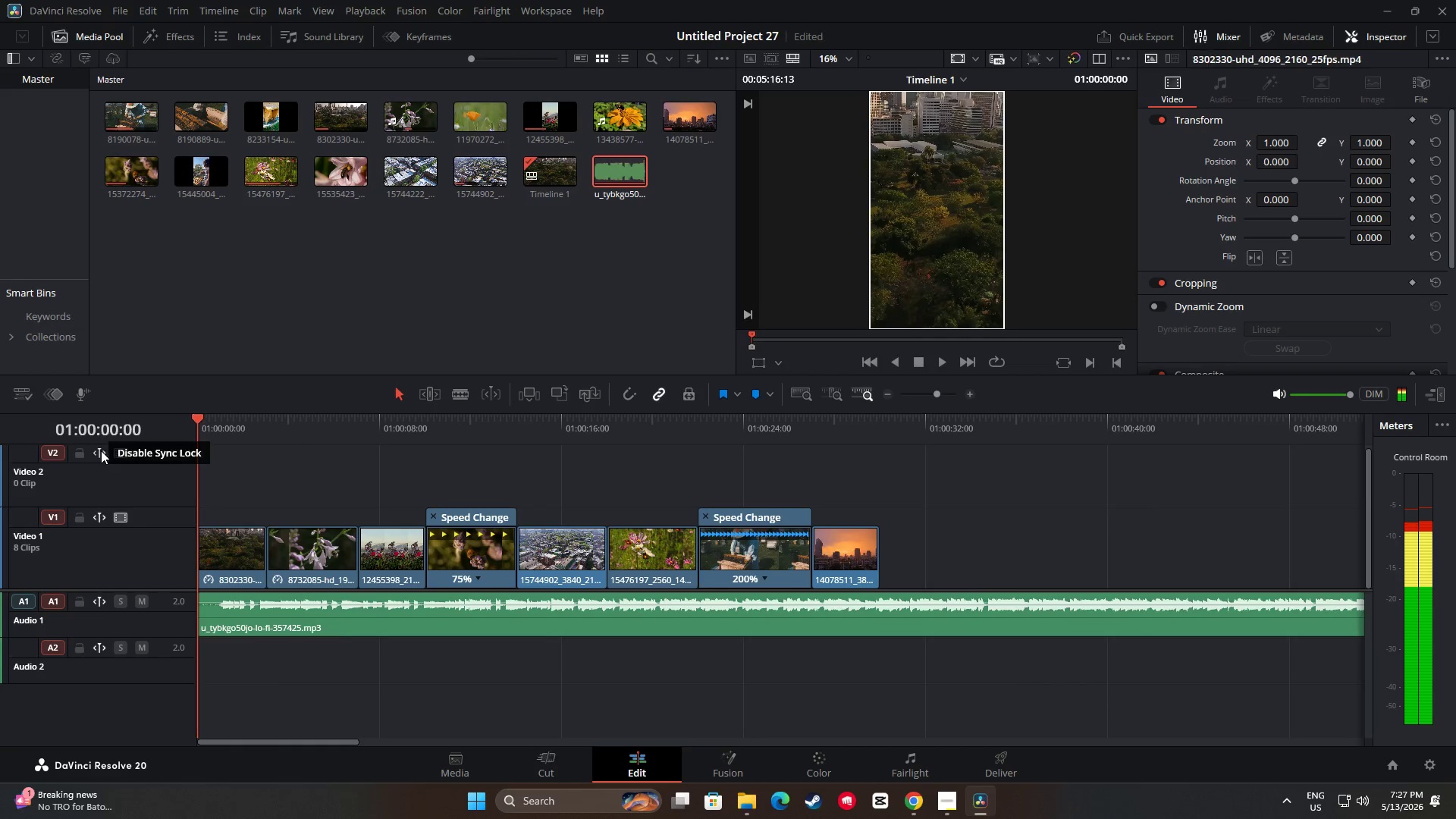 
key(Space)
 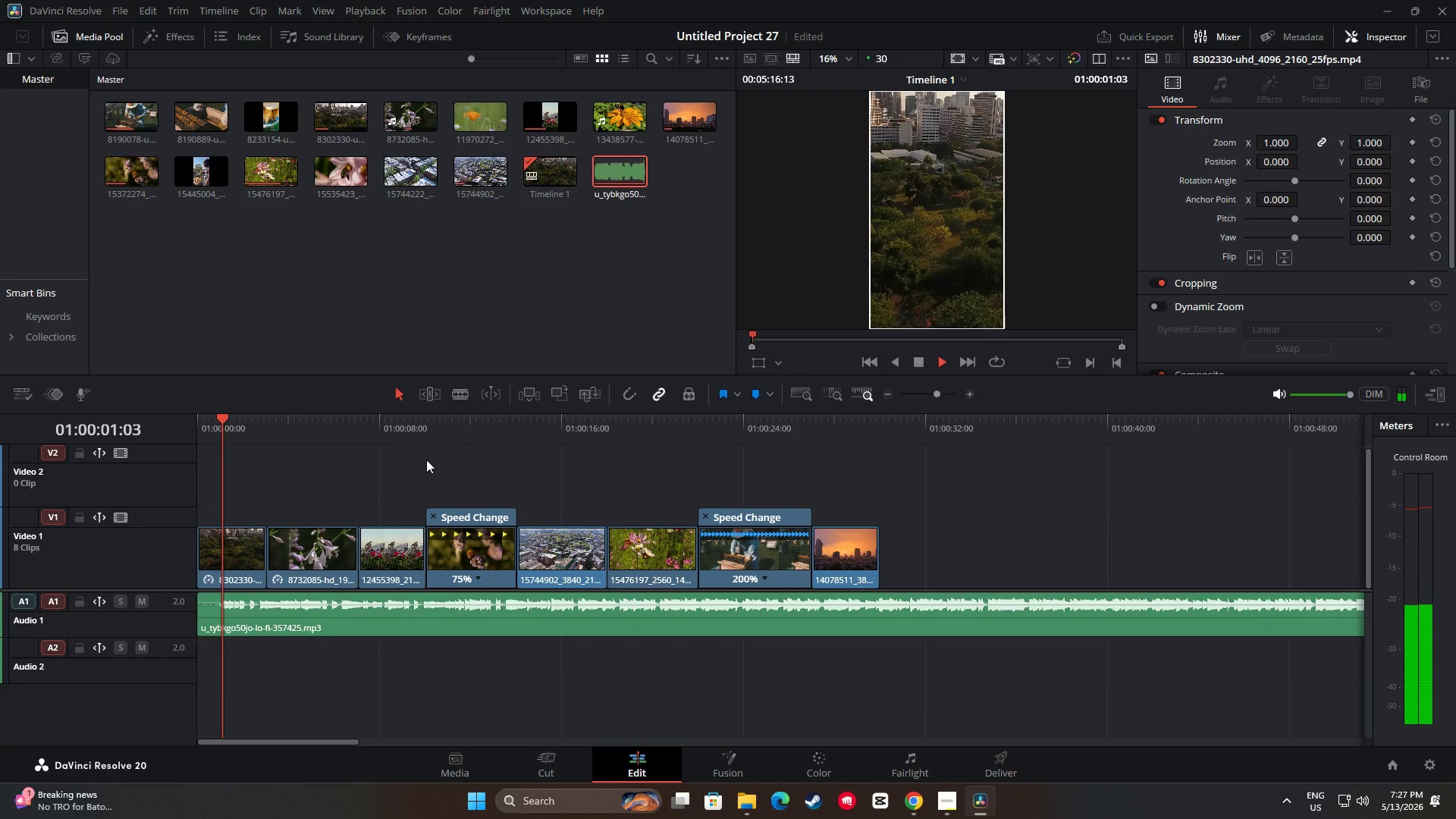 
key(Space)
 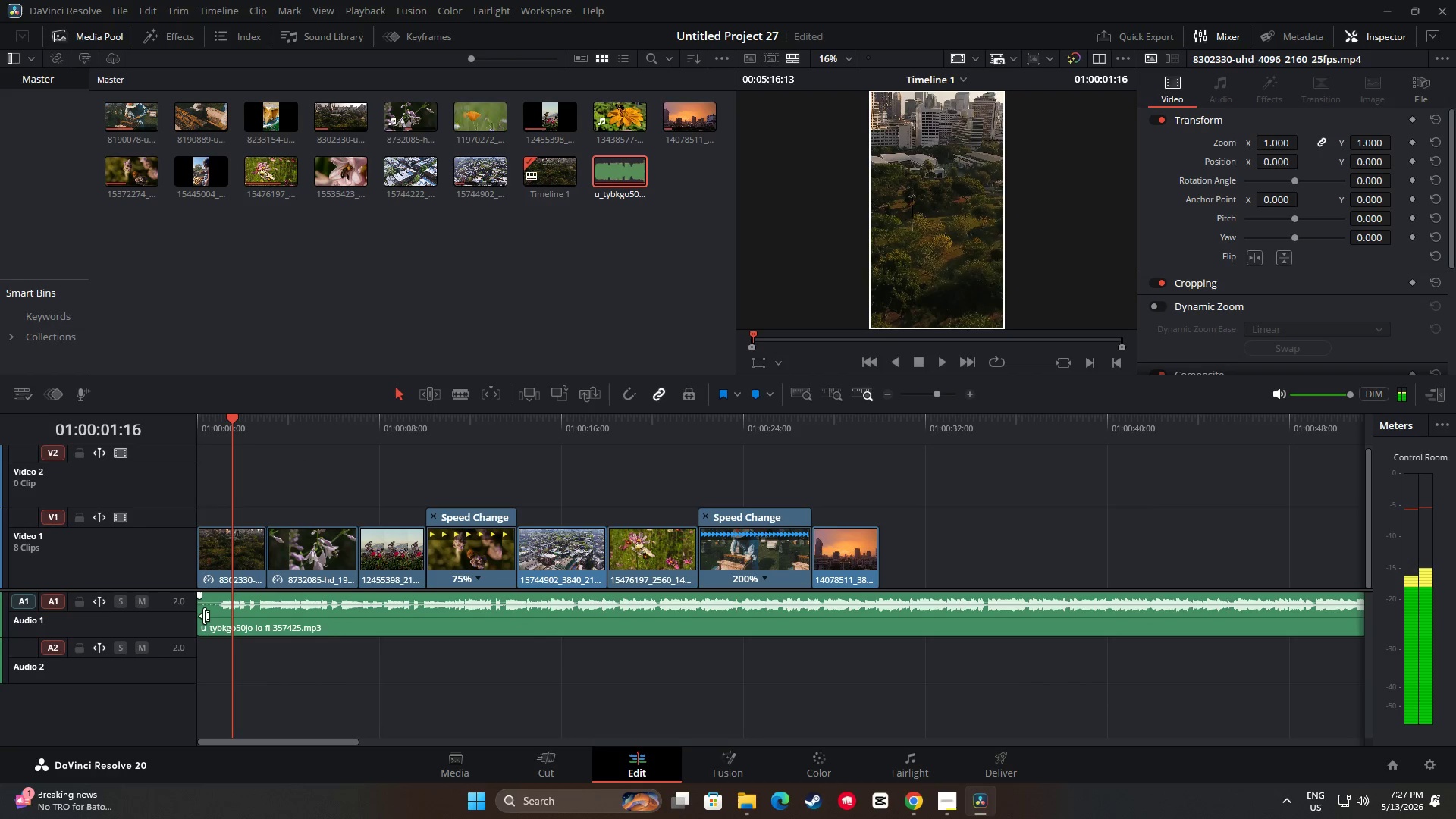 
left_click_drag(start_coordinate=[204, 616], to_coordinate=[238, 616])
 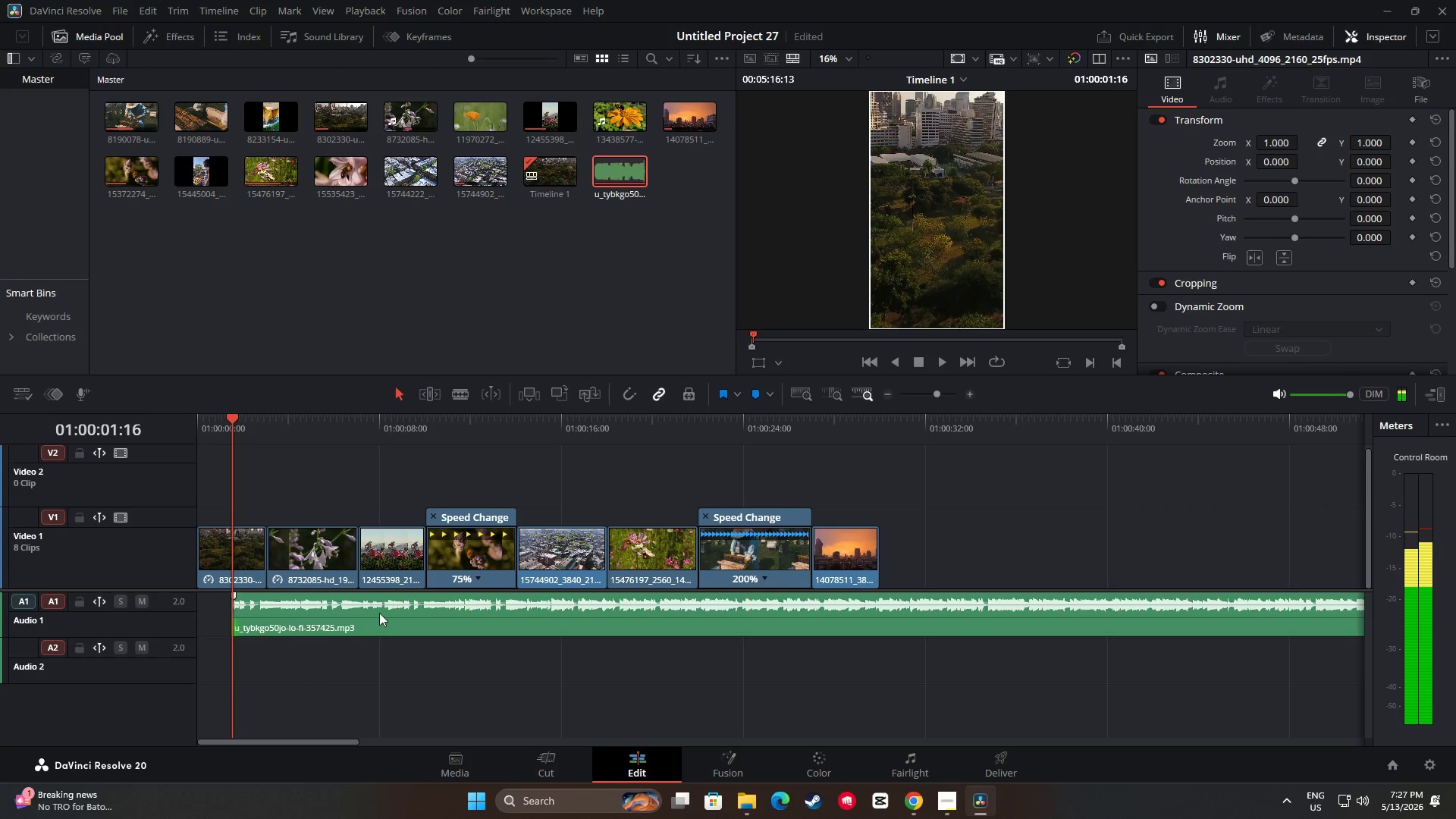 
left_click_drag(start_coordinate=[384, 611], to_coordinate=[292, 610])
 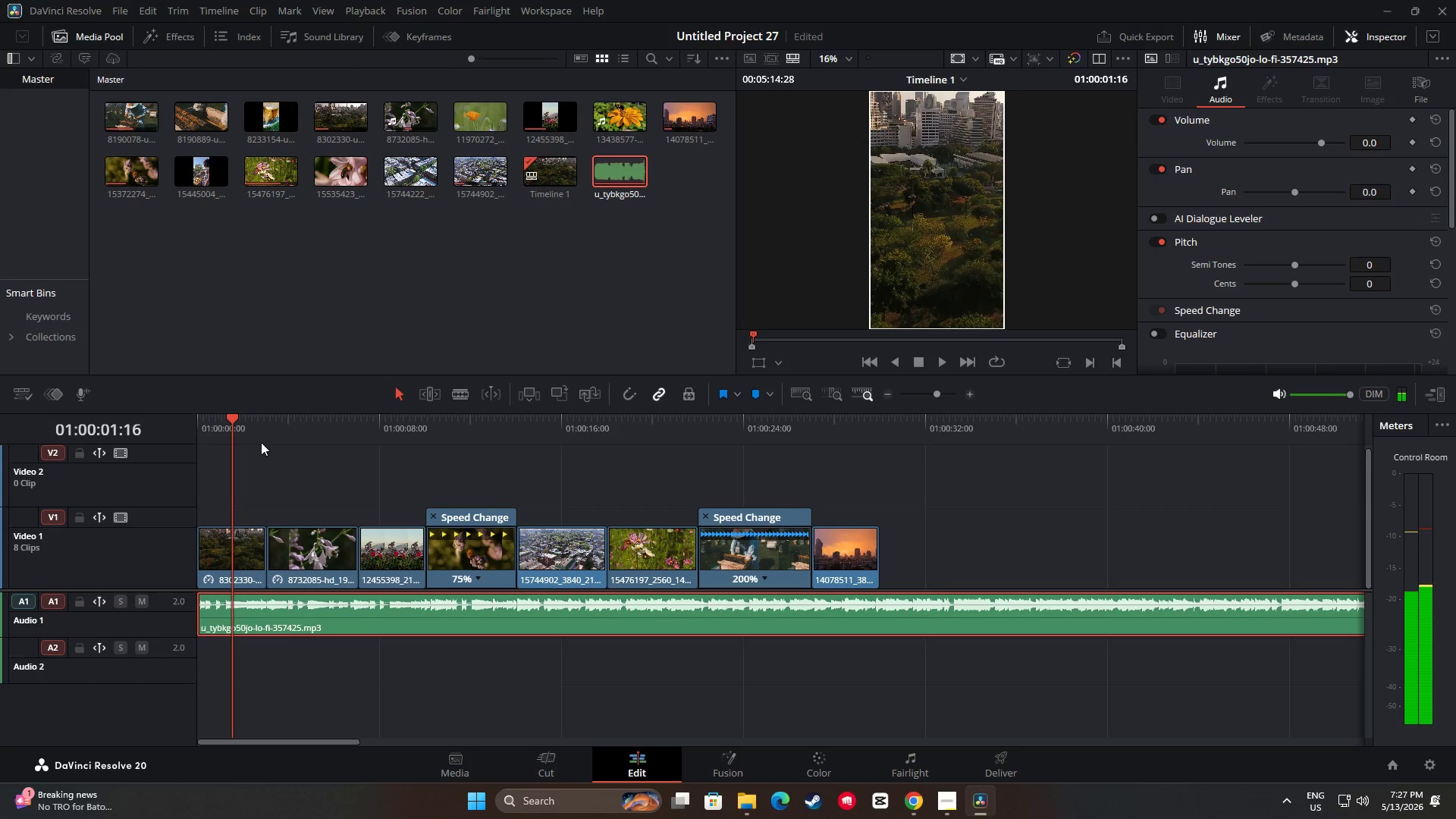 
left_click_drag(start_coordinate=[251, 424], to_coordinate=[165, 435])
 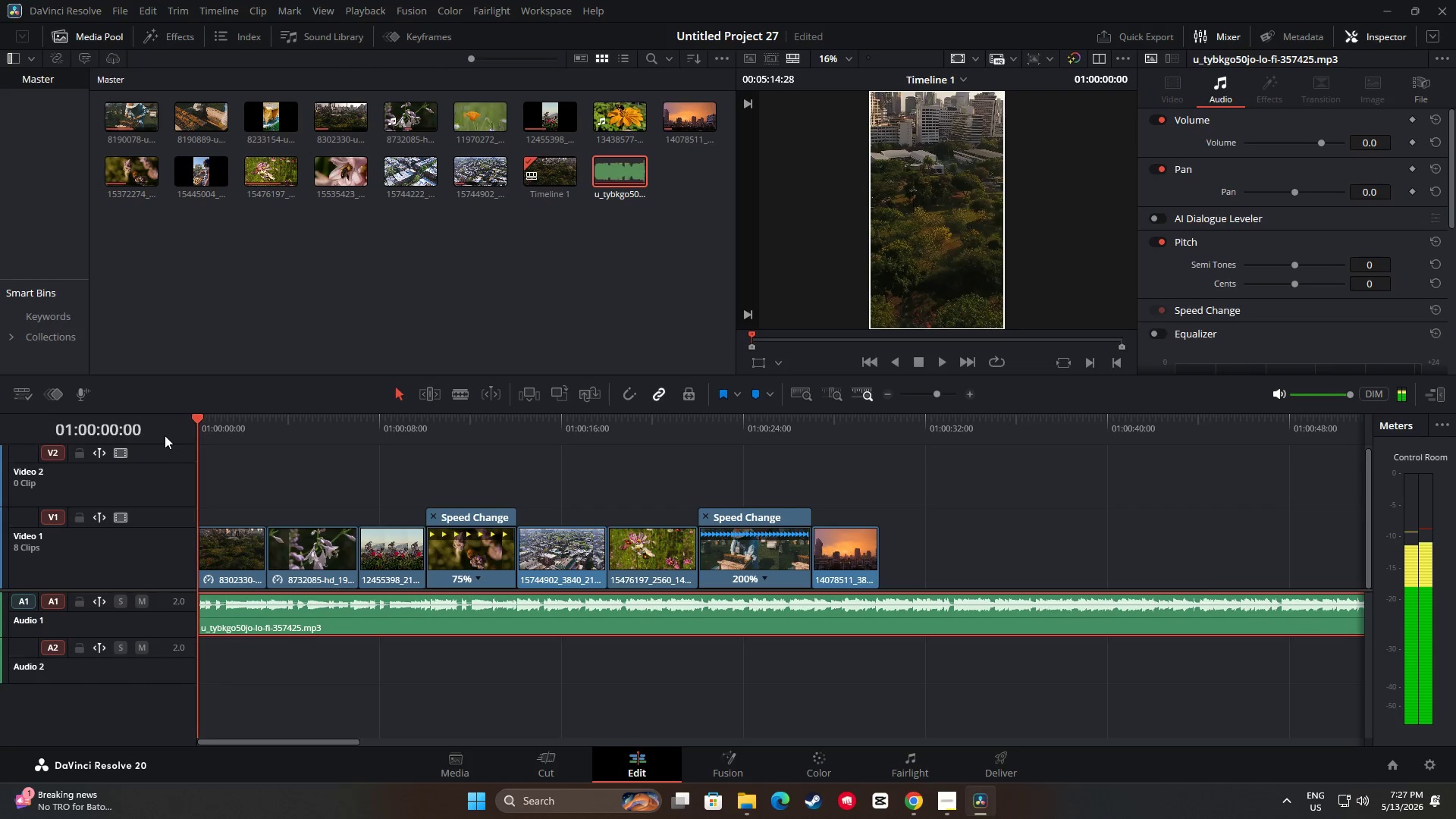 
key(Space)
 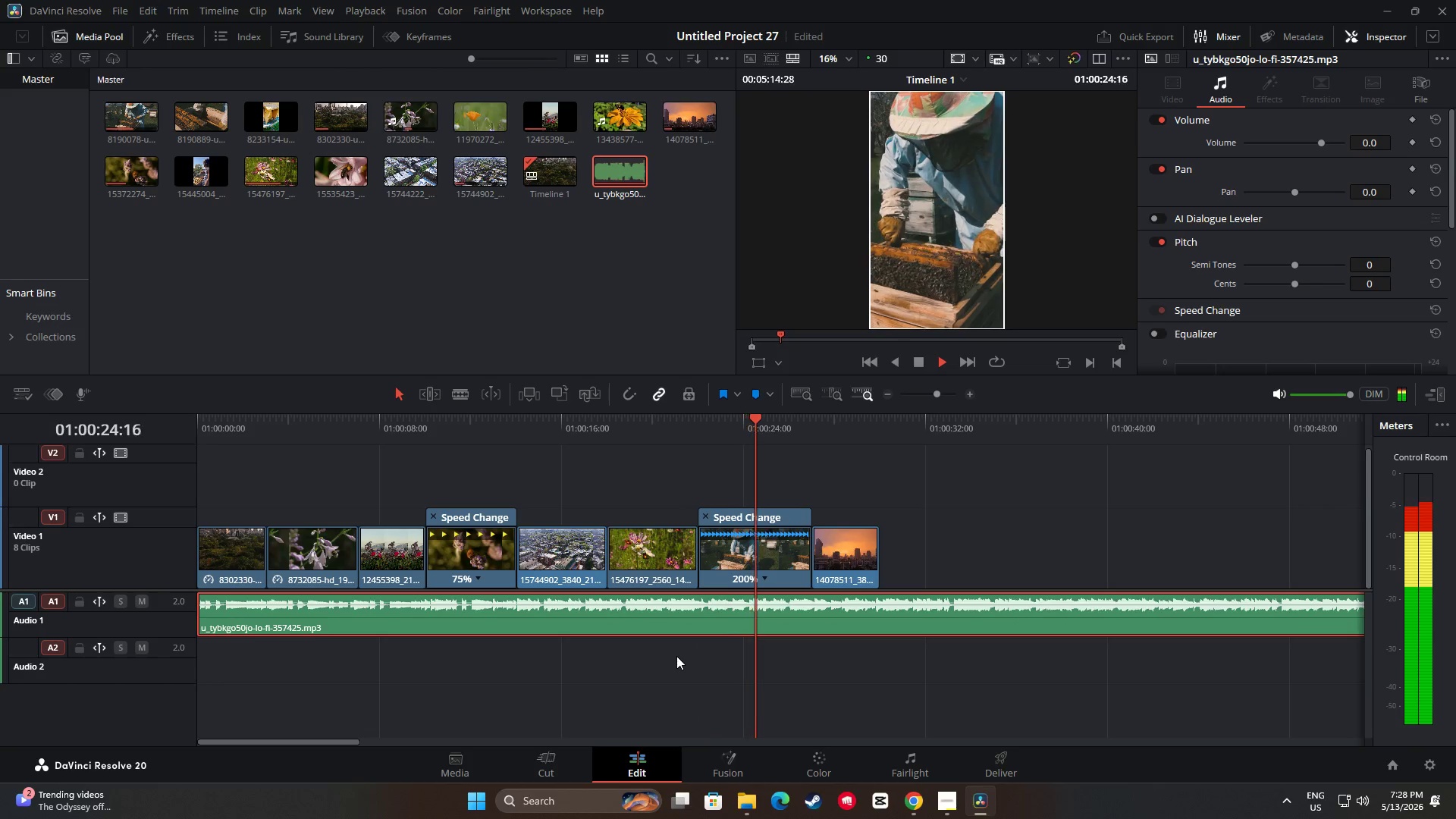 
wait(29.59)
 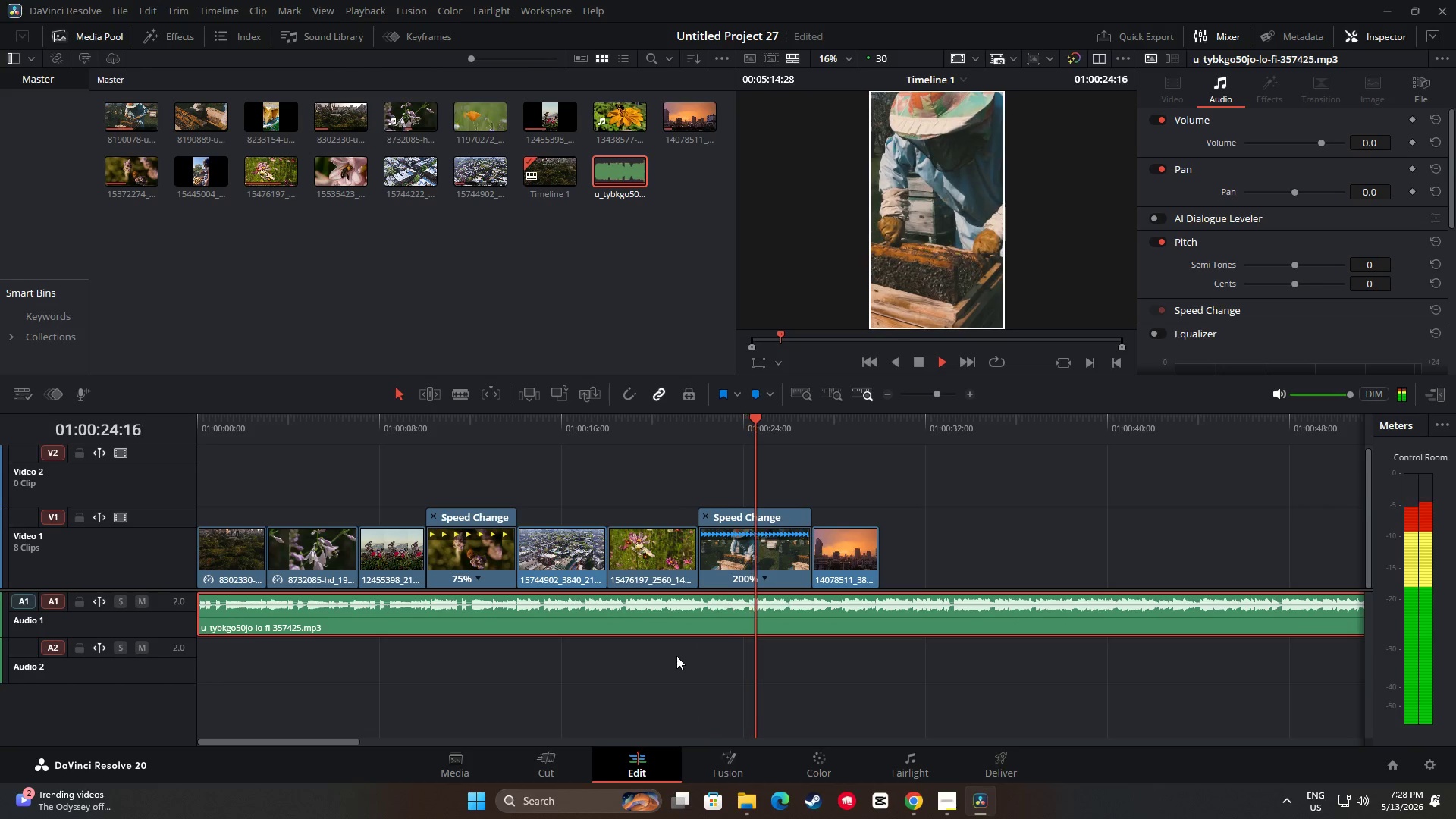 
key(Space)
 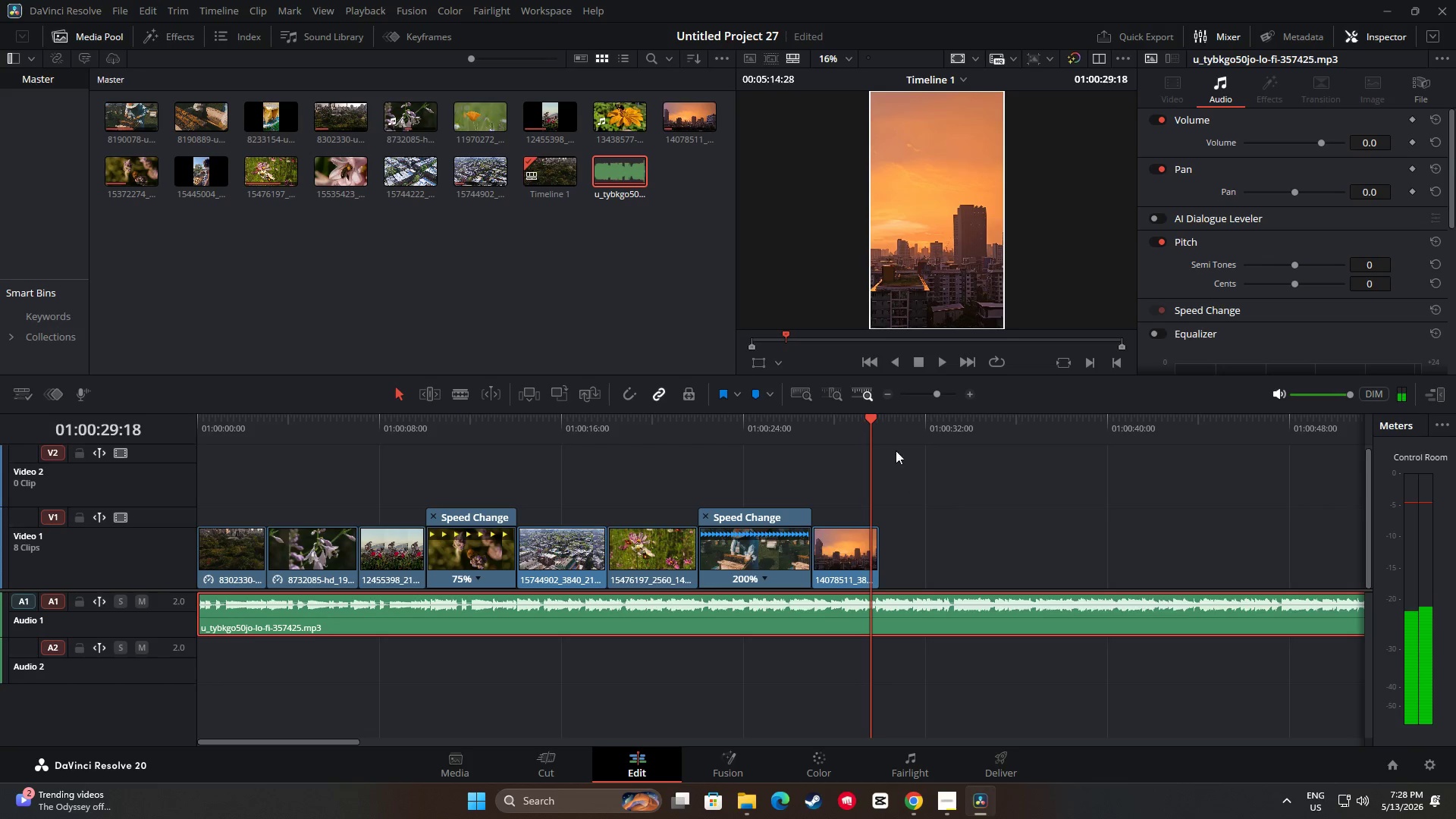 
left_click_drag(start_coordinate=[873, 422], to_coordinate=[879, 421])
 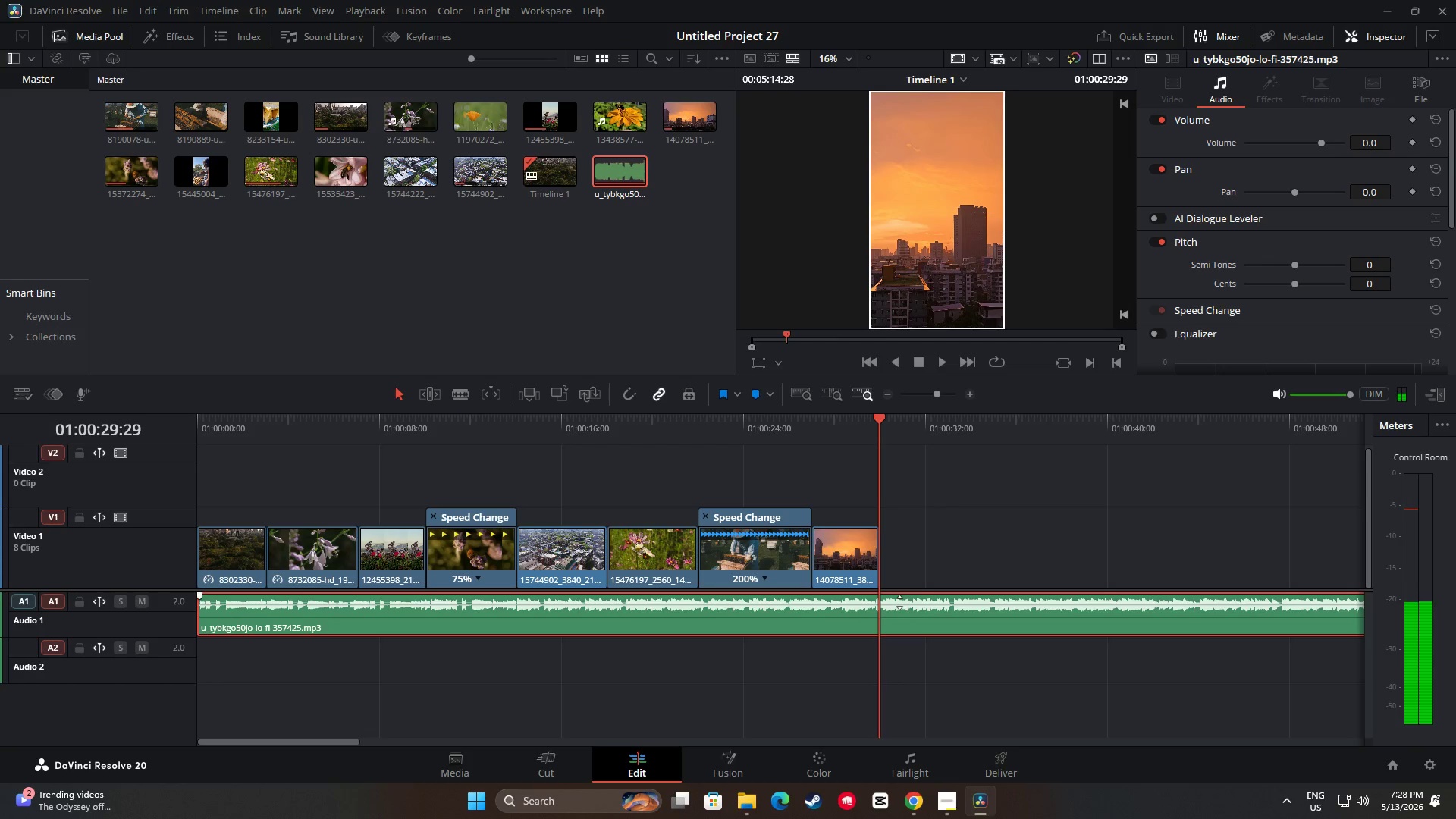 
key(Control+B)
 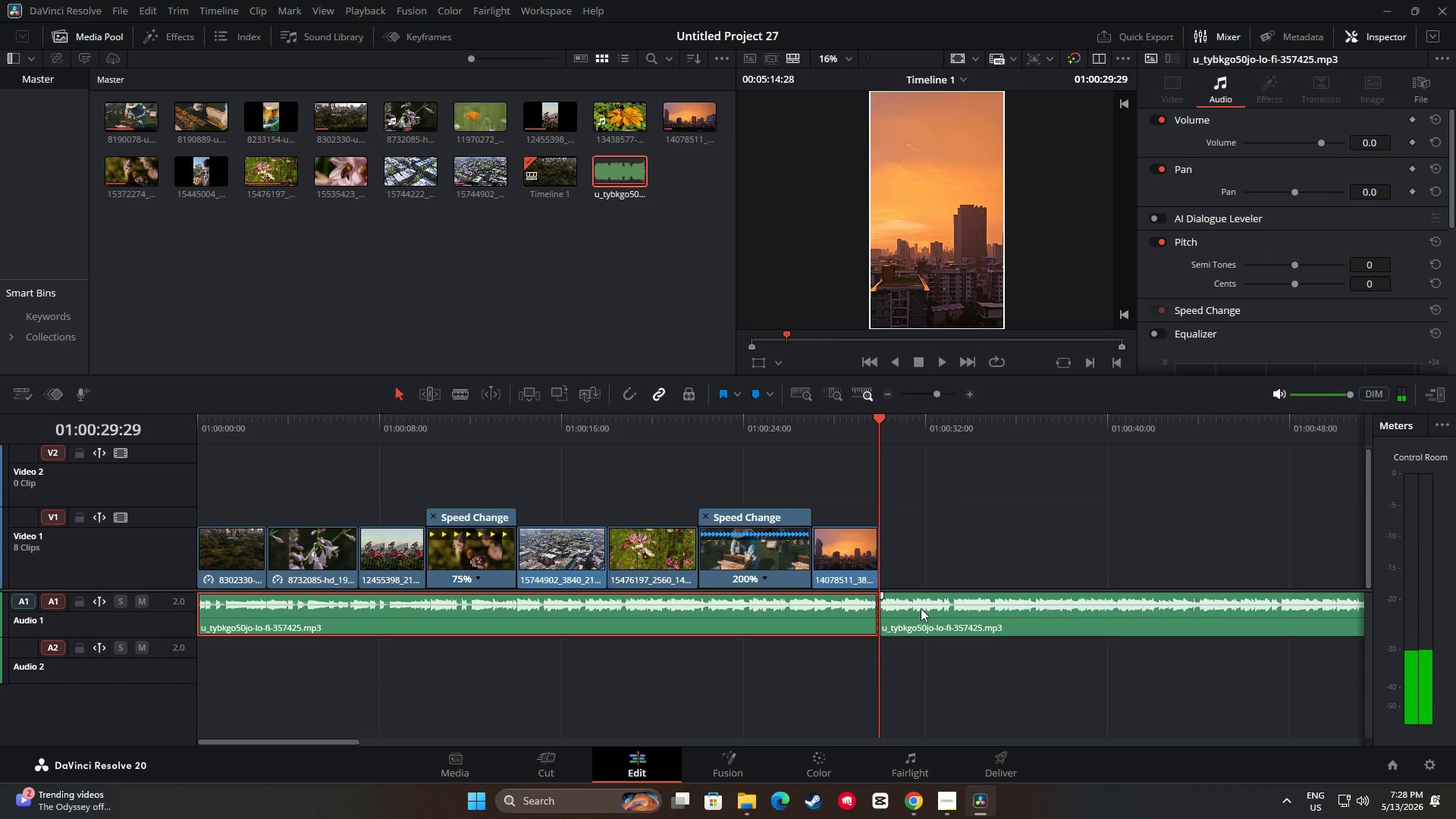 
left_click([921, 608])
 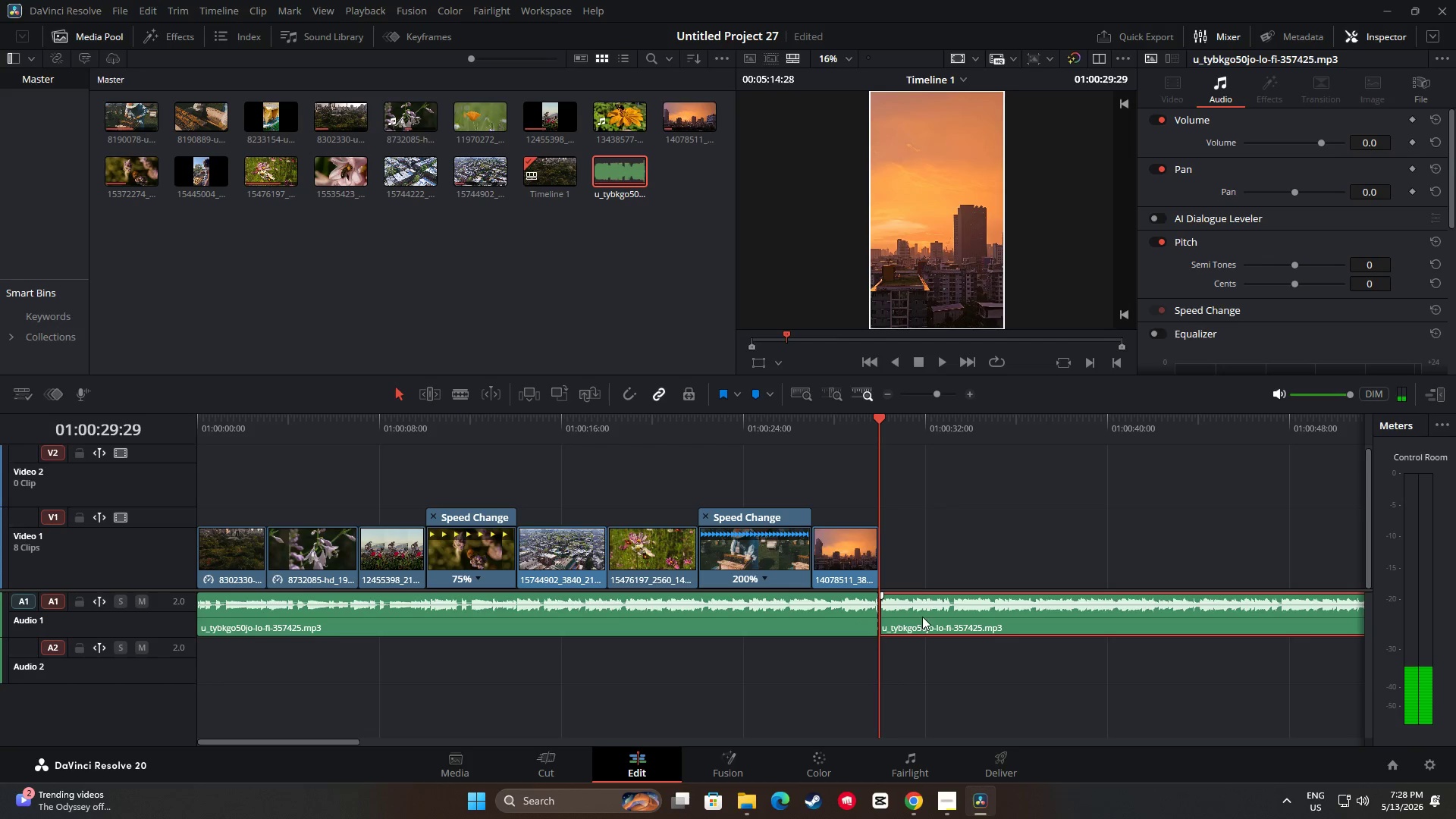 
key(Backspace)
 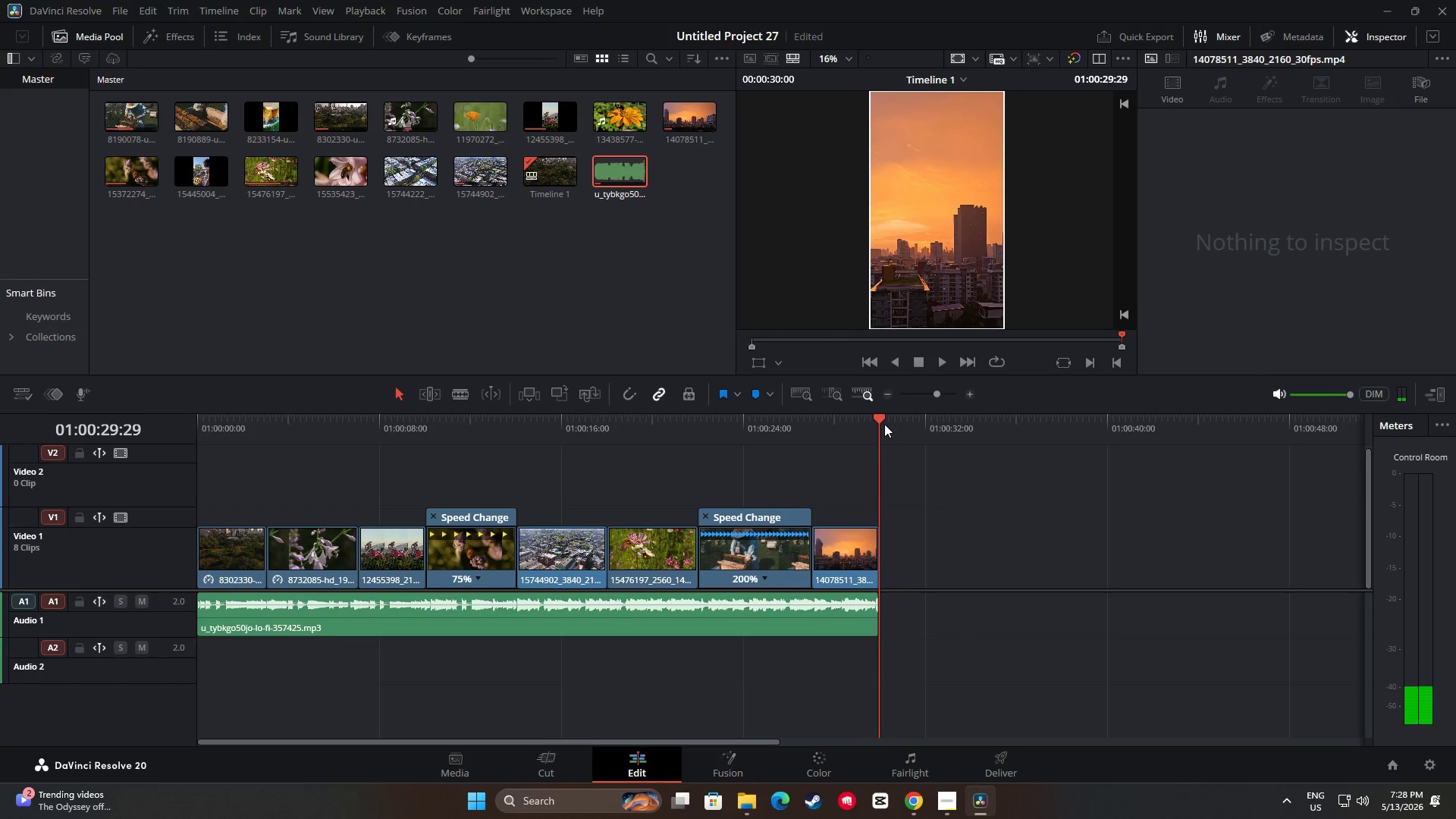 
left_click_drag(start_coordinate=[883, 418], to_coordinate=[75, 451])
 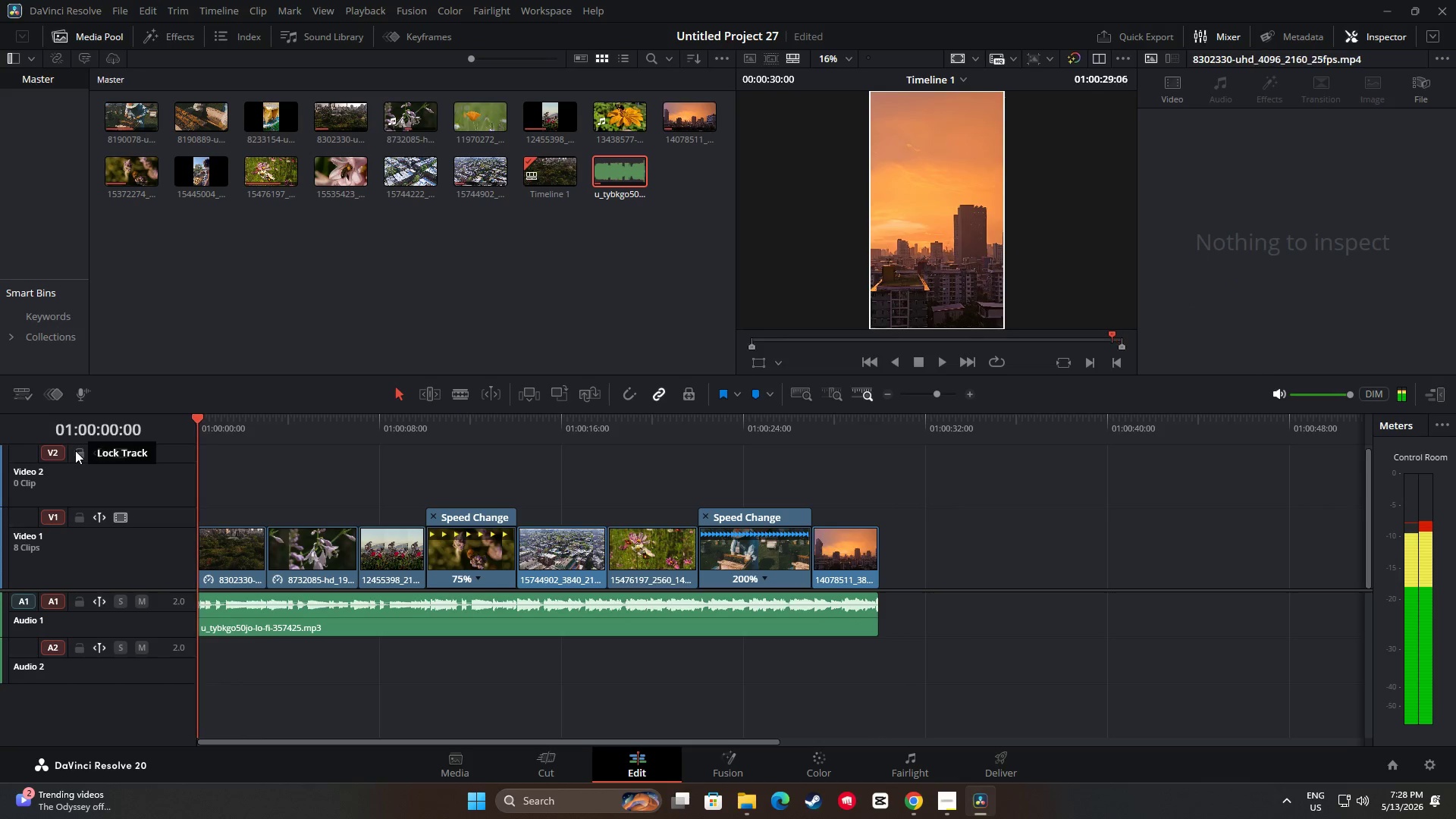 
key(Space)
 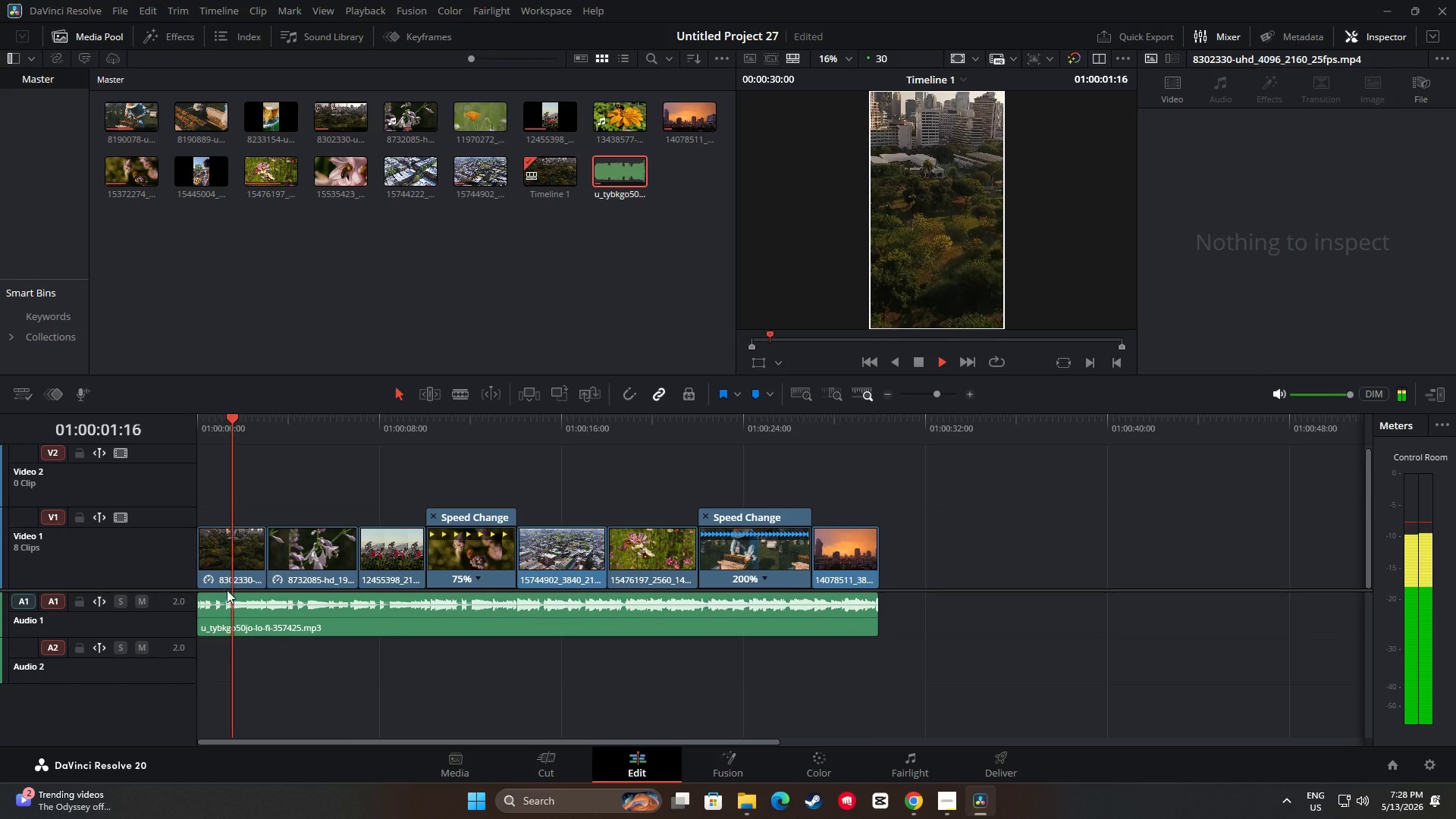 
key(Space)
 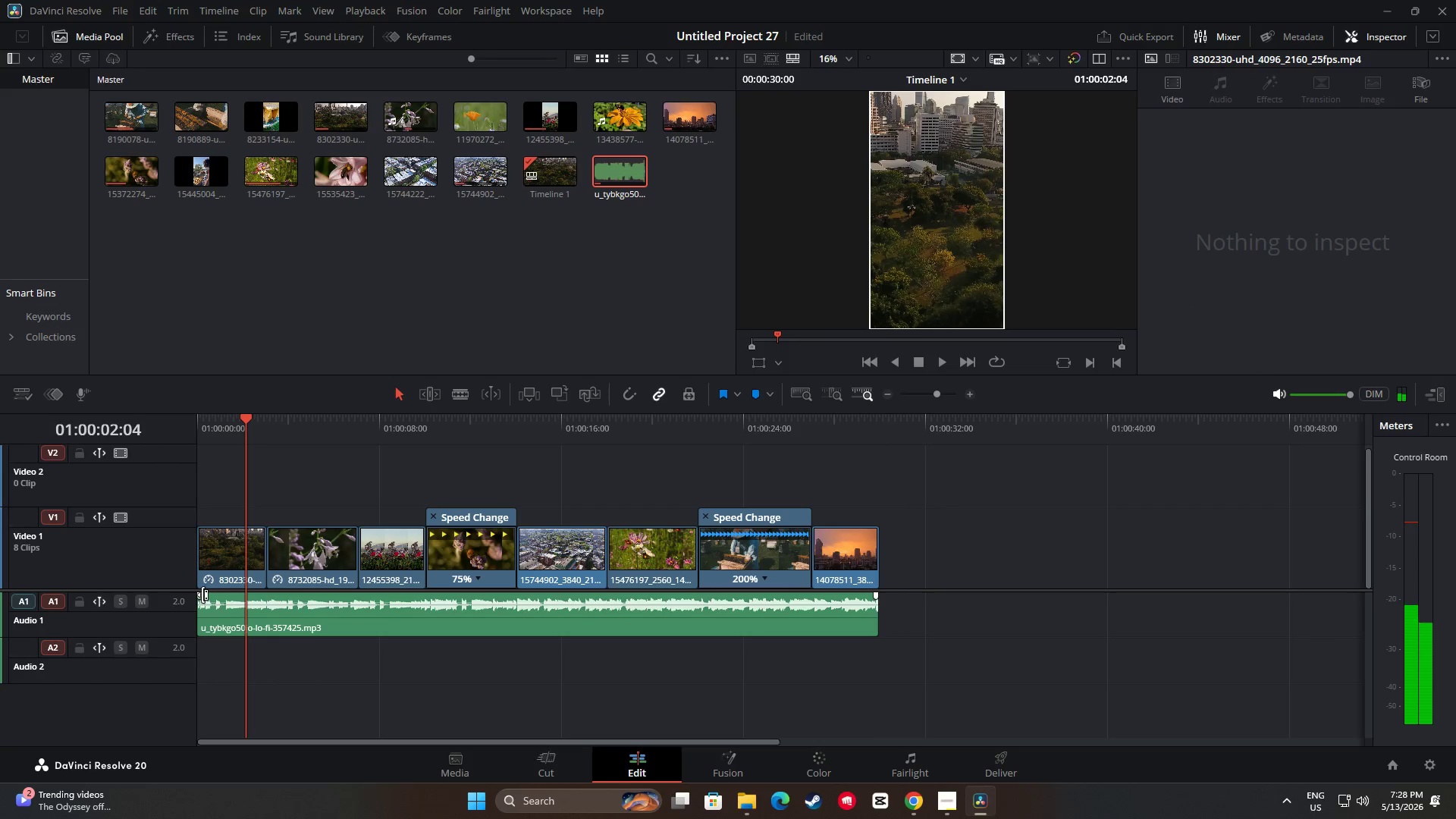 
left_click_drag(start_coordinate=[246, 434], to_coordinate=[156, 436])
 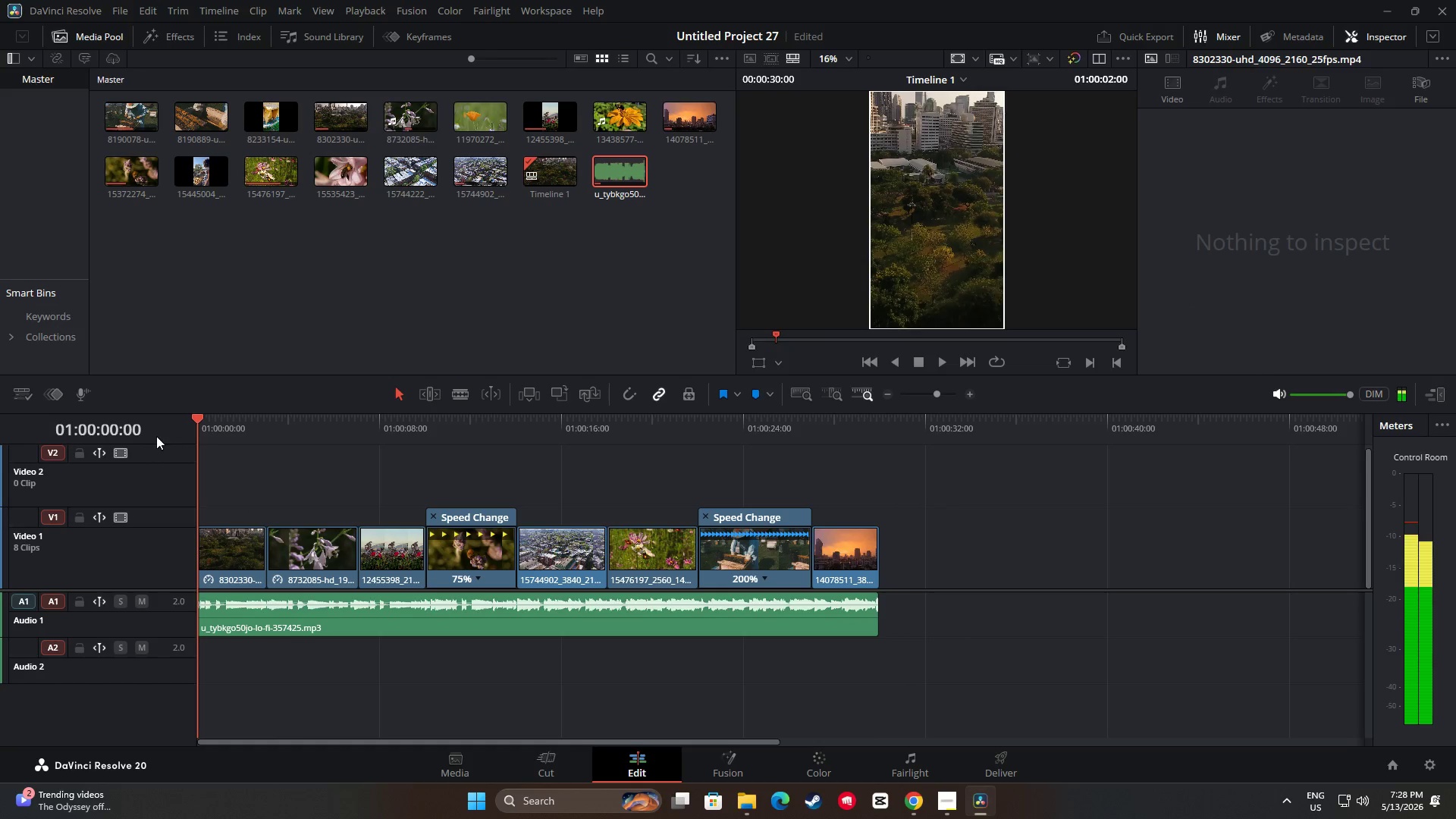 
key(Space)
 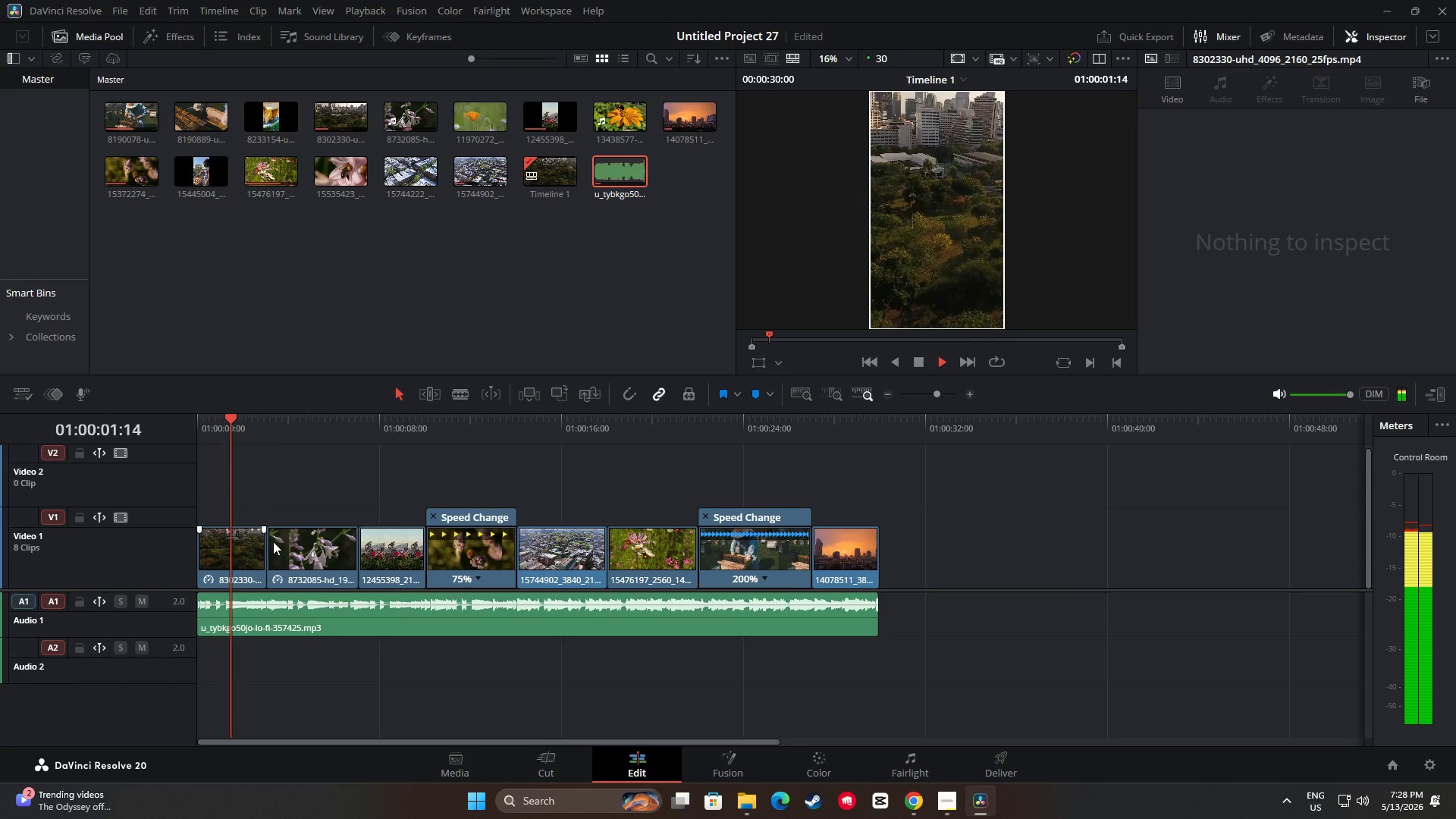 
key(Space)
 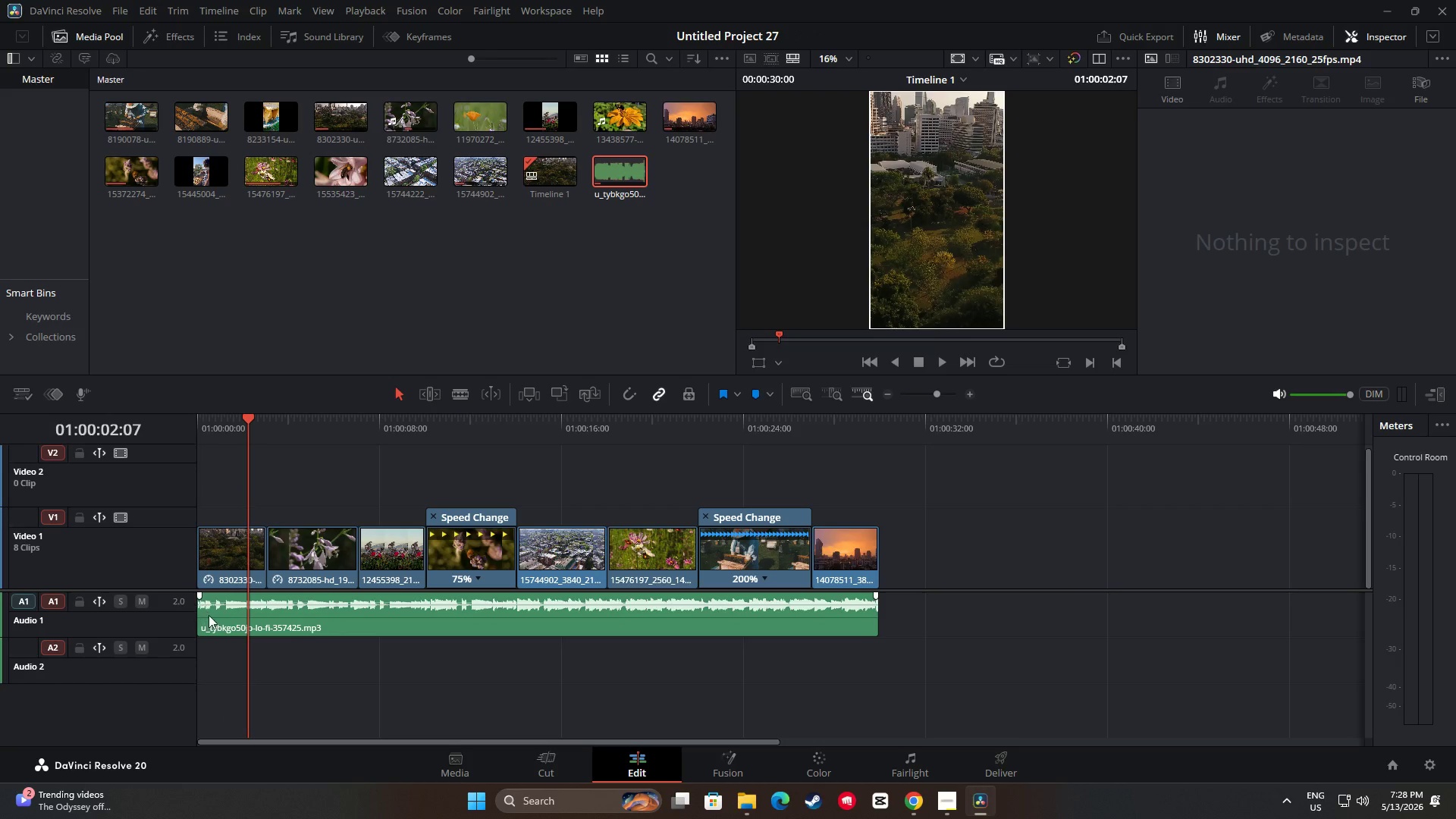 
wait(6.94)
 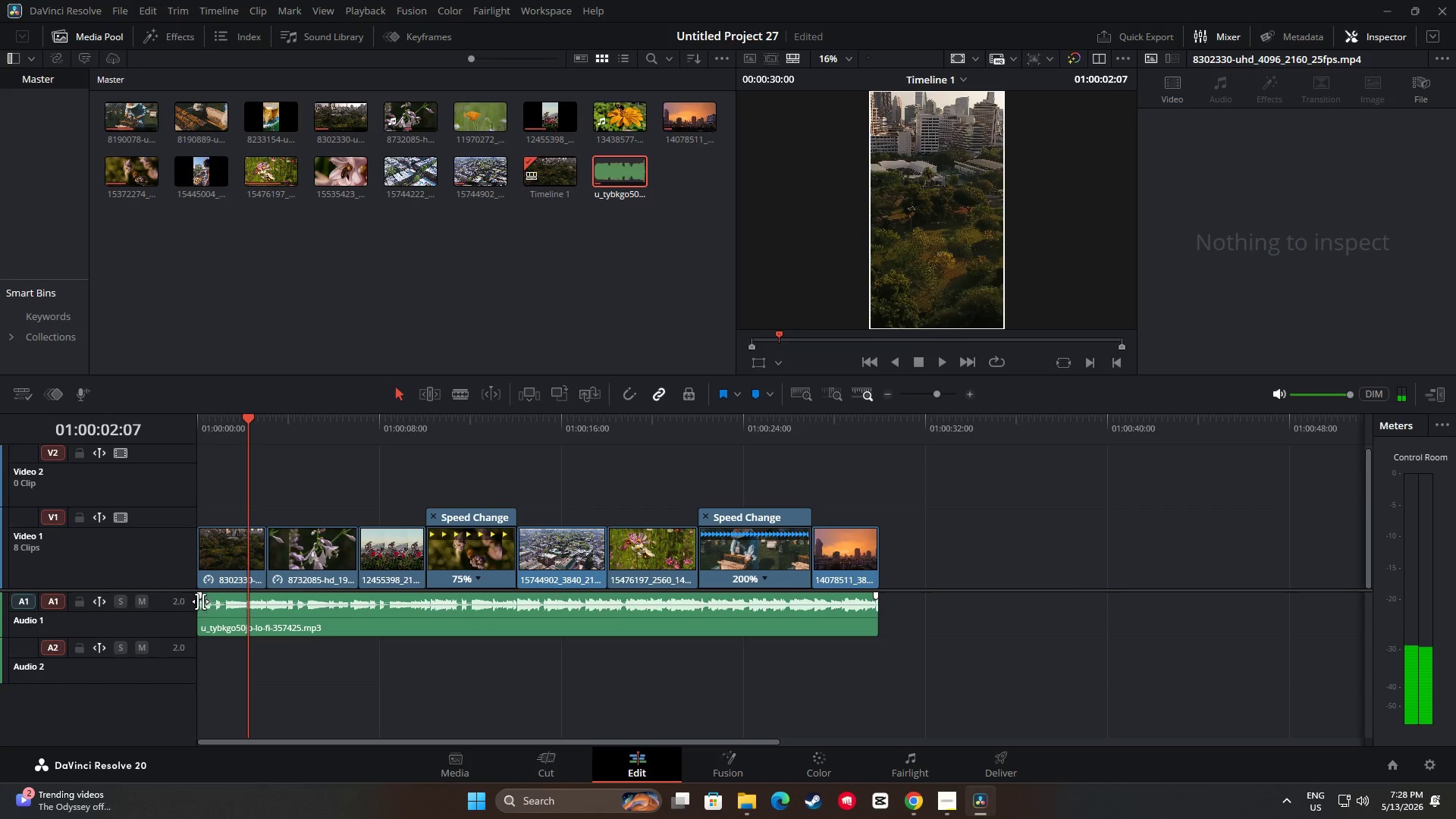 
left_click_drag(start_coordinate=[238, 421], to_coordinate=[168, 419])
 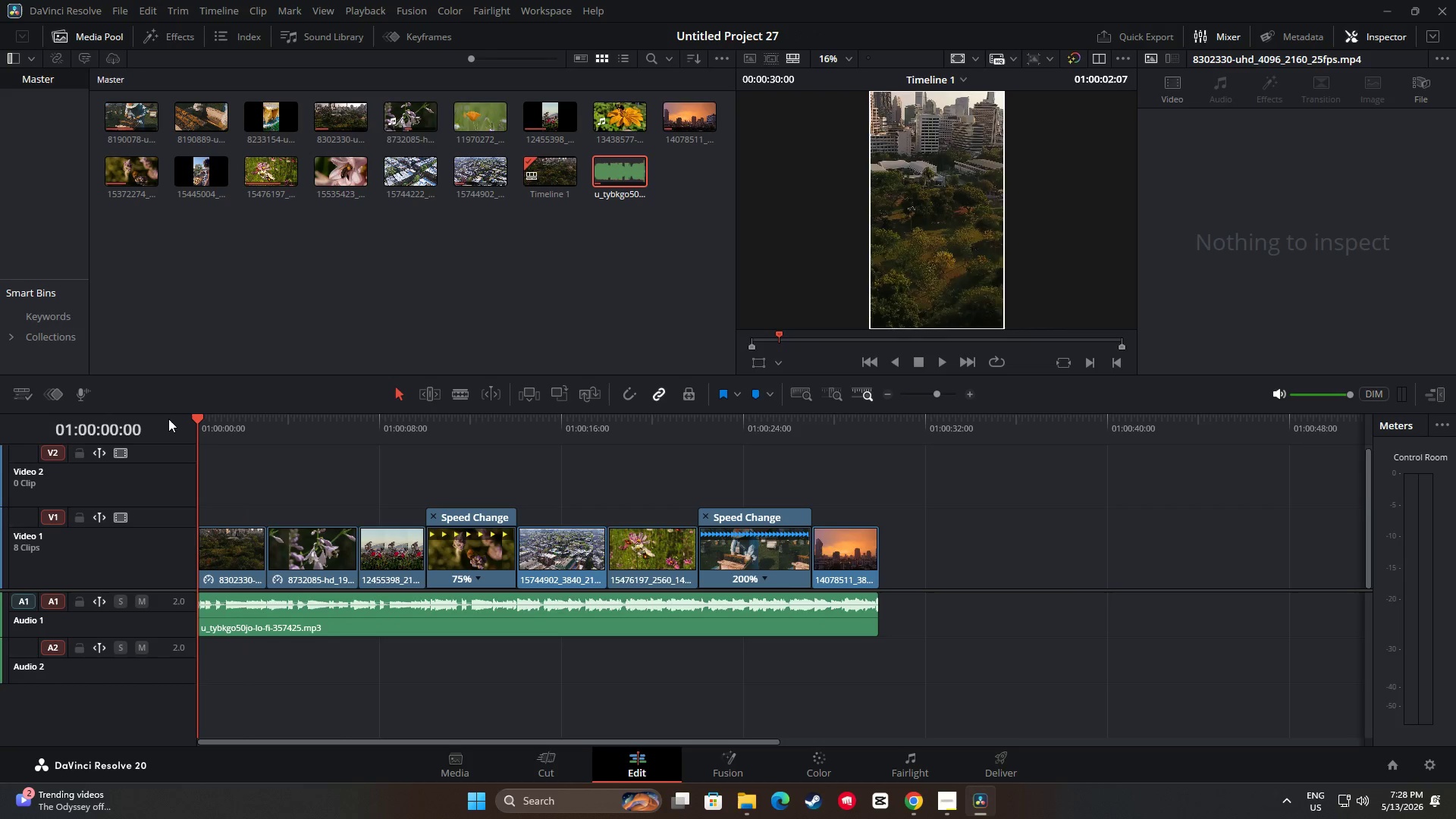 
key(Space)
 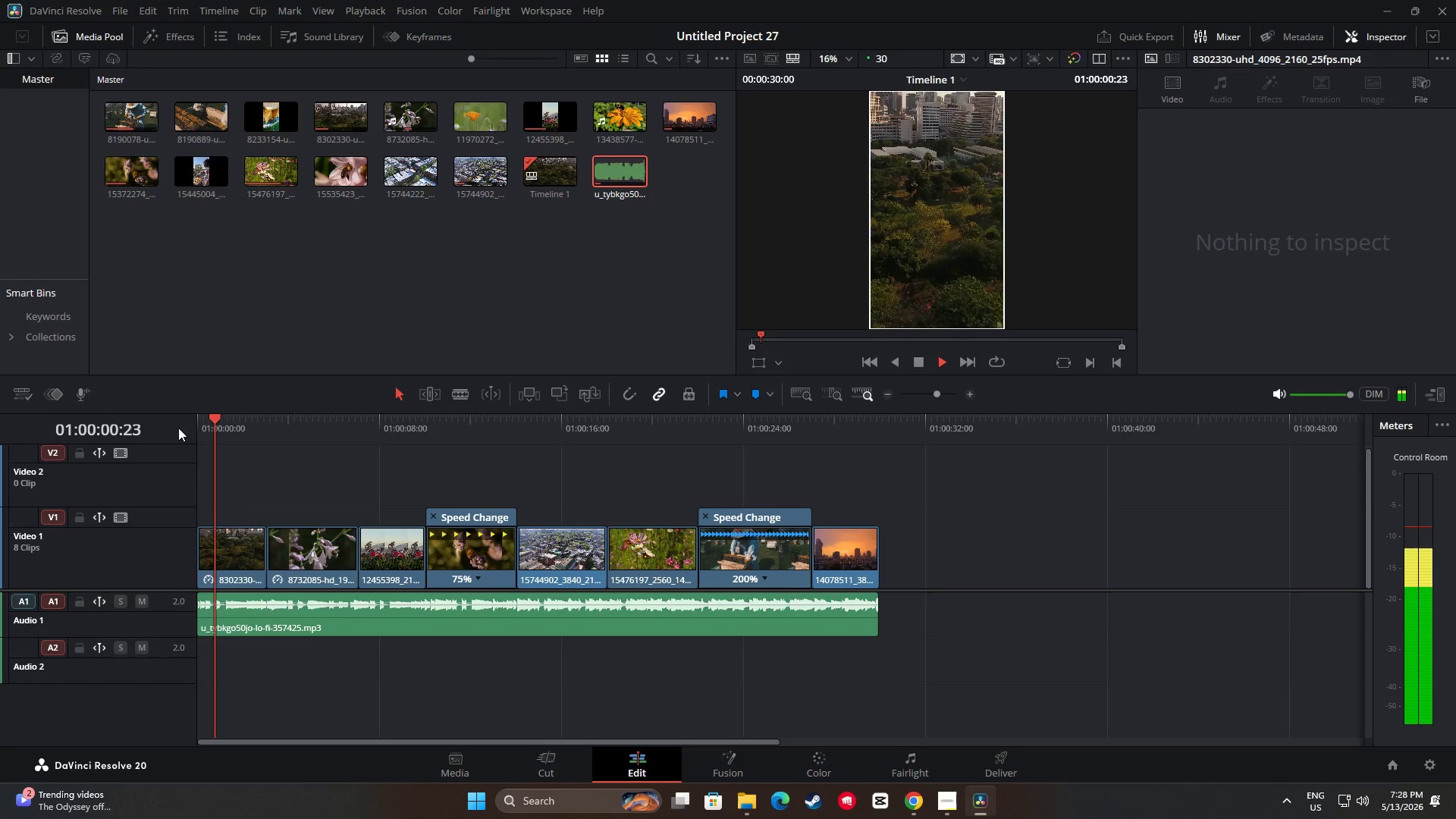 
key(Space)
 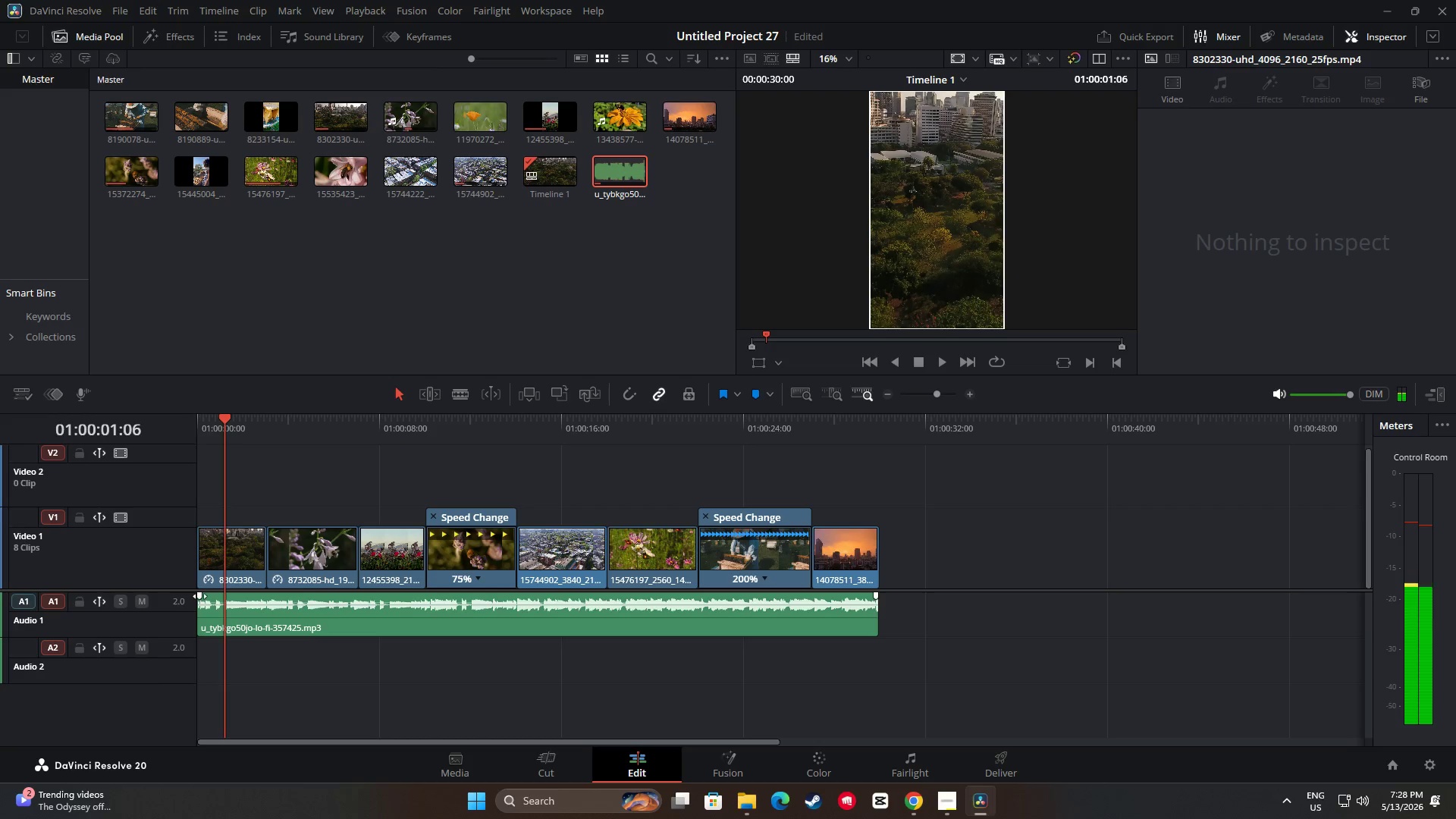 
left_click_drag(start_coordinate=[200, 596], to_coordinate=[216, 595])
 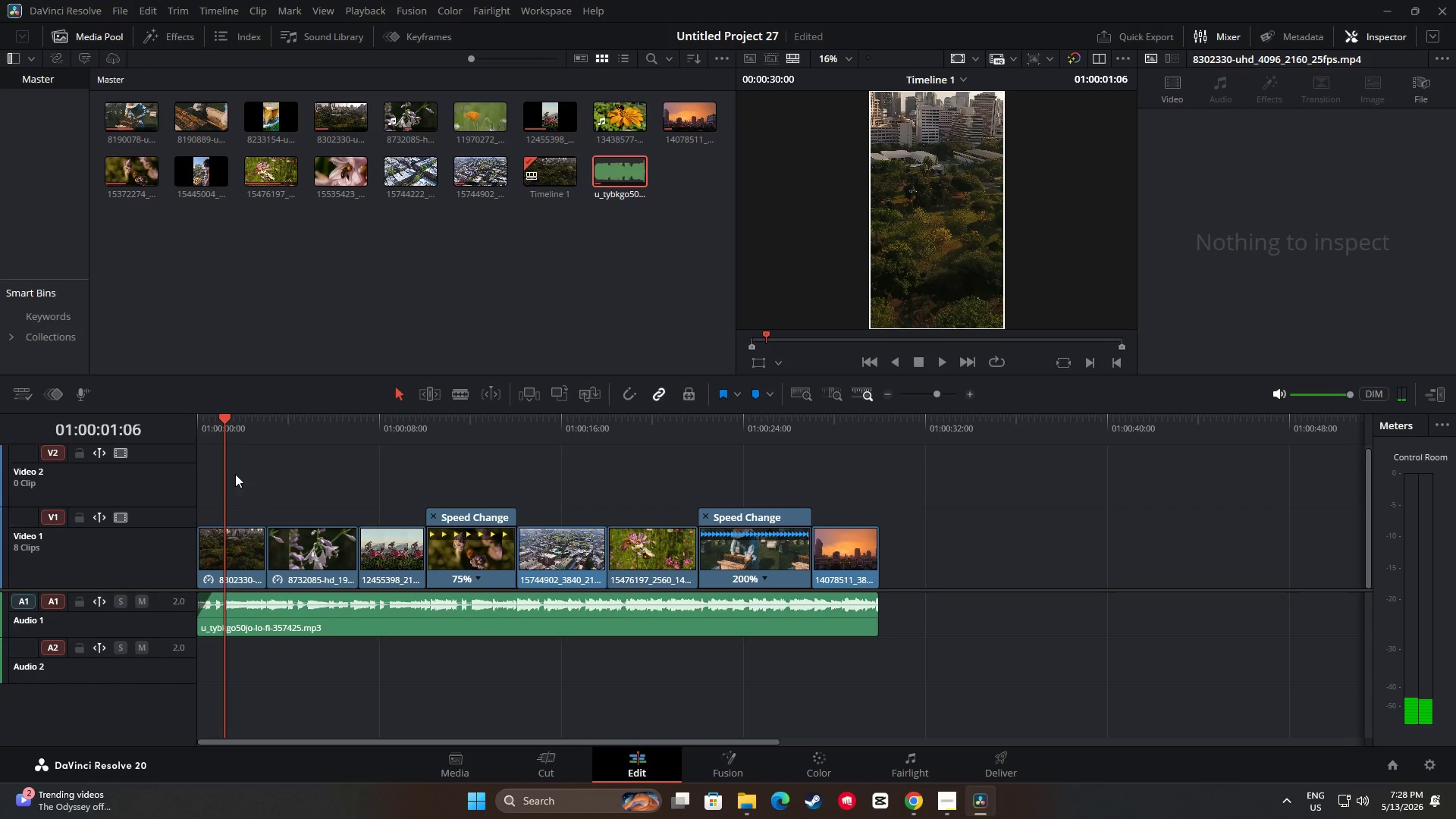 
left_click_drag(start_coordinate=[224, 438], to_coordinate=[157, 439])
 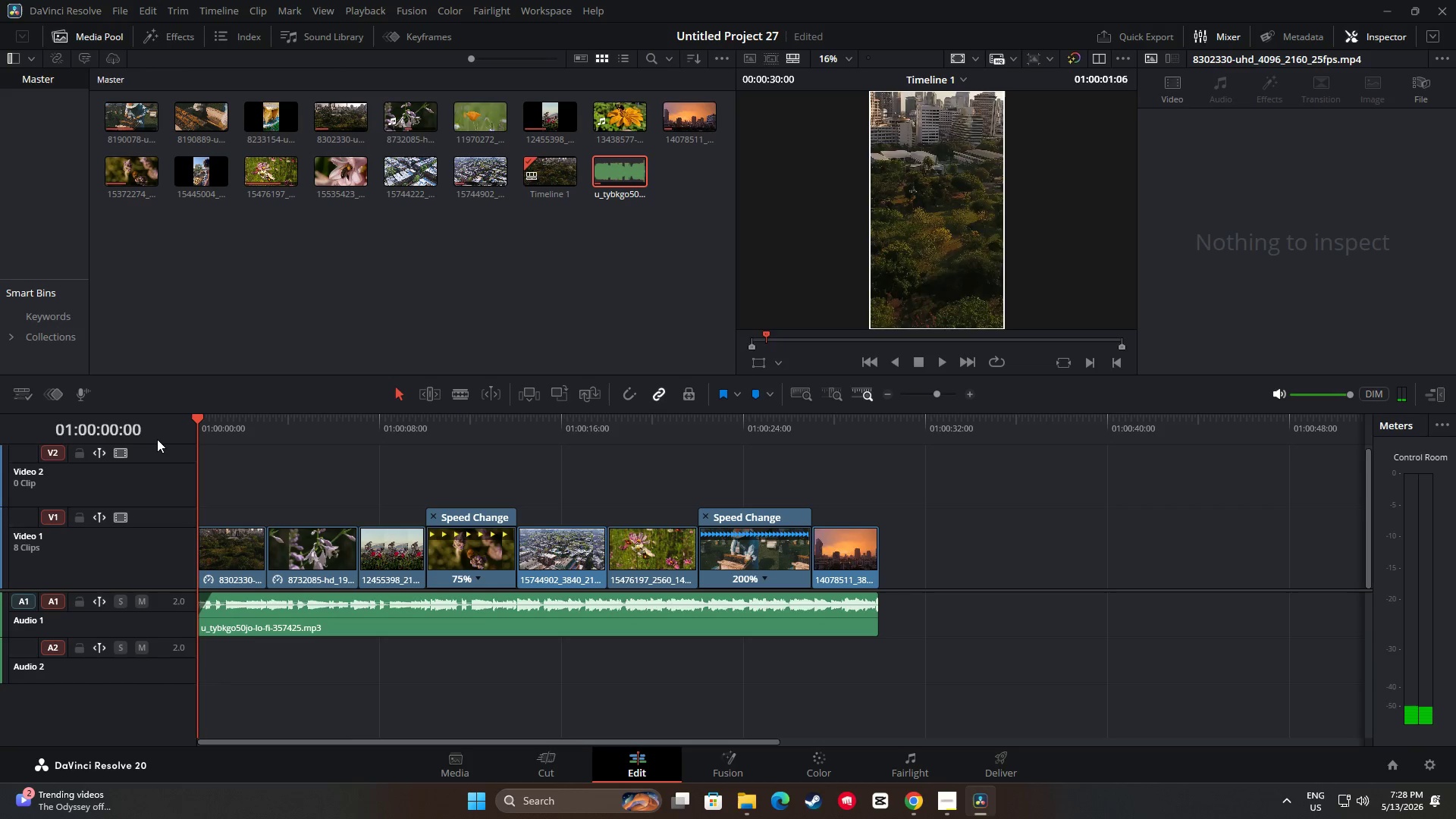 
key(Space)
 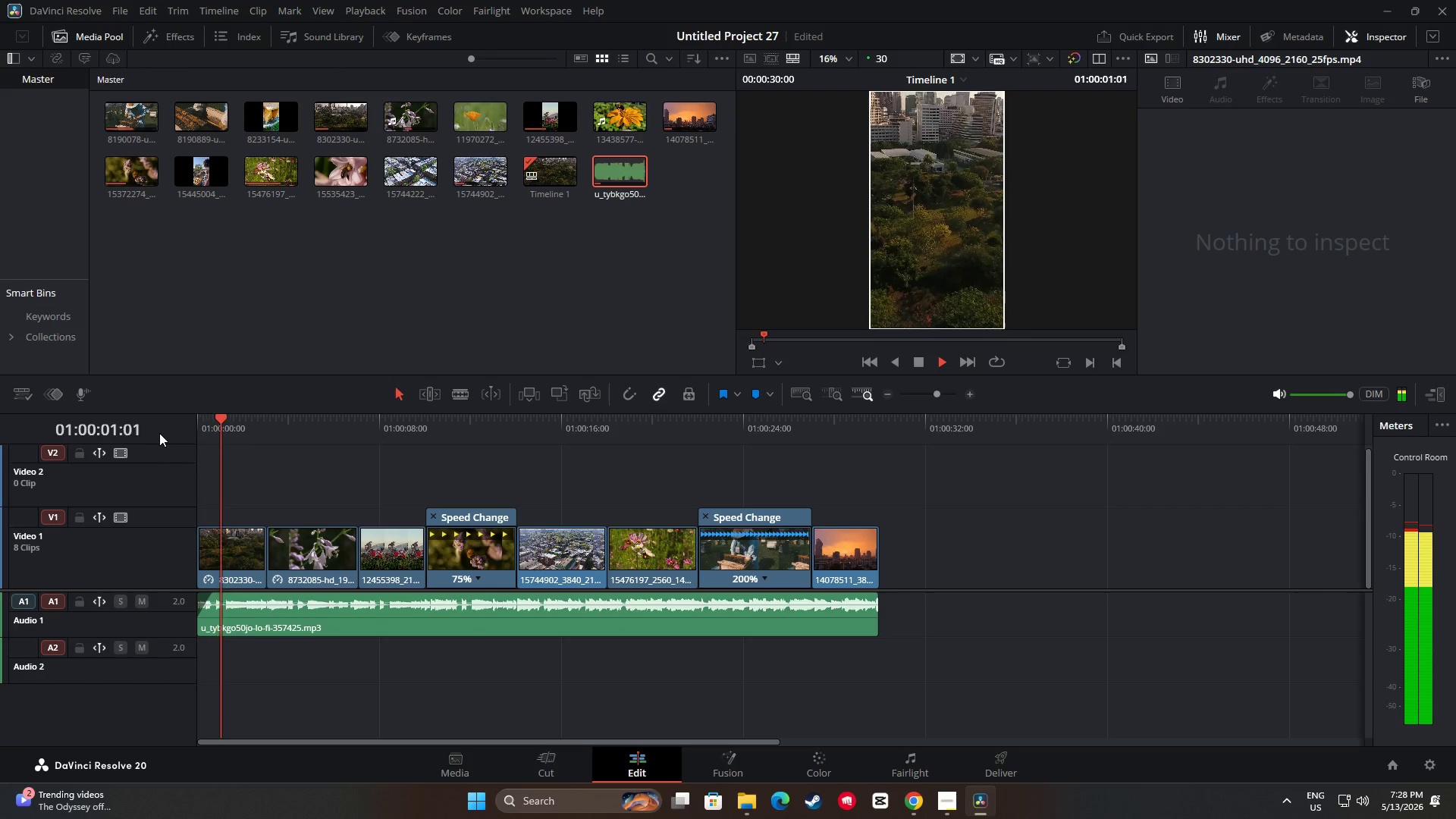 
key(Space)
 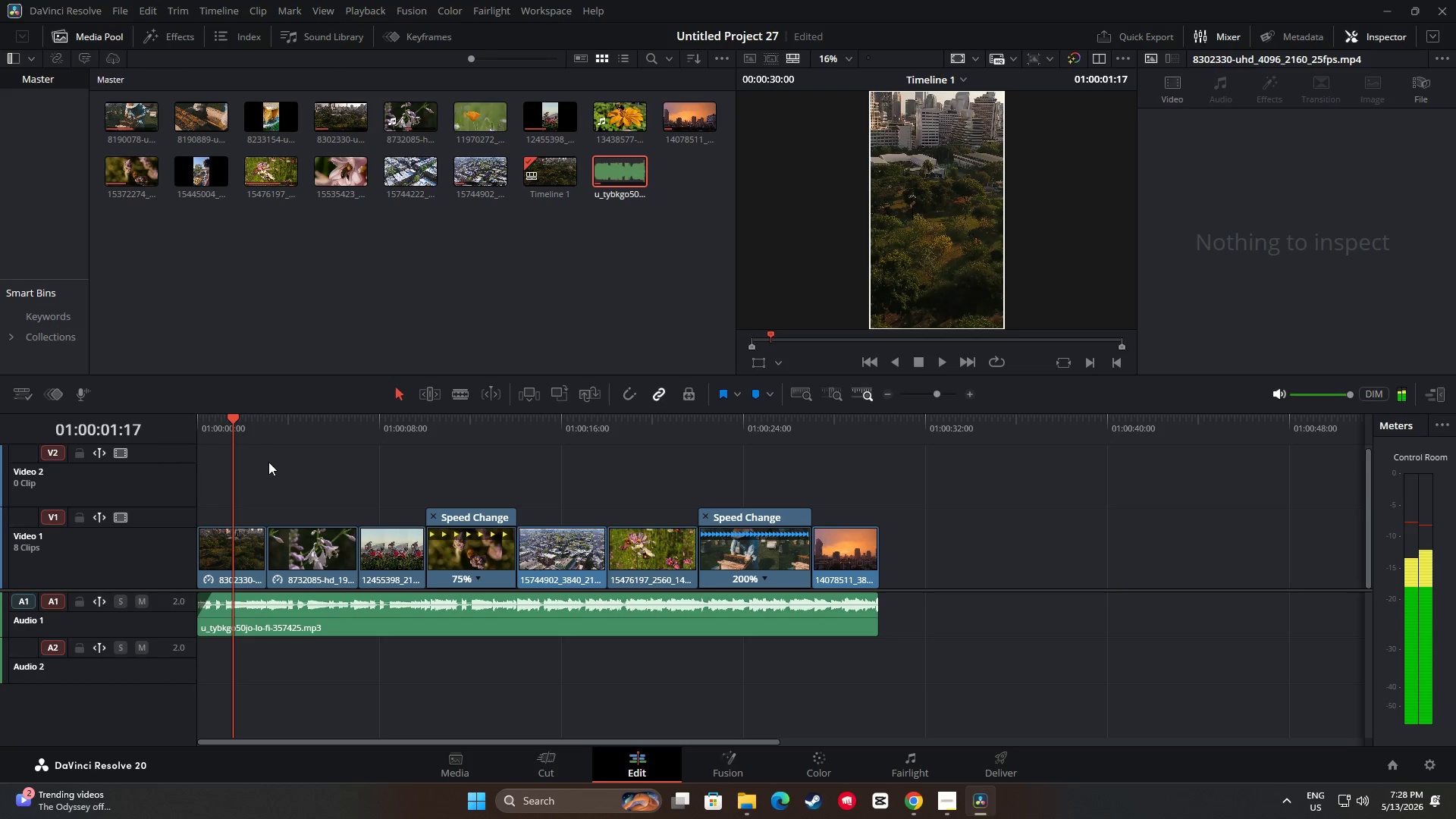 
left_click_drag(start_coordinate=[231, 420], to_coordinate=[151, 422])
 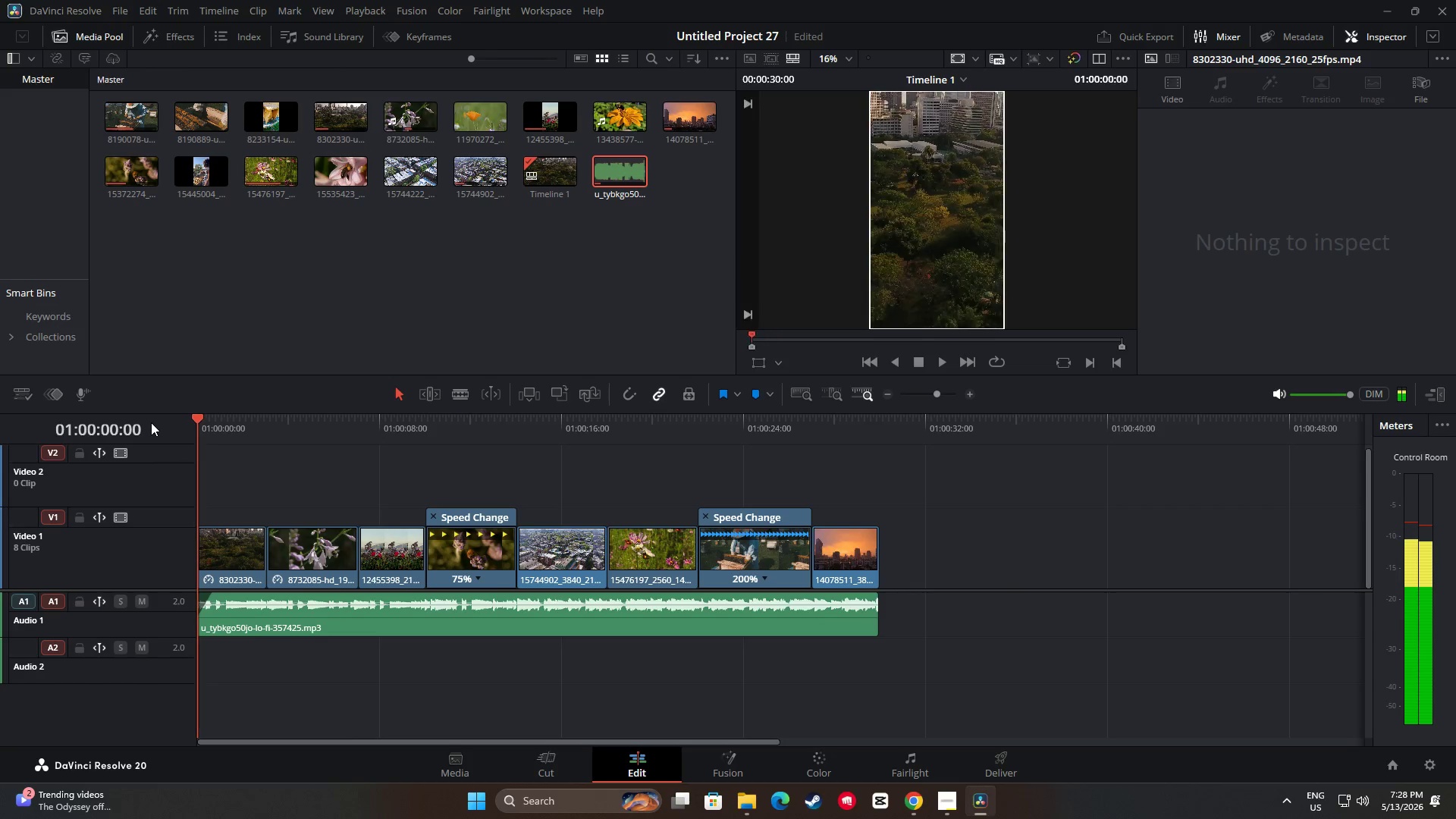 
key(Space)
 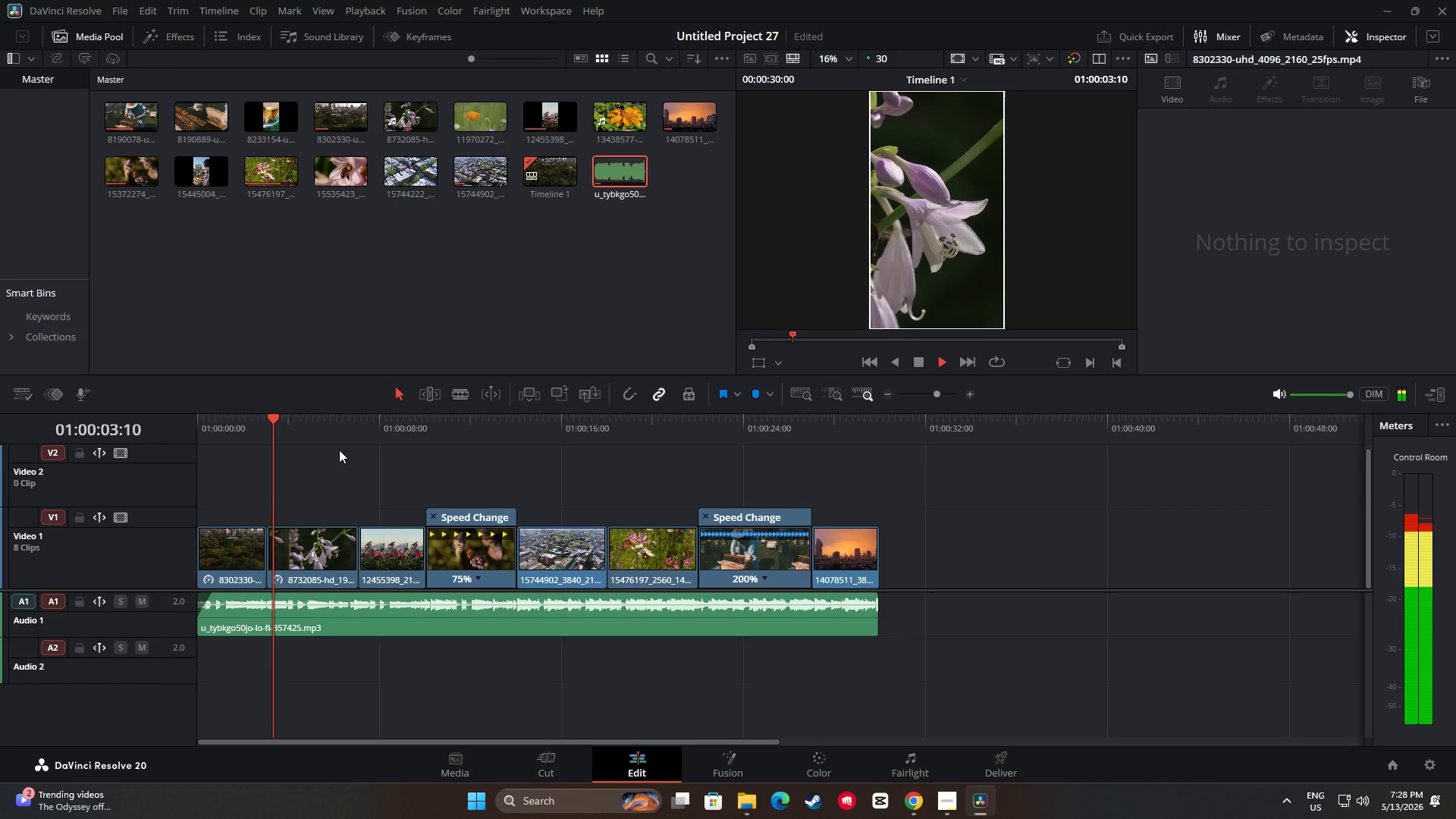 
wait(8.47)
 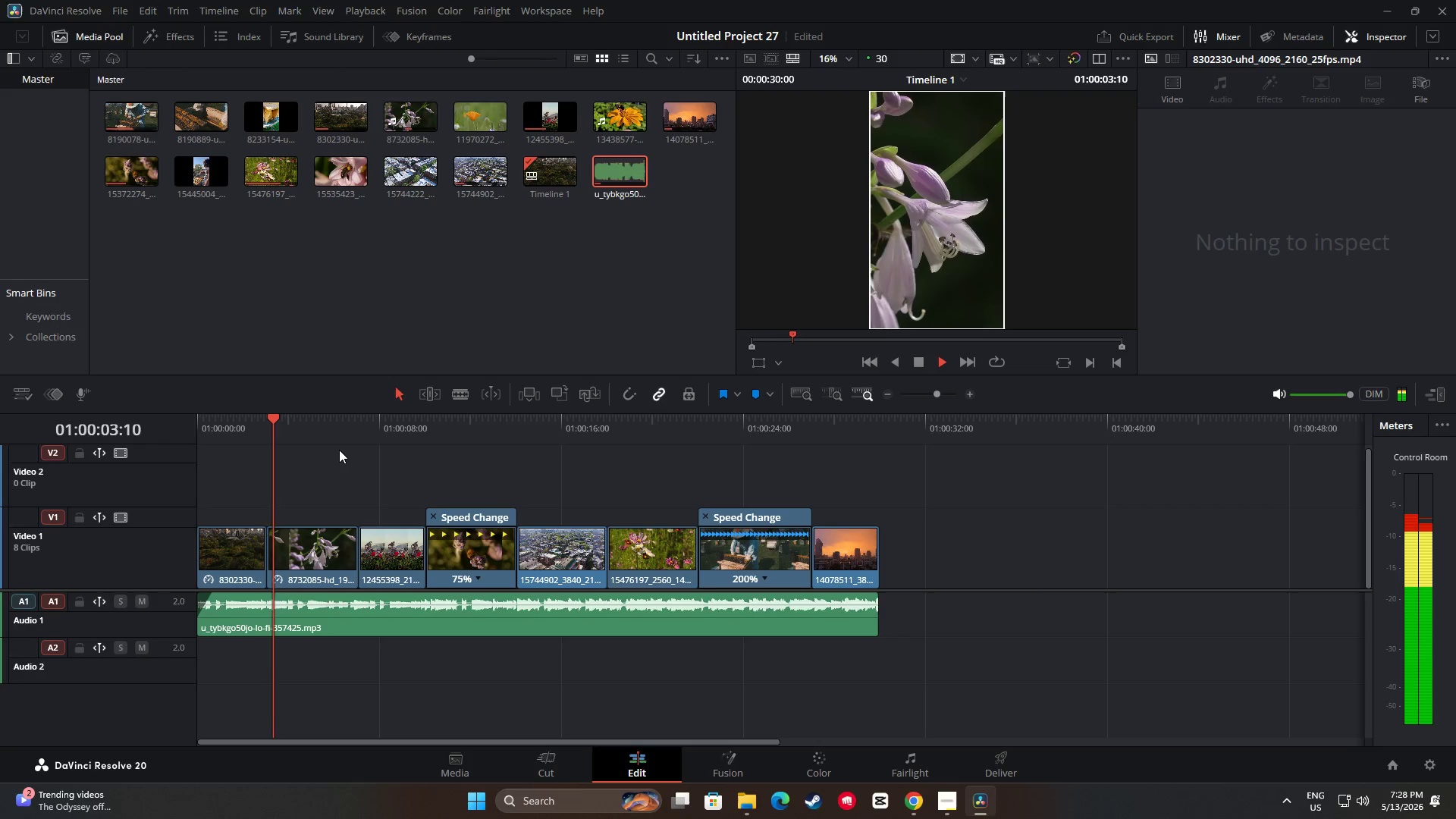 
key(Space)
 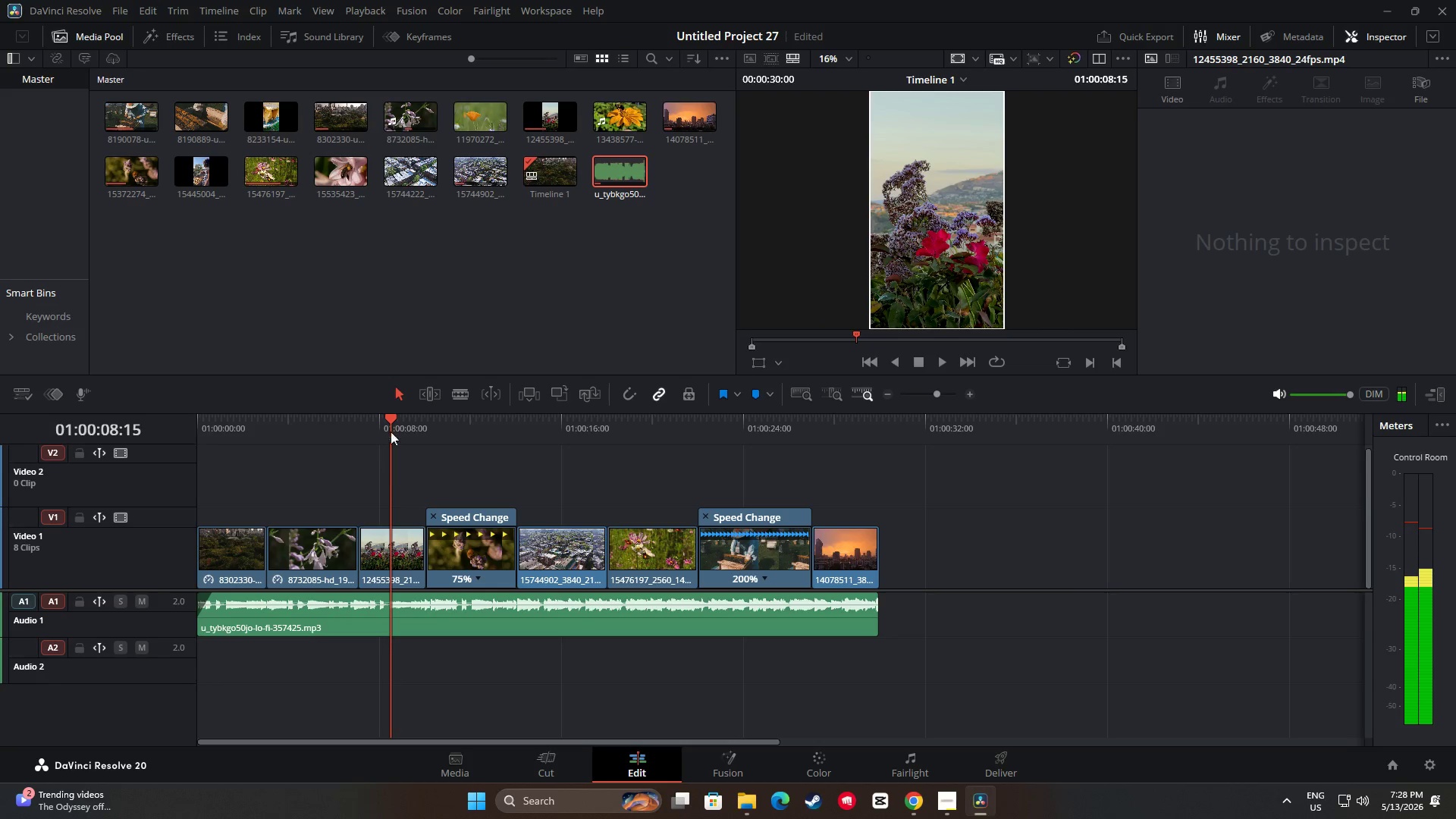 
left_click_drag(start_coordinate=[388, 423], to_coordinate=[232, 438])
 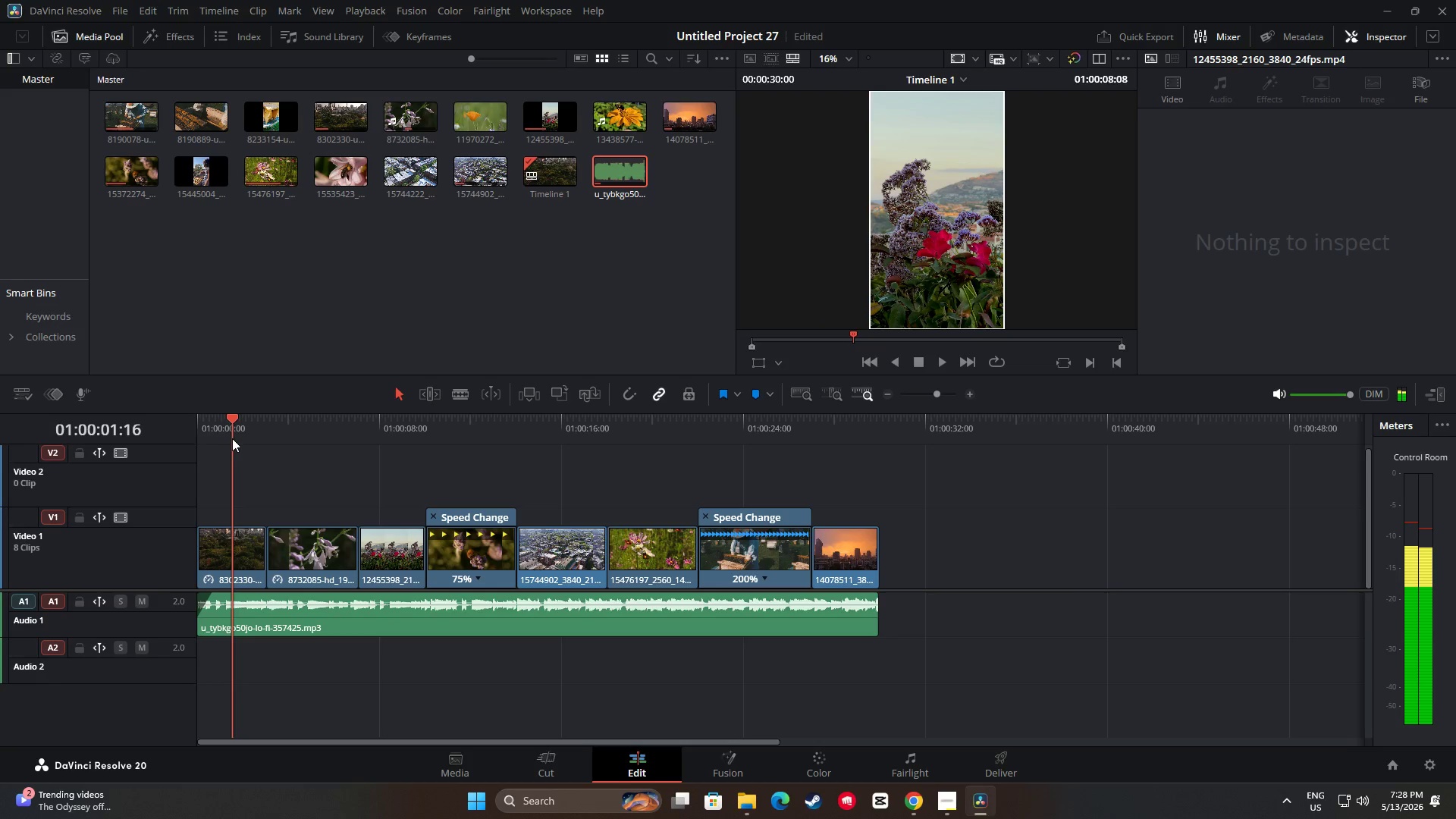 
key(Space)
 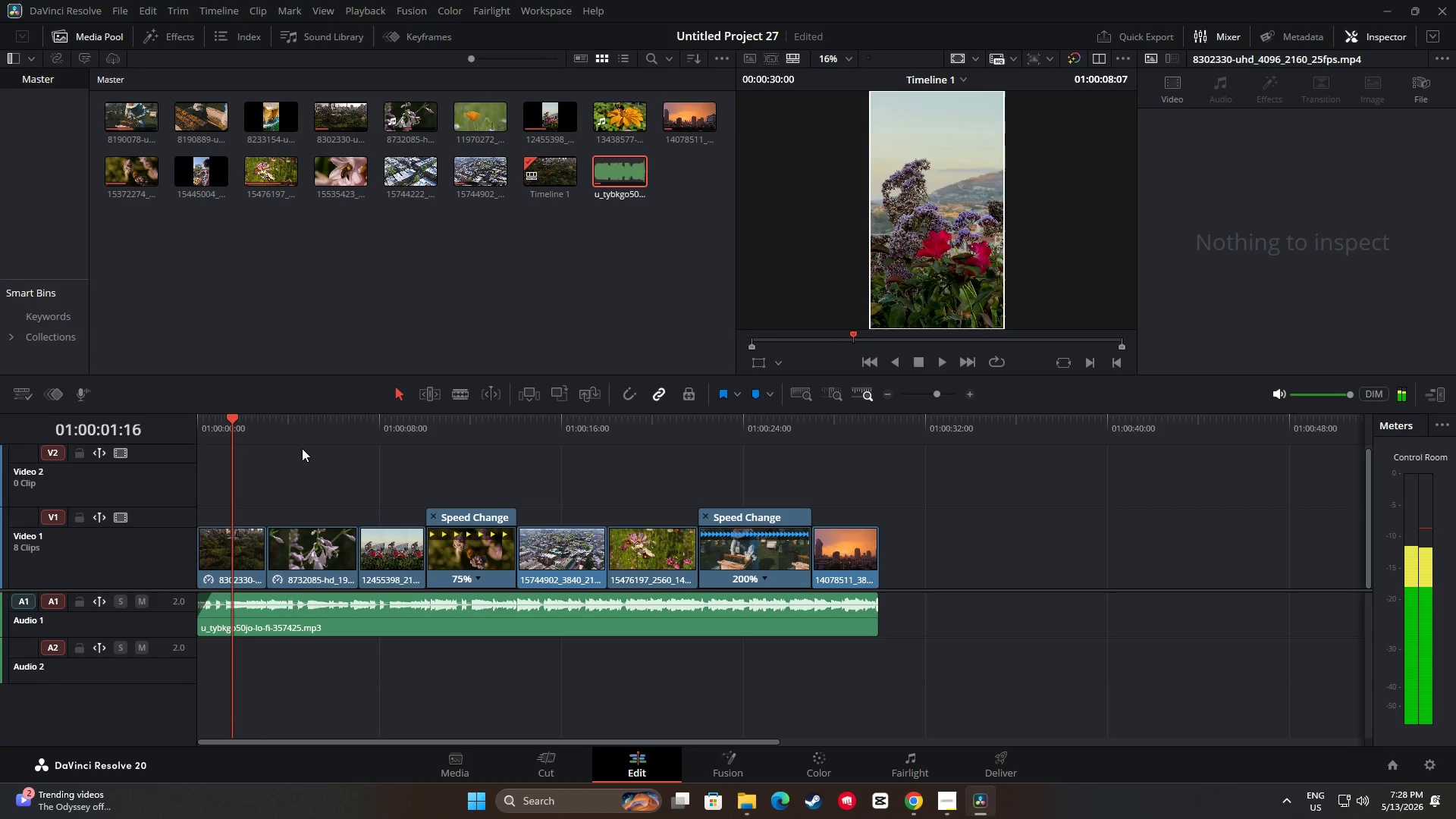 
key(Space)
 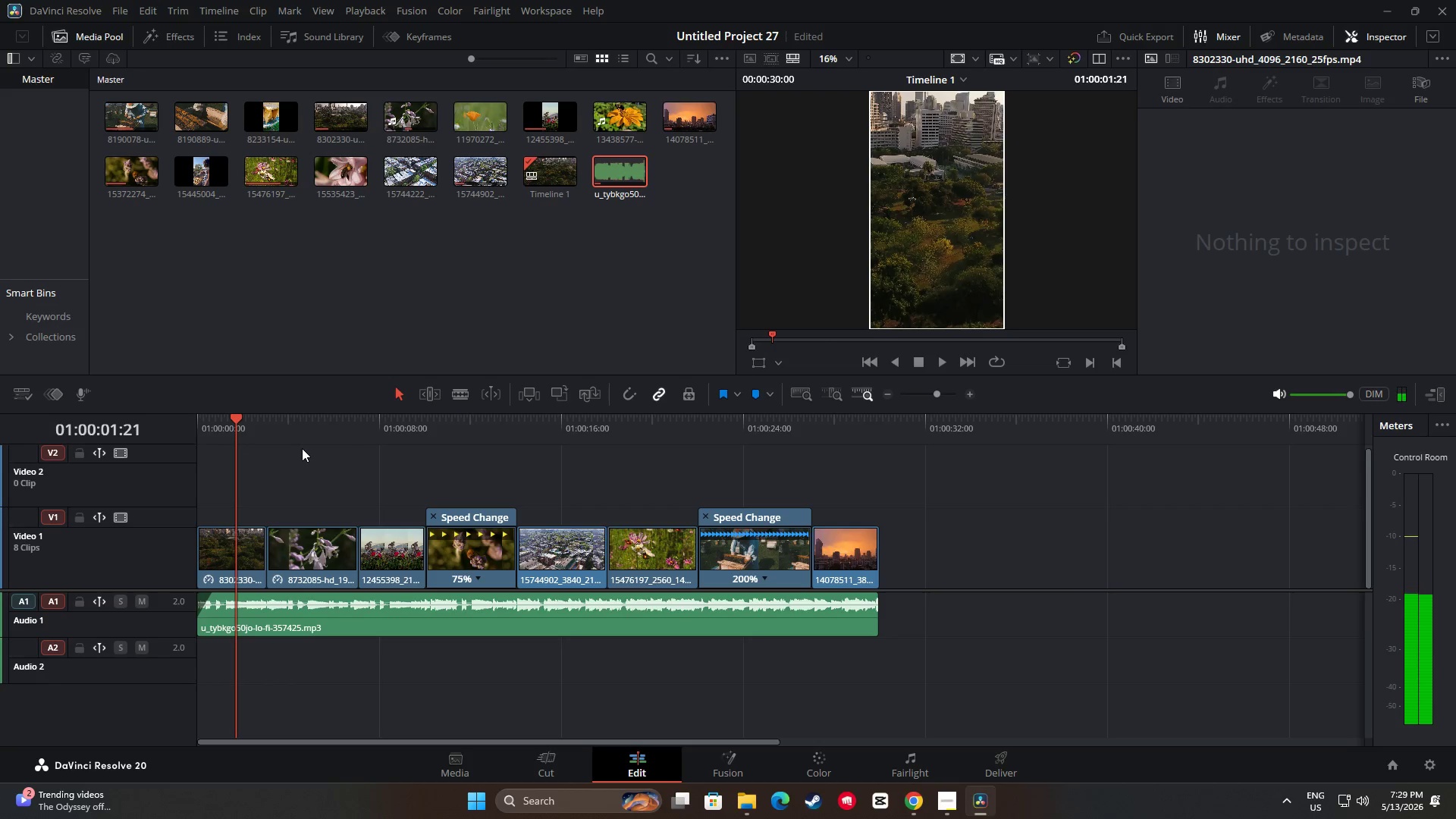 
key(Space)
 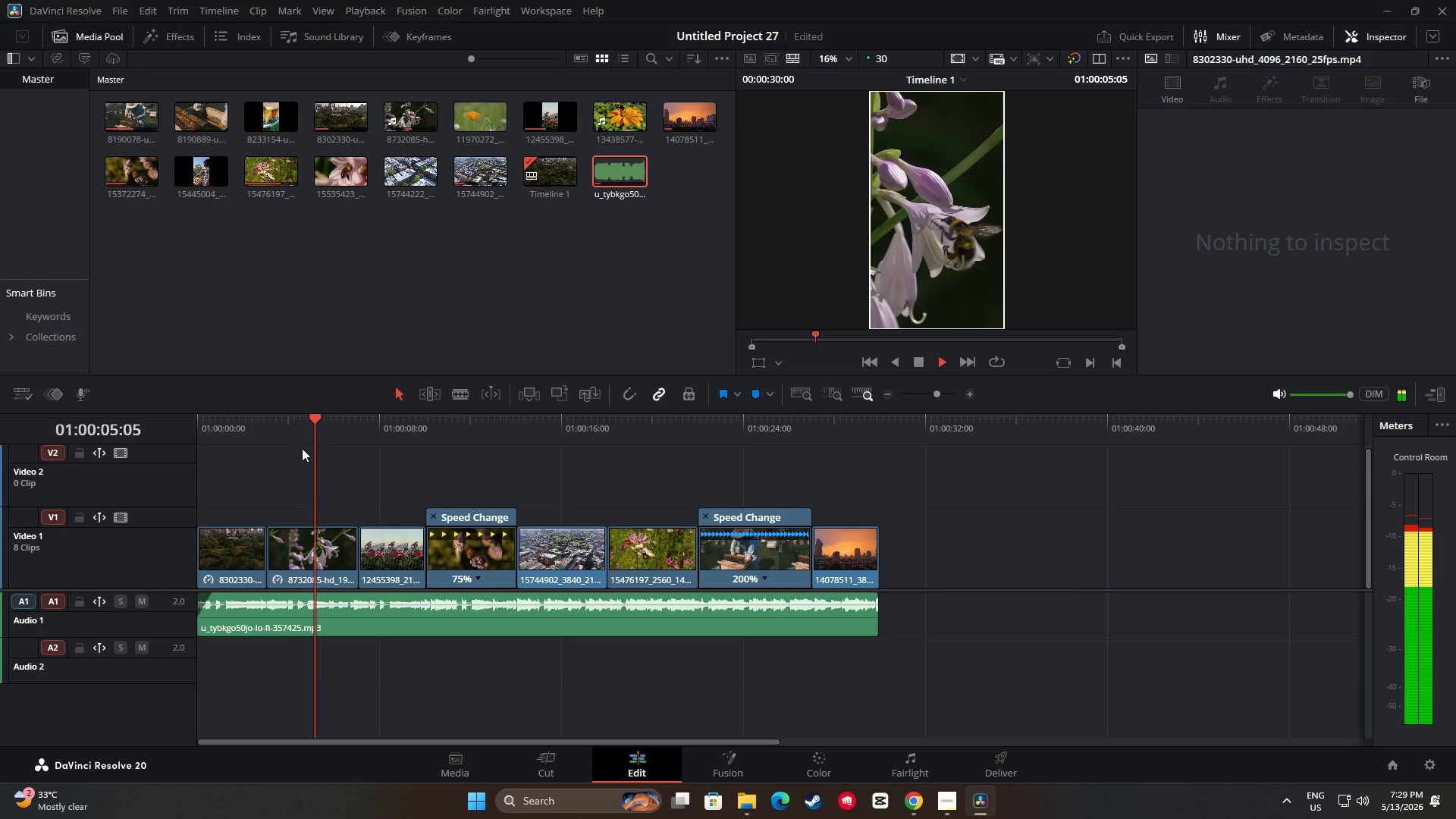 
key(Space)
 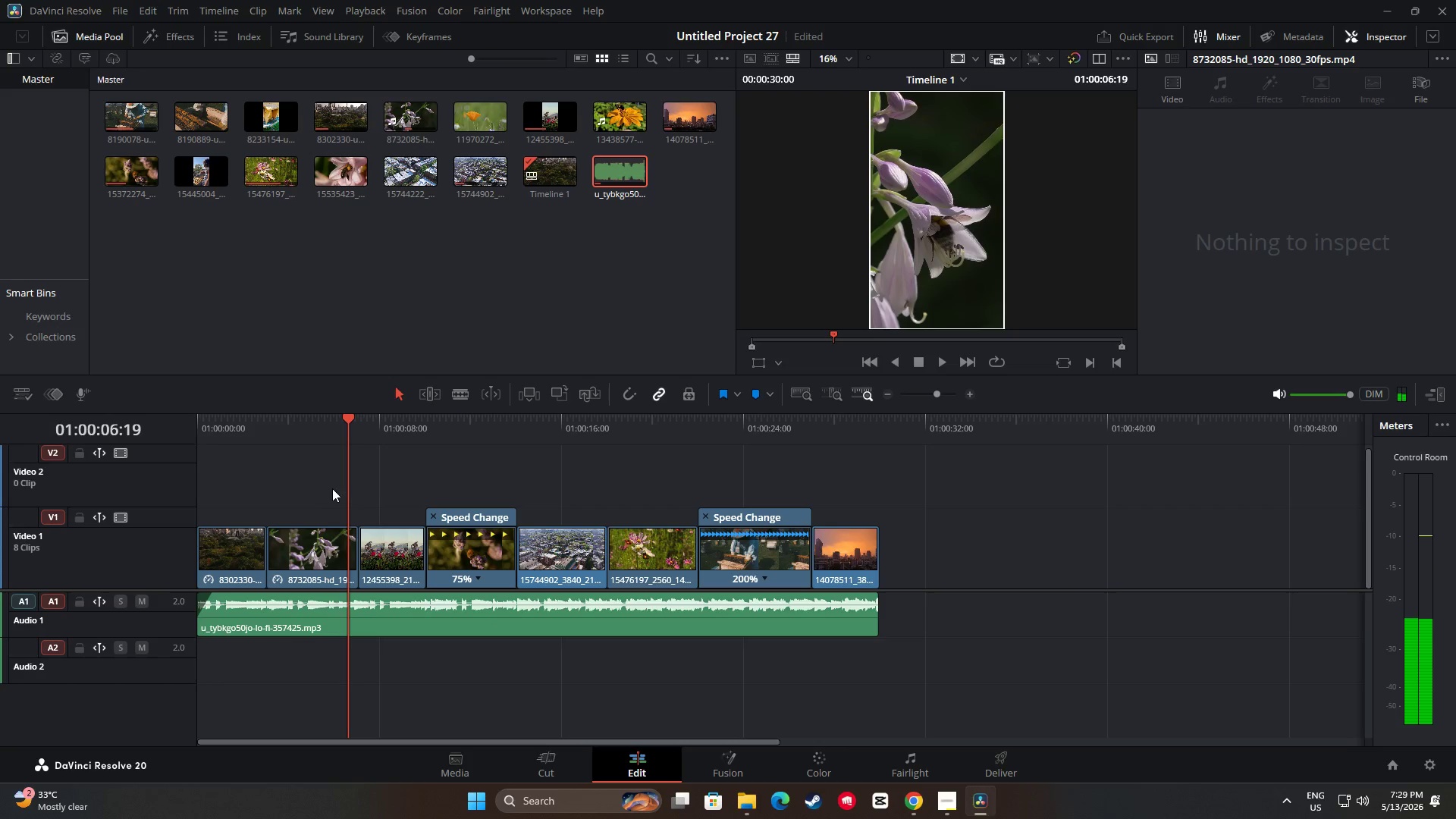 
left_click_drag(start_coordinate=[347, 421], to_coordinate=[288, 438])
 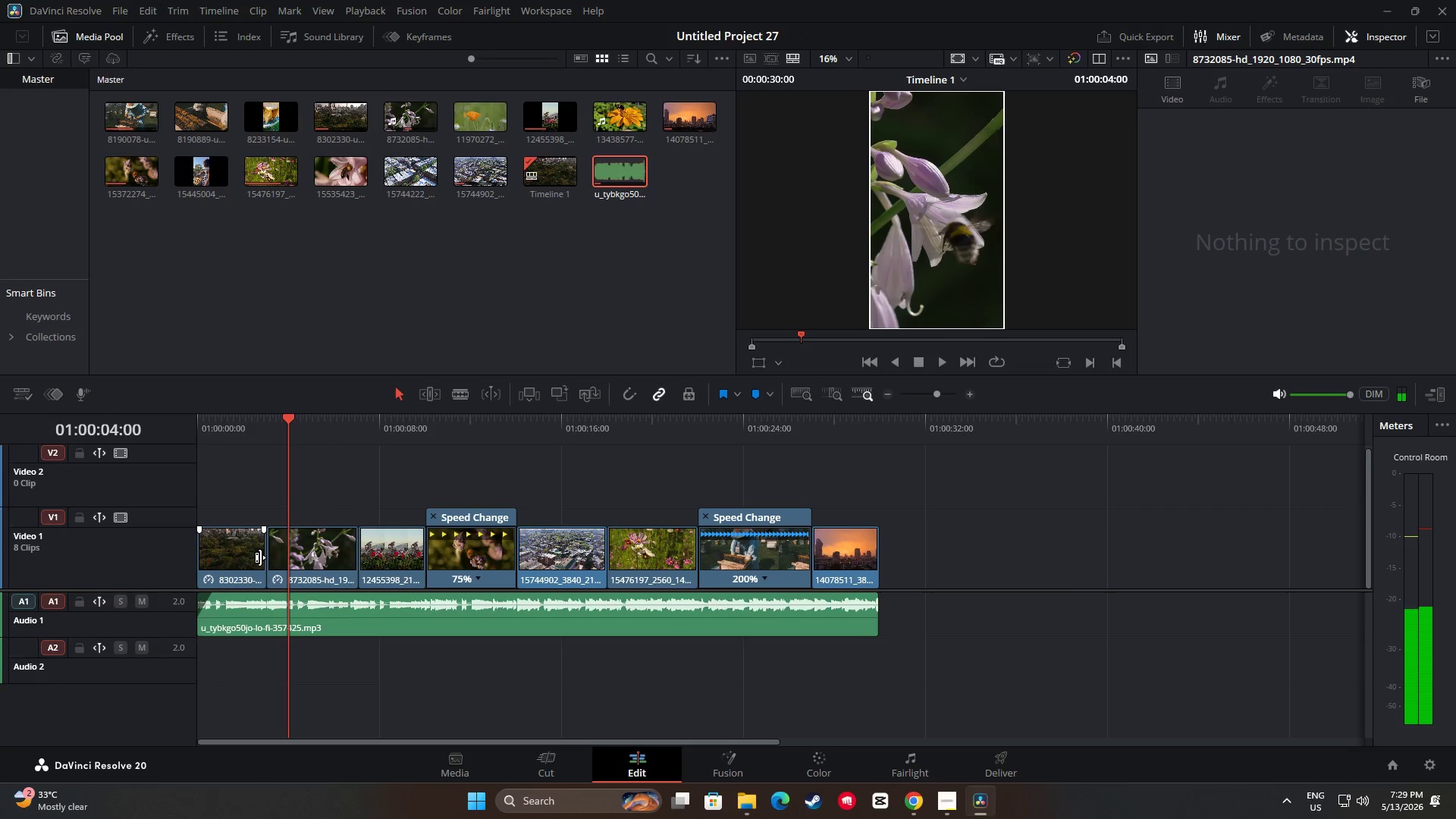 
left_click_drag(start_coordinate=[260, 557], to_coordinate=[281, 558])
 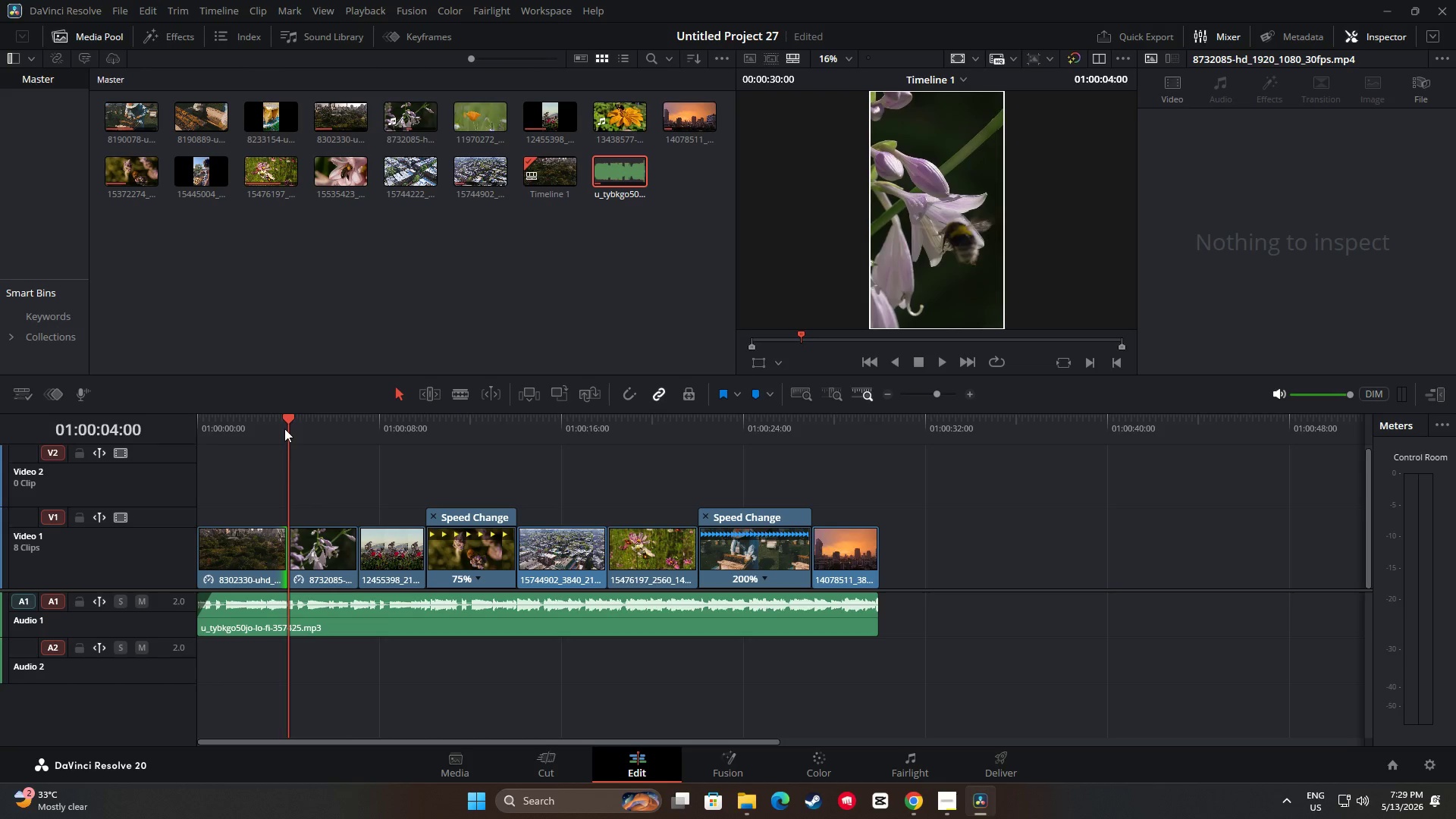 
left_click_drag(start_coordinate=[284, 428], to_coordinate=[265, 430])
 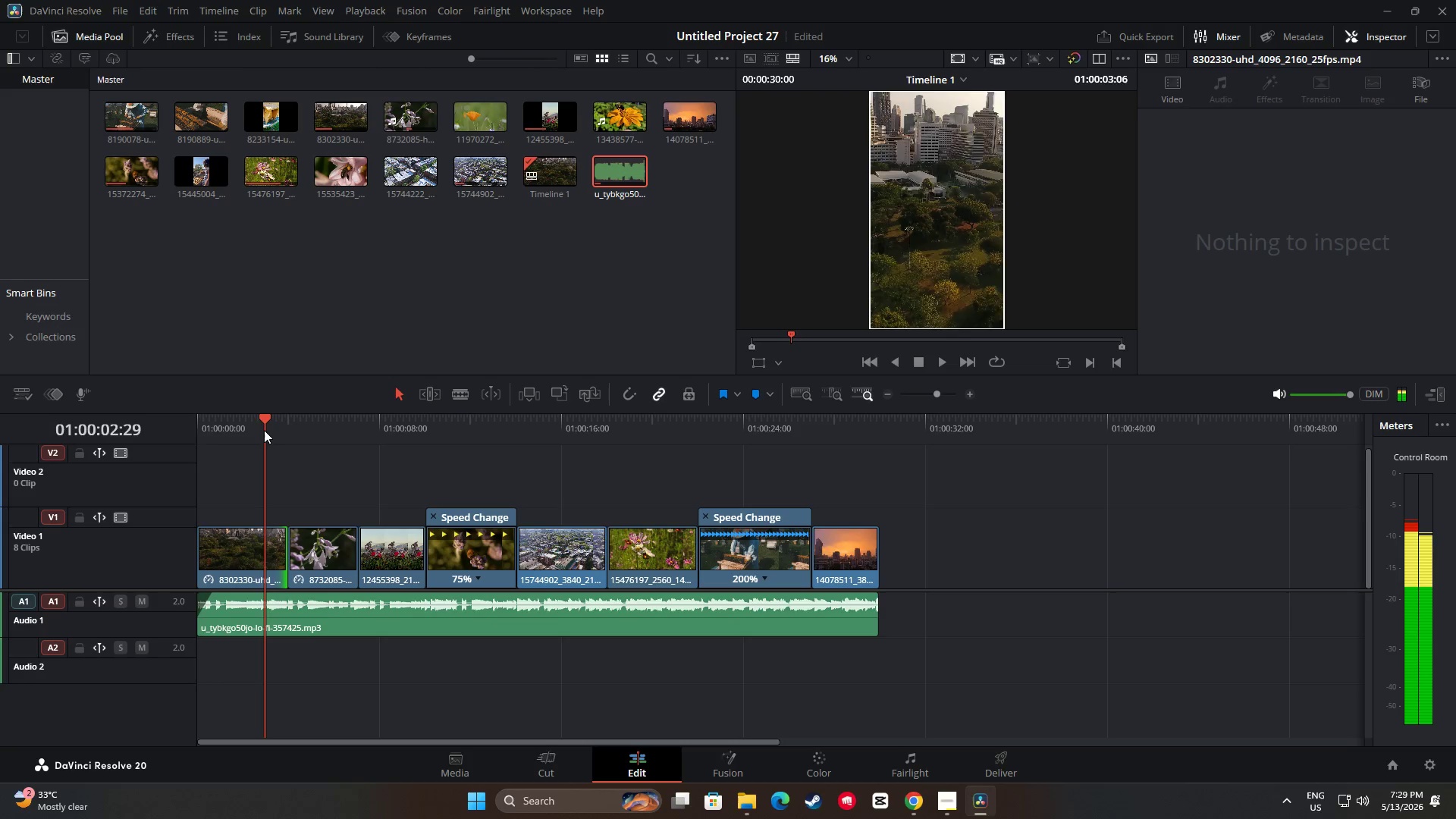 
key(Space)
 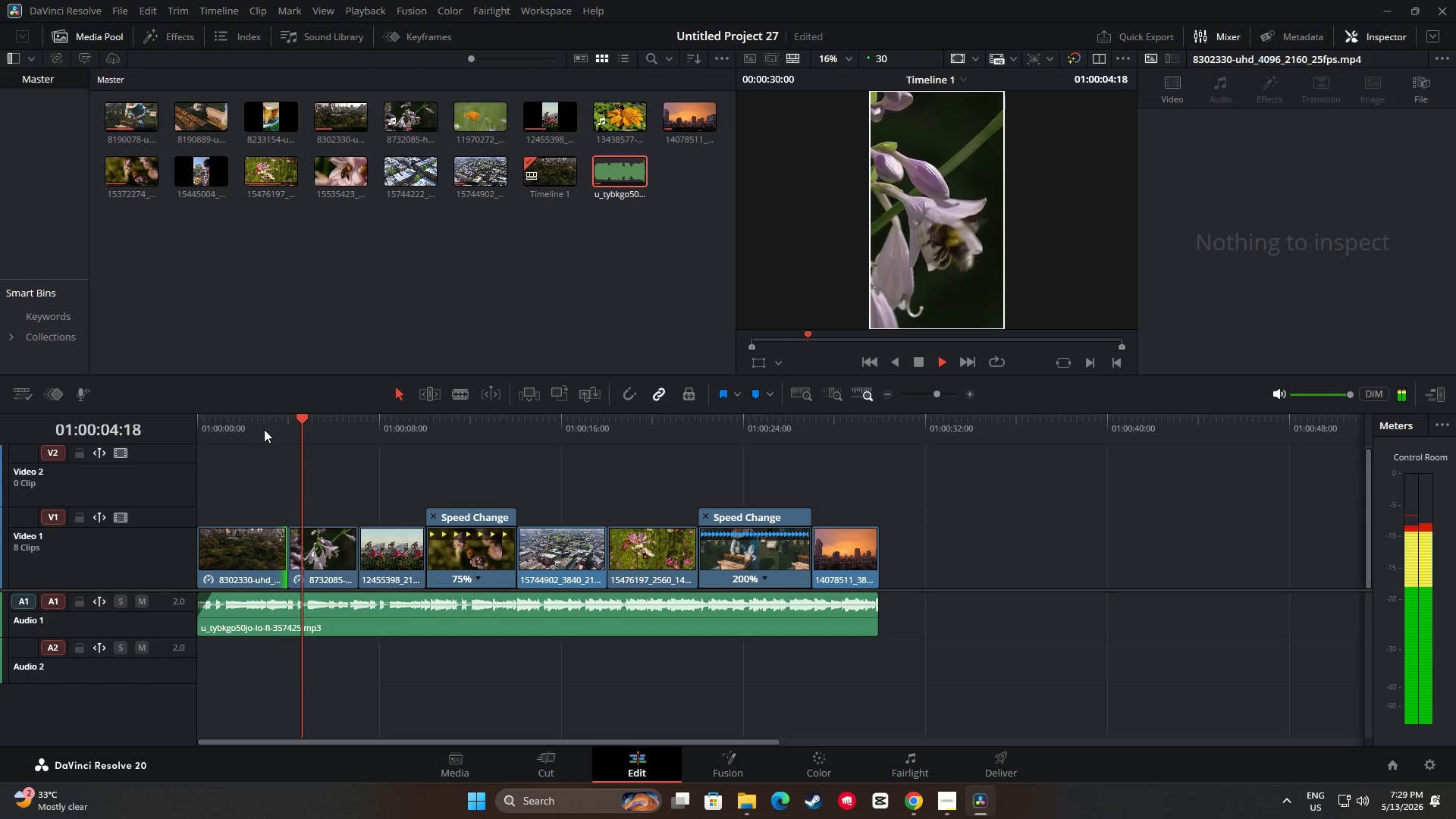 
key(Space)
 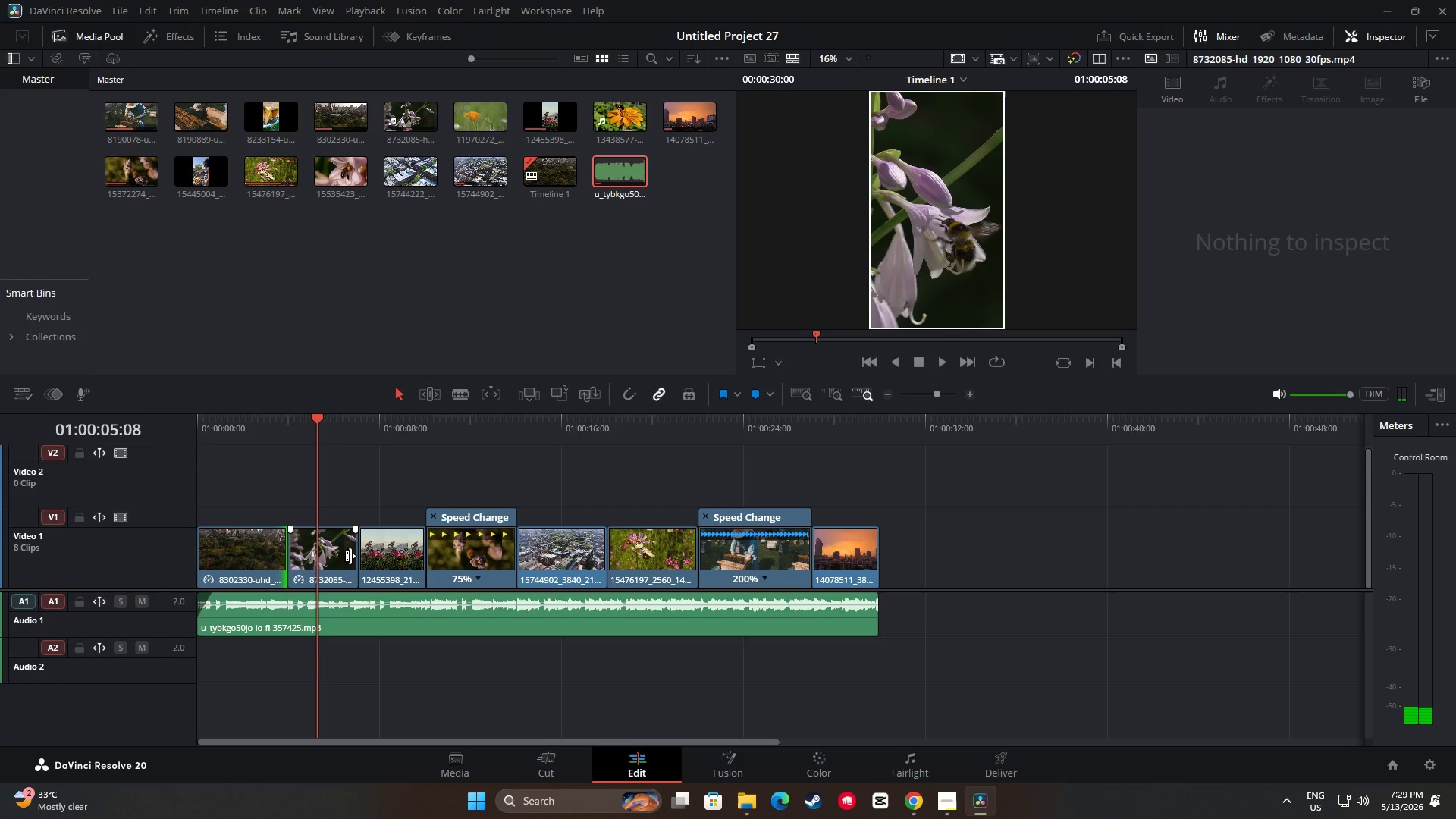 
left_click_drag(start_coordinate=[315, 430], to_coordinate=[269, 431])
 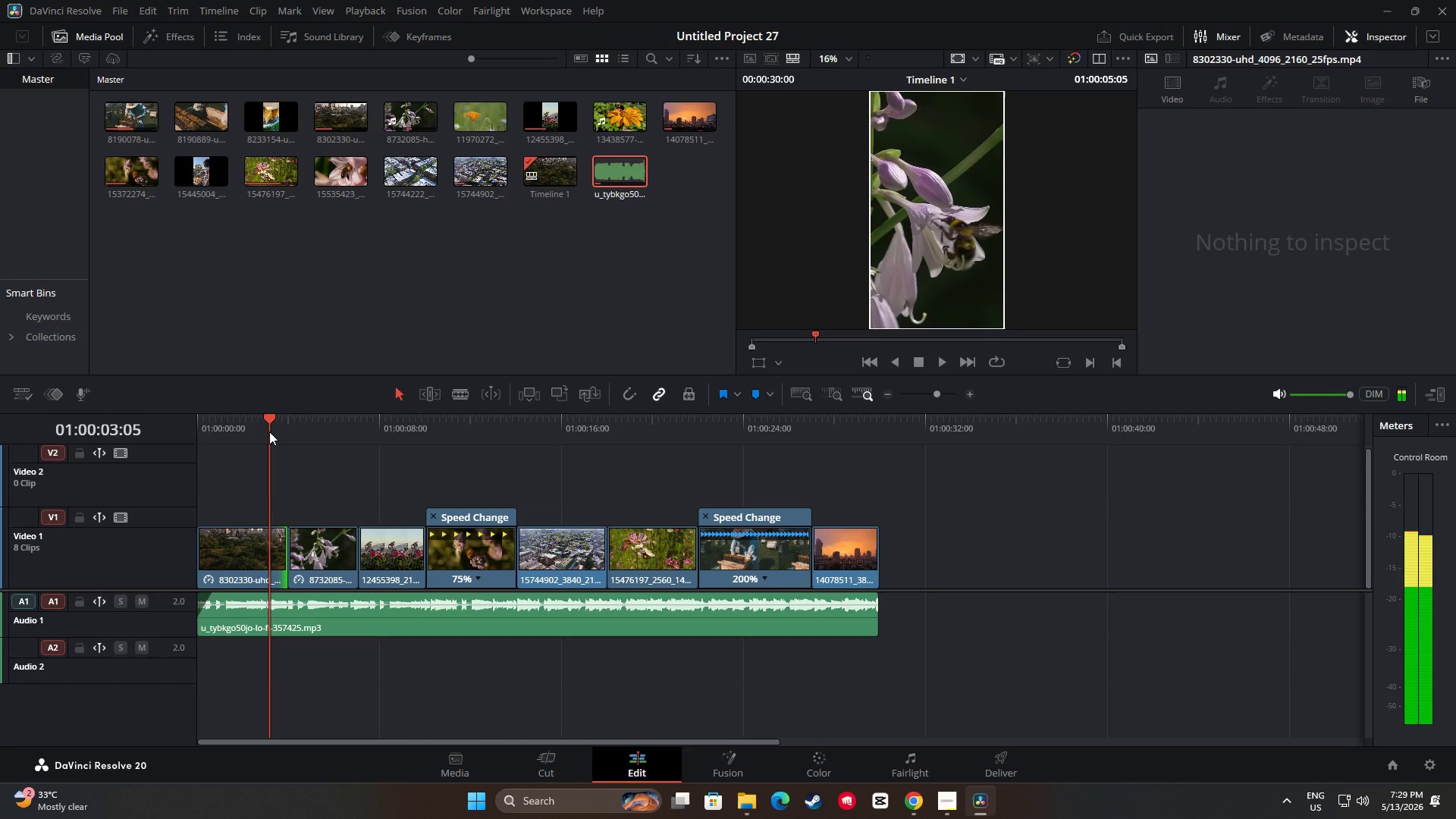 
key(Space)
 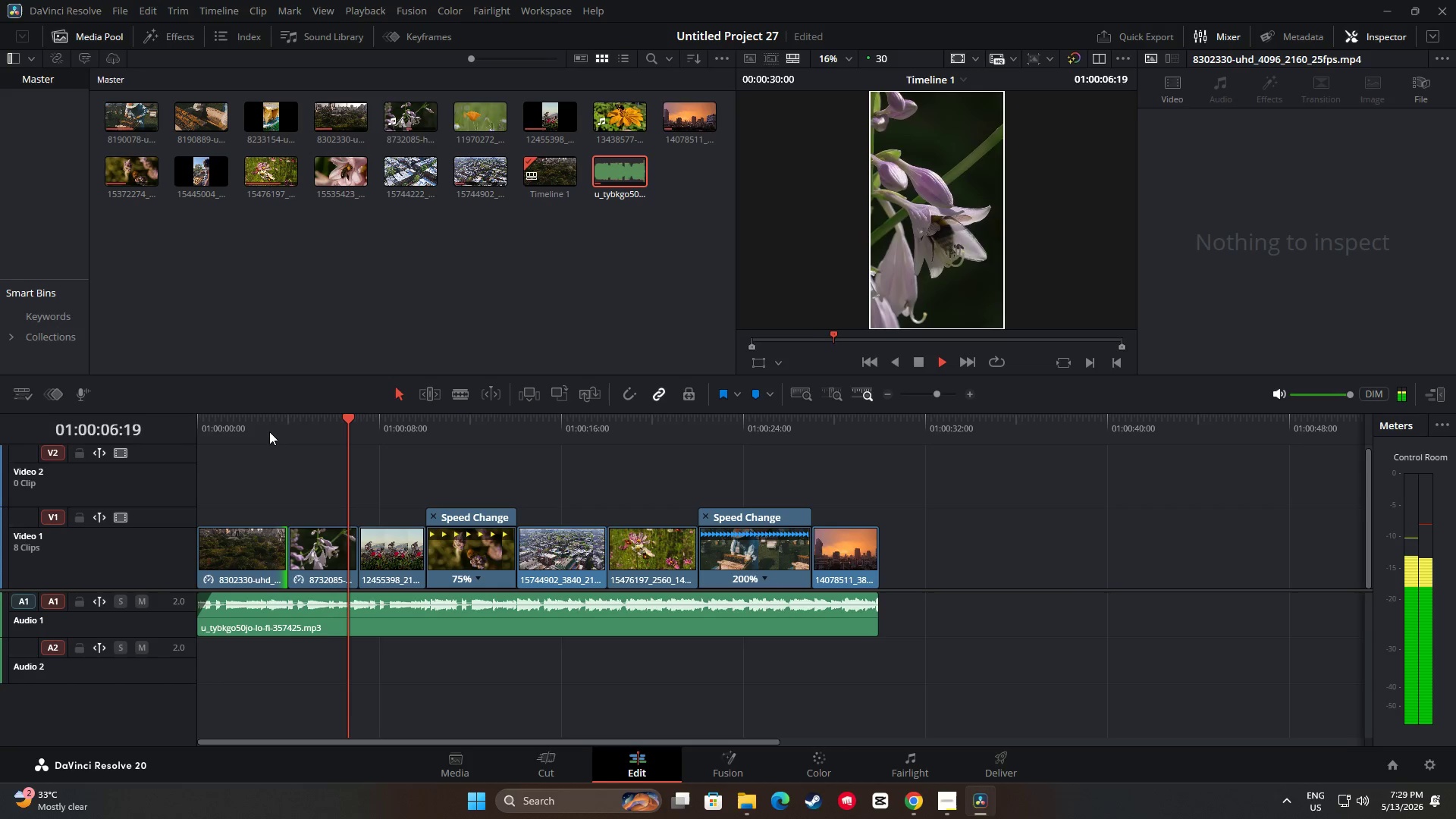 
wait(5.3)
 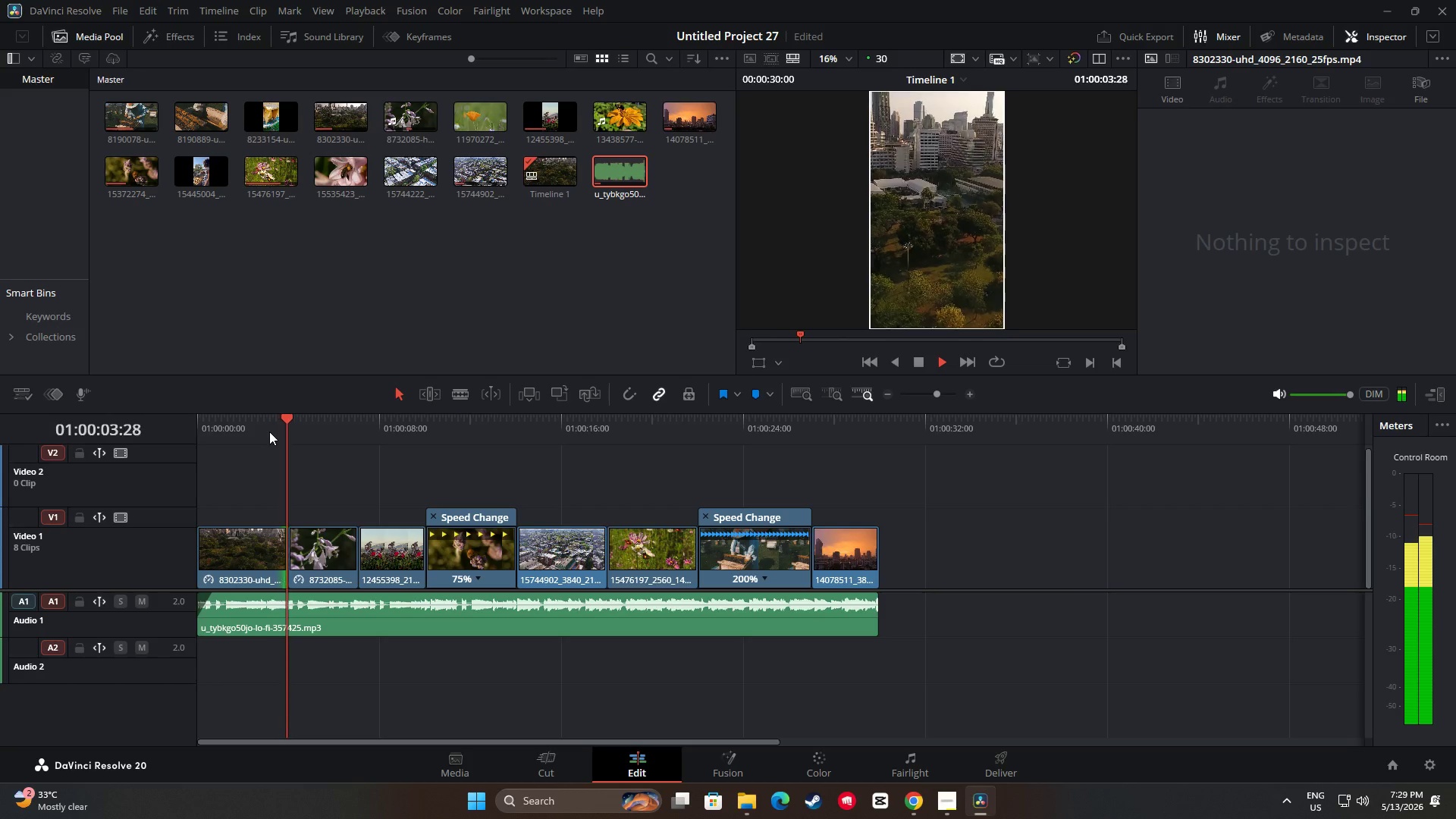 
key(Space)
 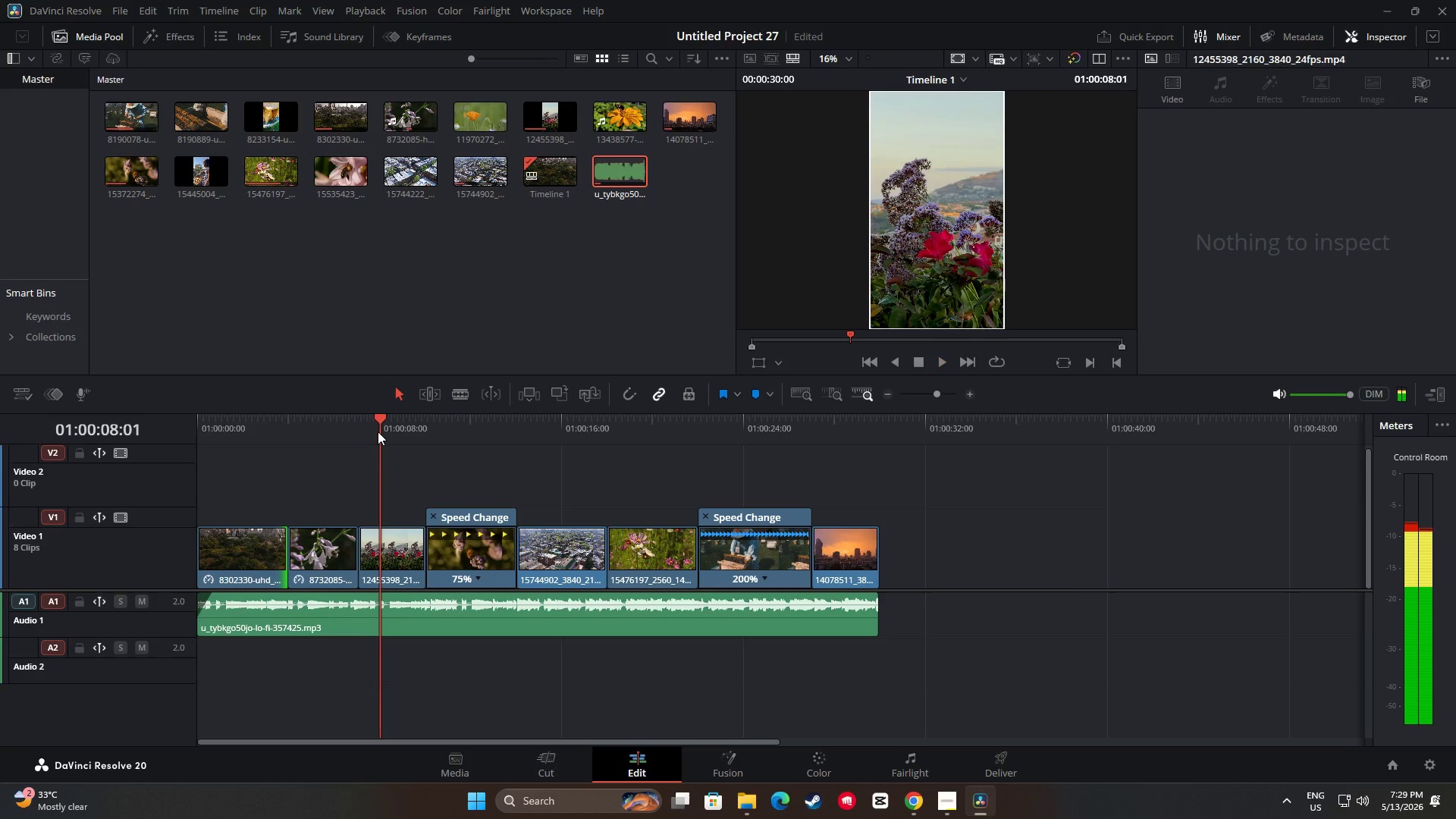 
left_click_drag(start_coordinate=[375, 431], to_coordinate=[275, 433])
 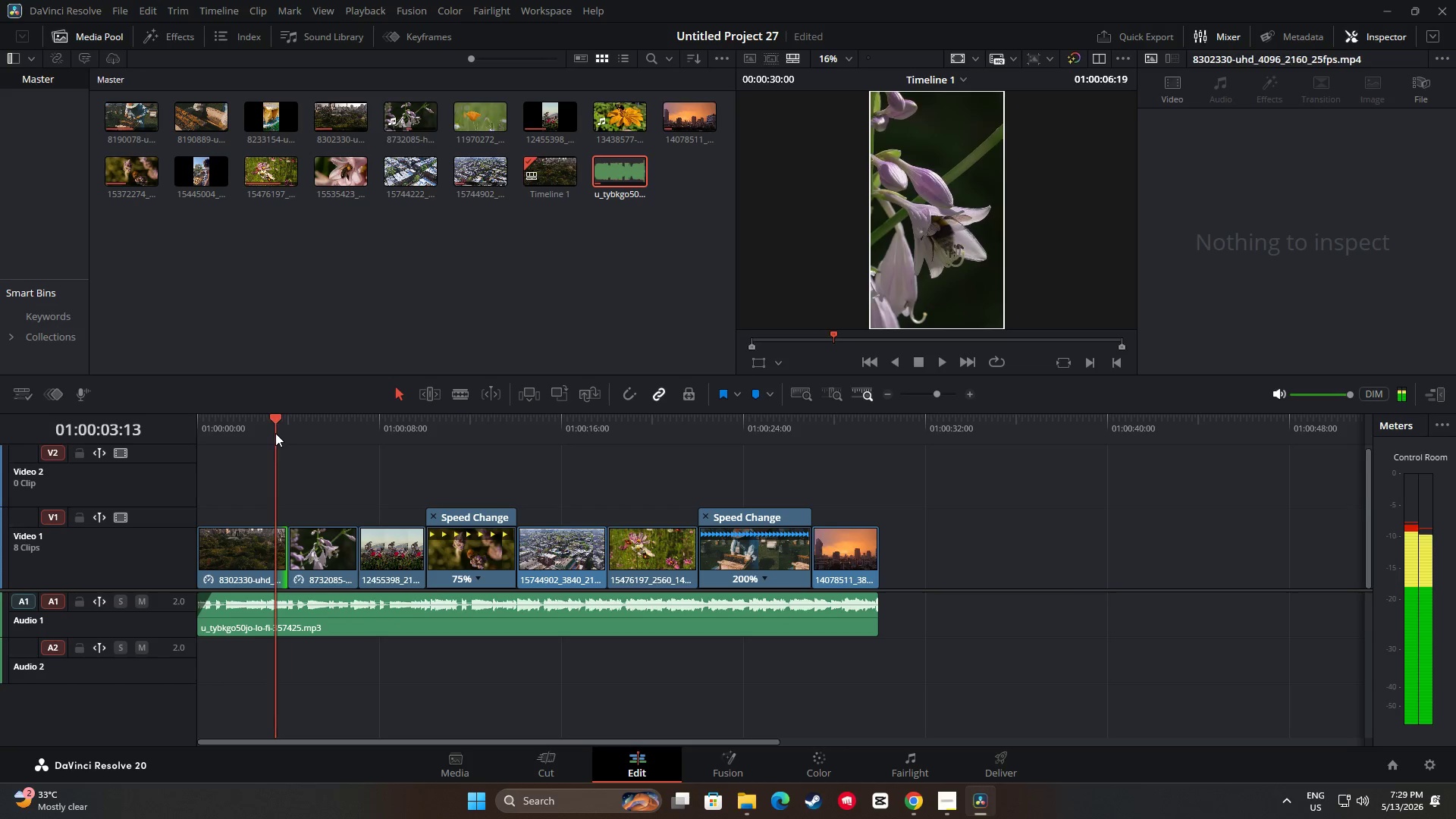 
key(Space)
 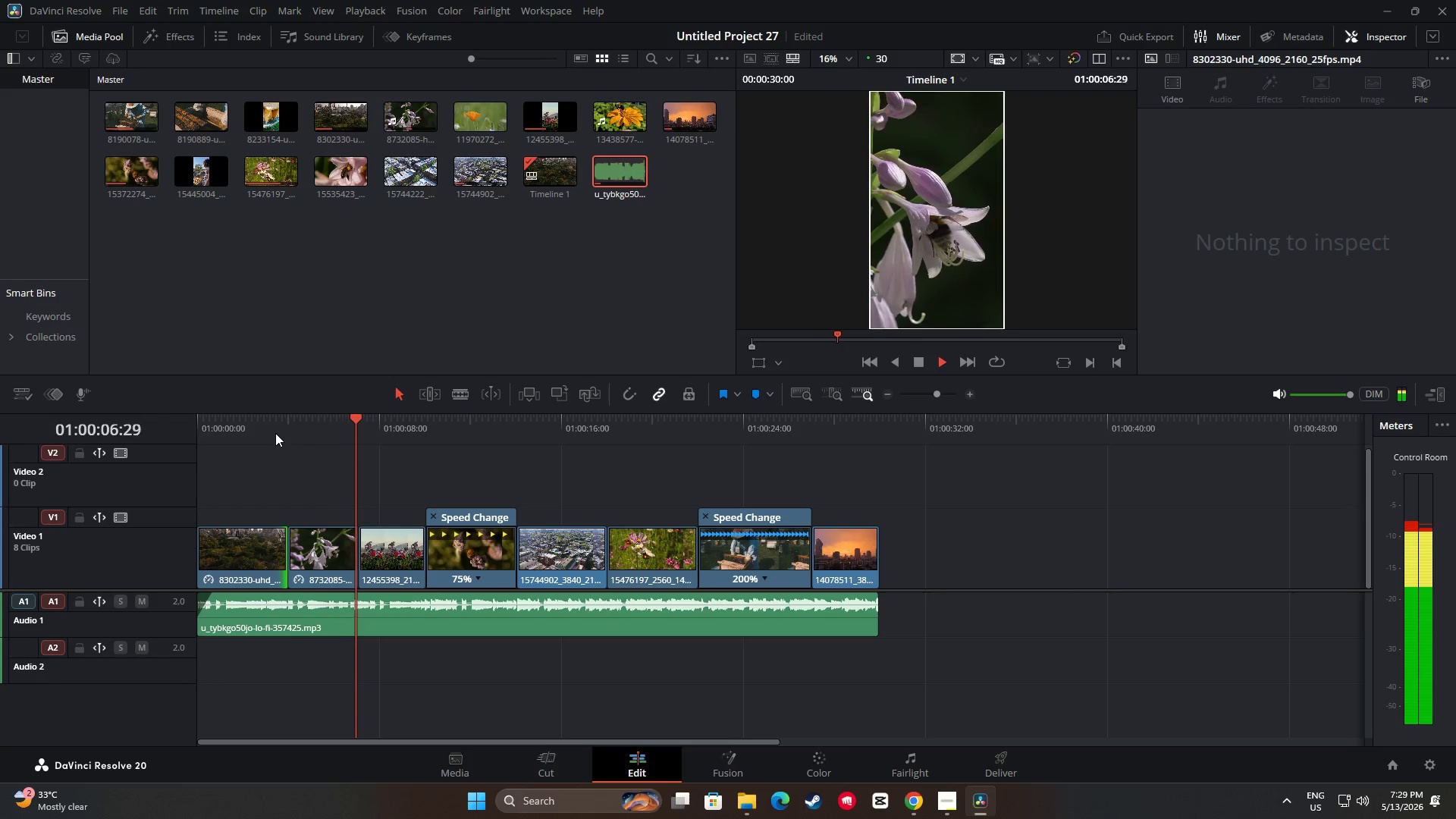 
left_click_drag(start_coordinate=[387, 428], to_coordinate=[284, 434])
 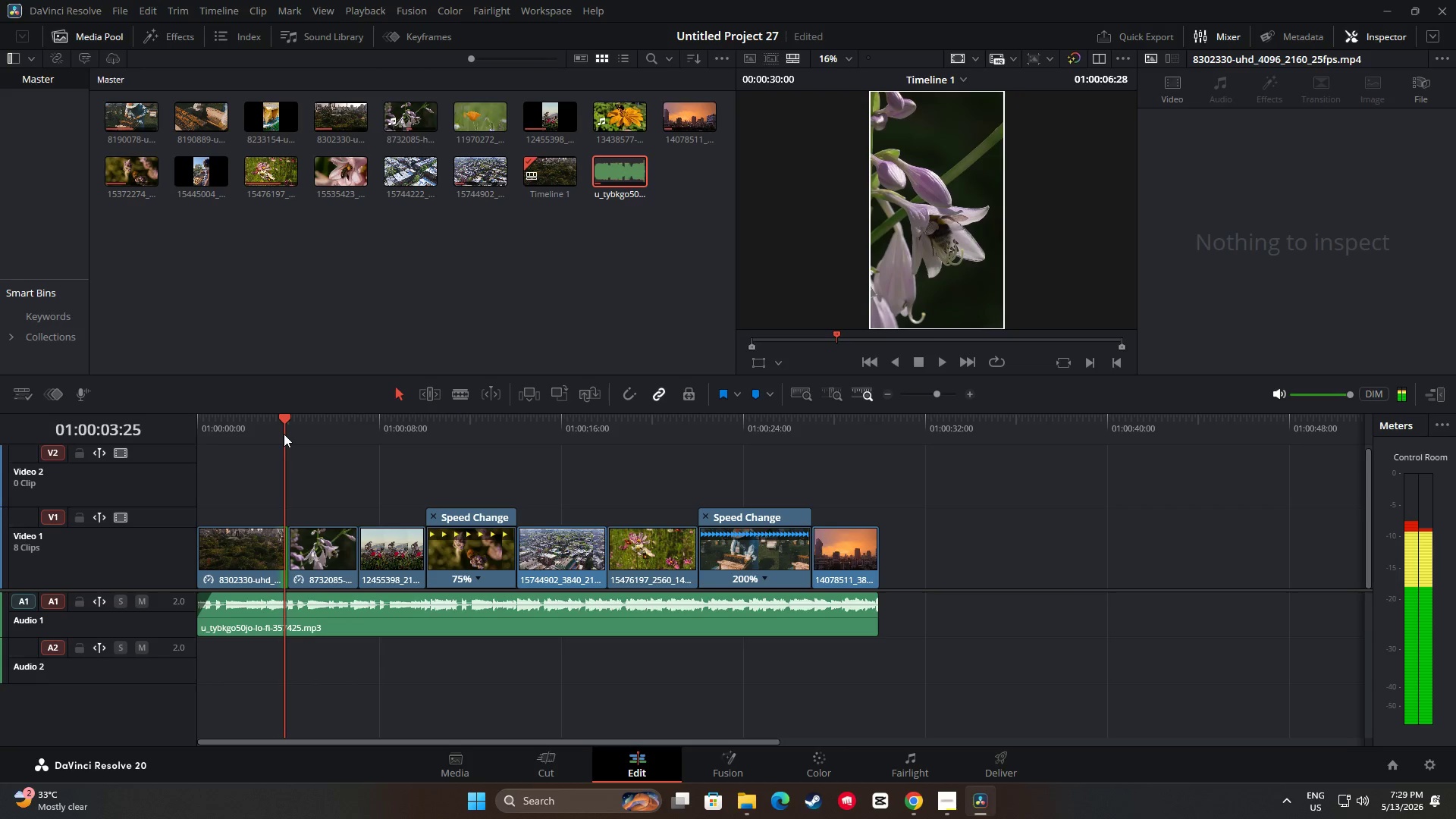 
key(Space)
 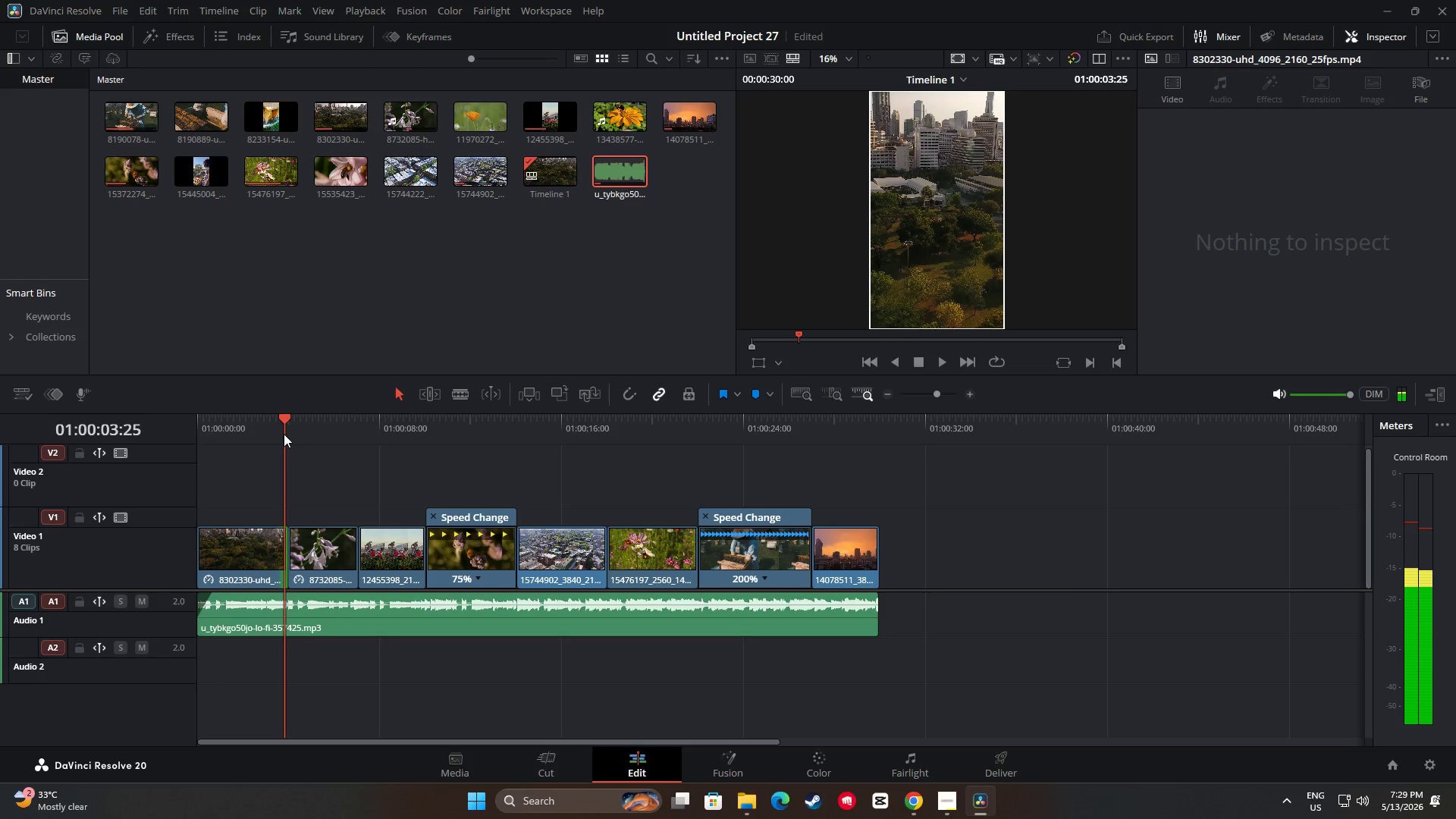 
key(Space)
 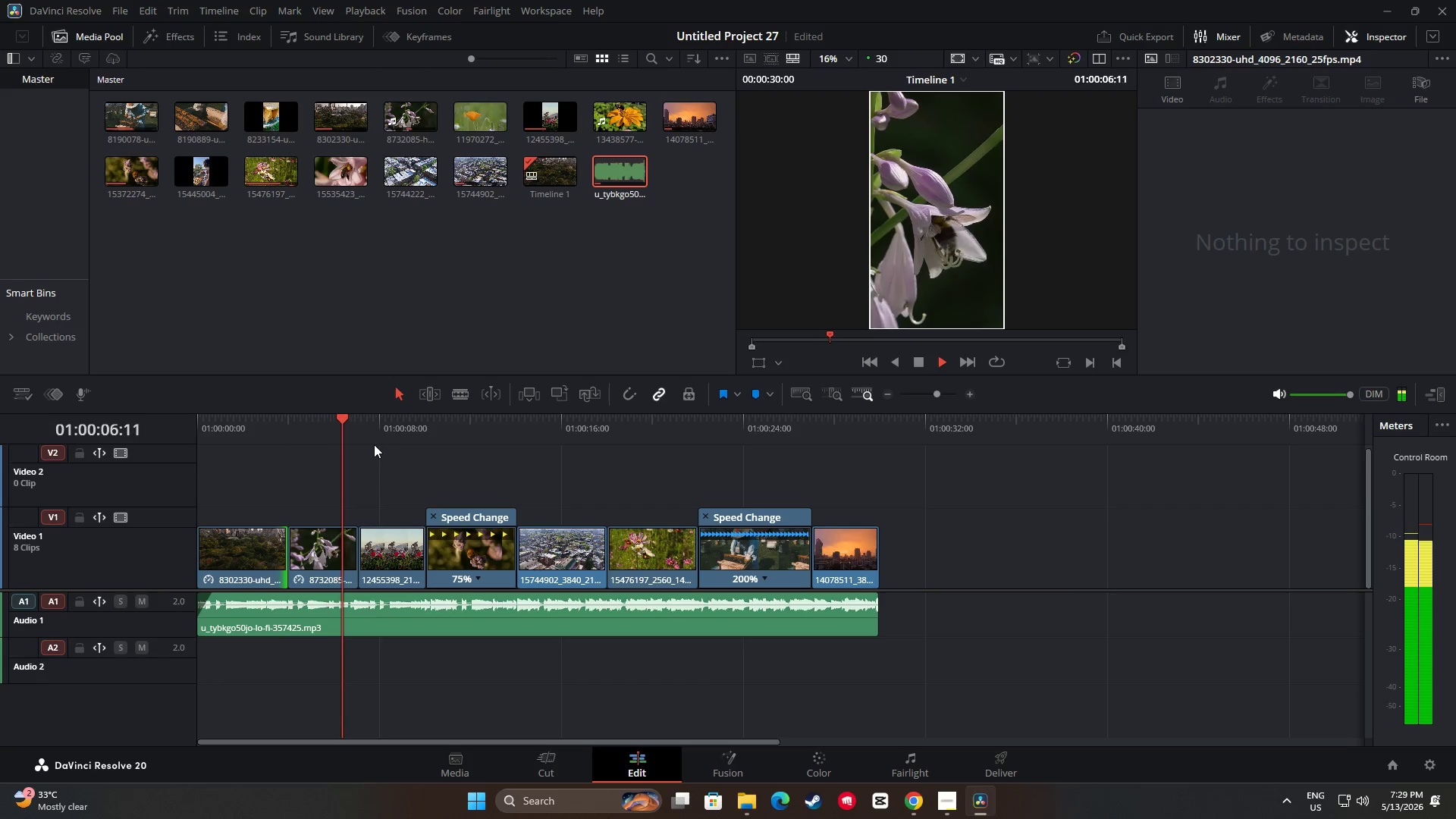 
key(Space)
 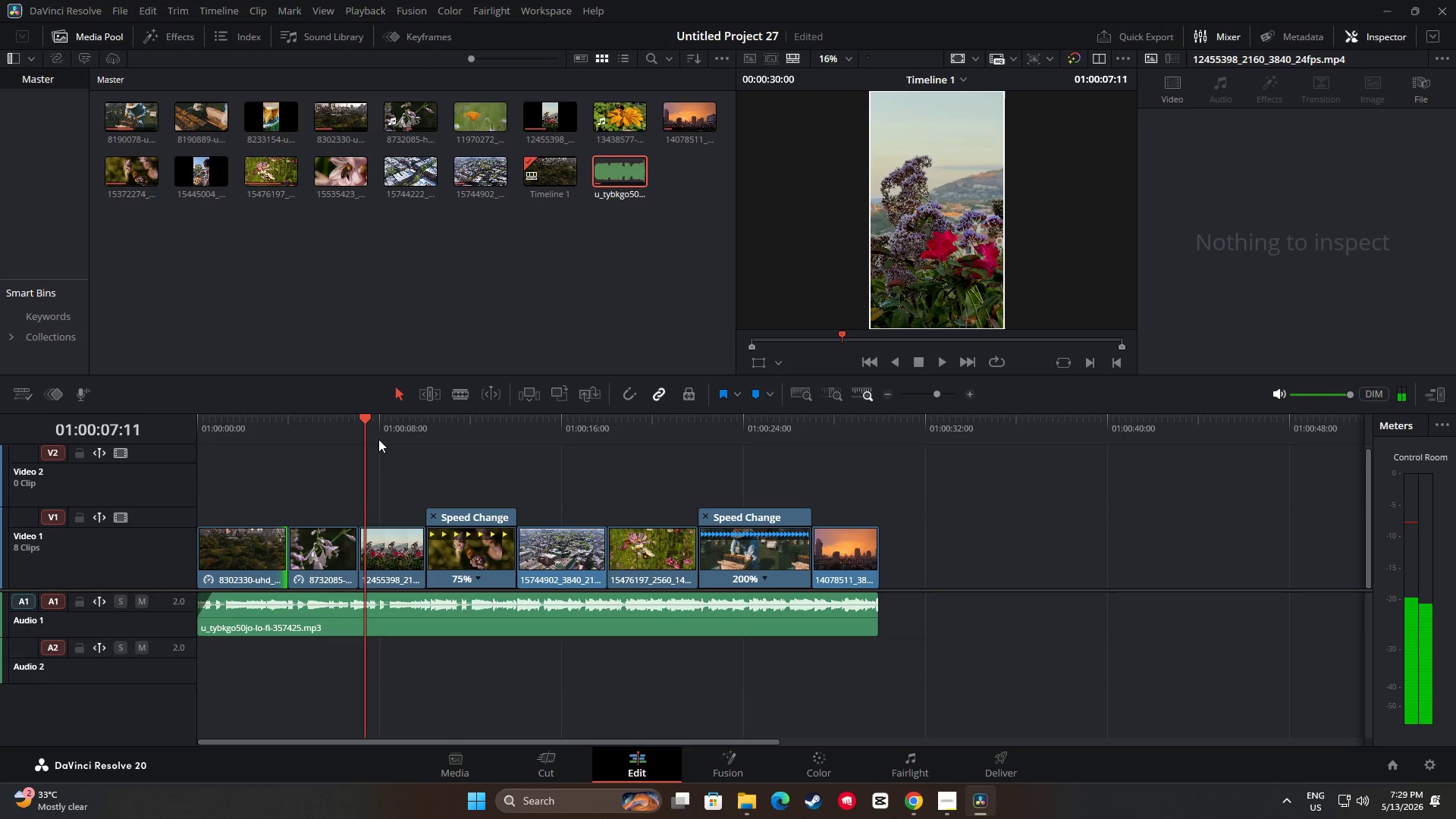 
key(Space)
 